 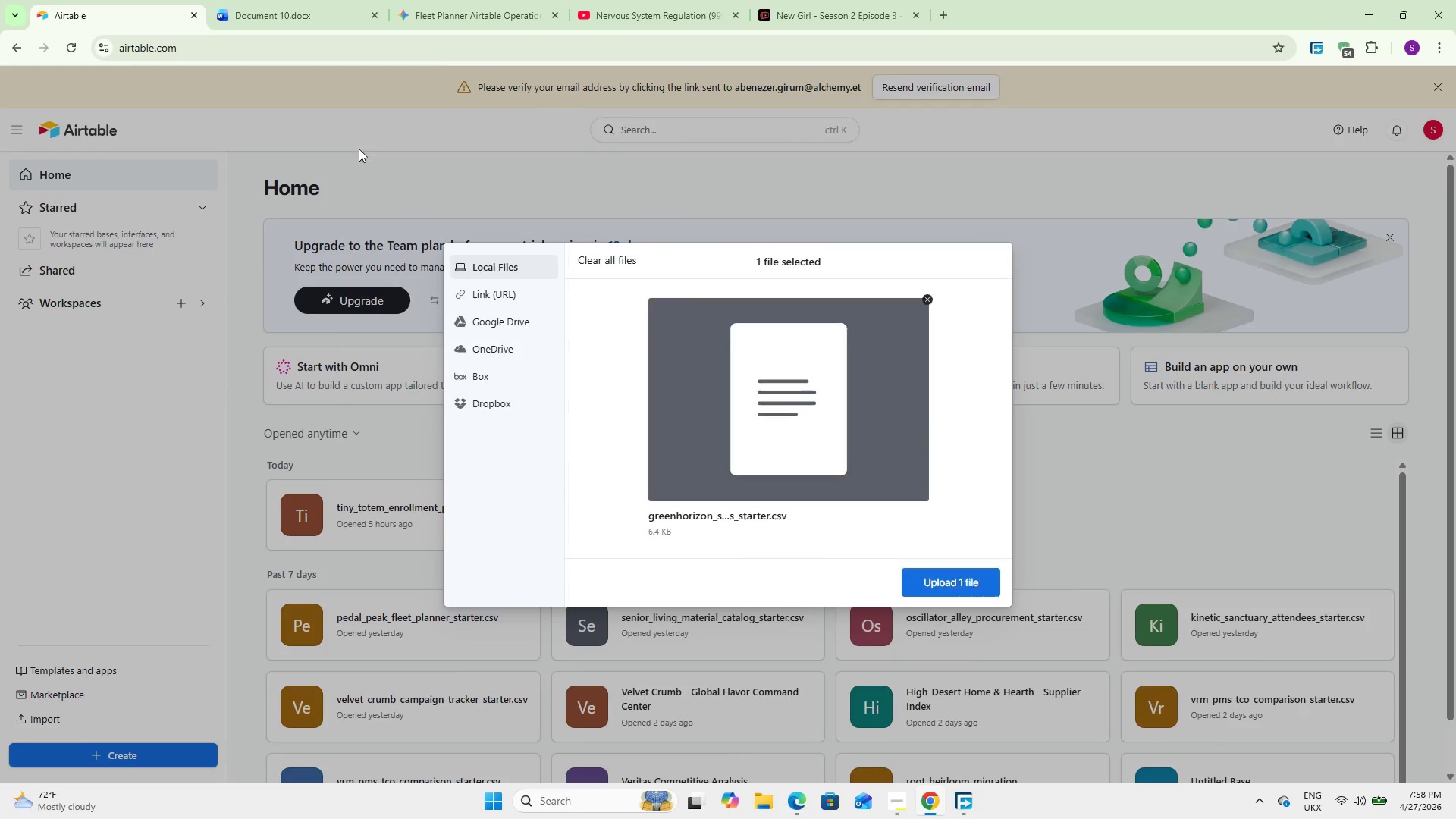 
left_click([952, 575])
 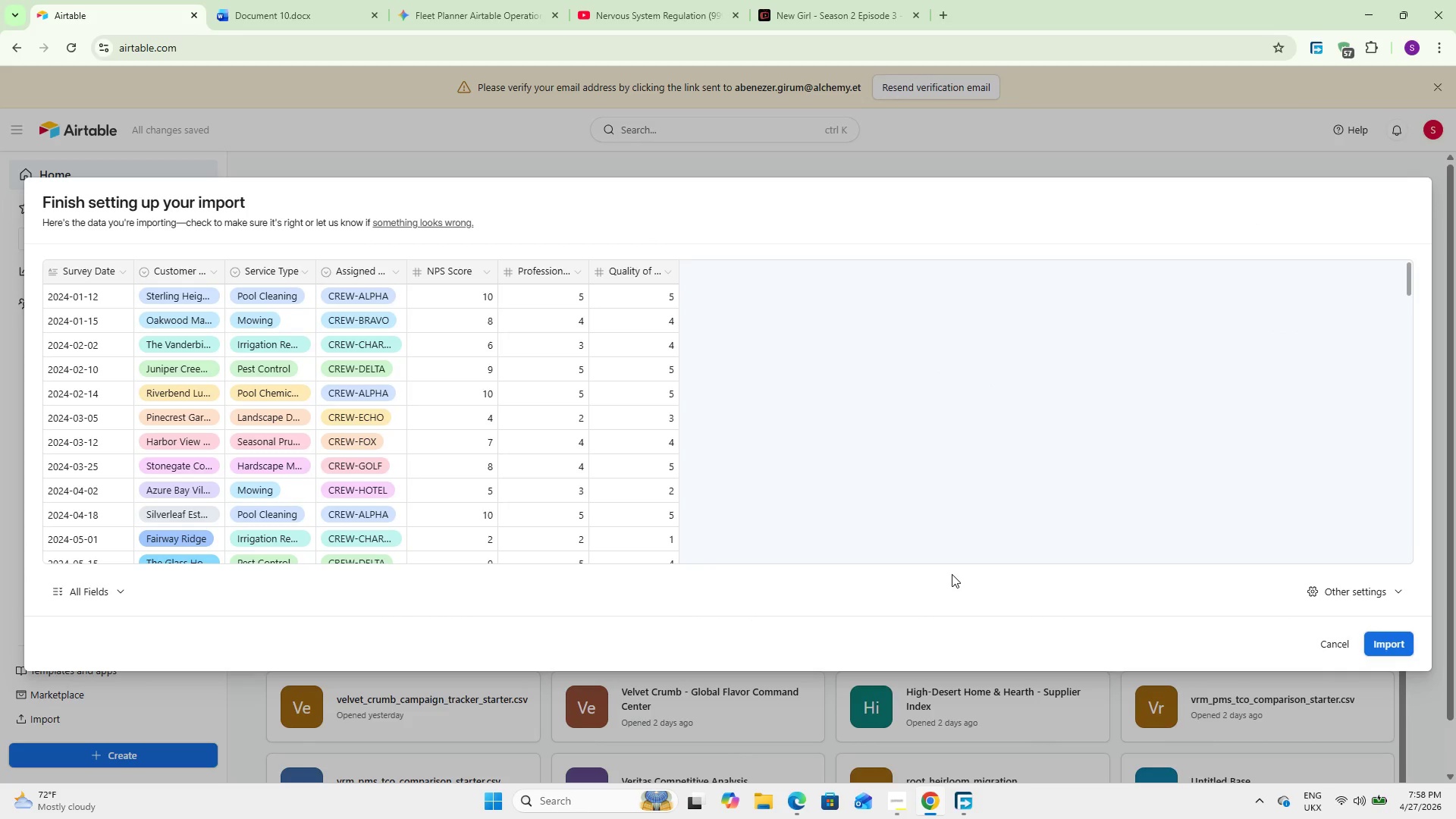 
wait(11.88)
 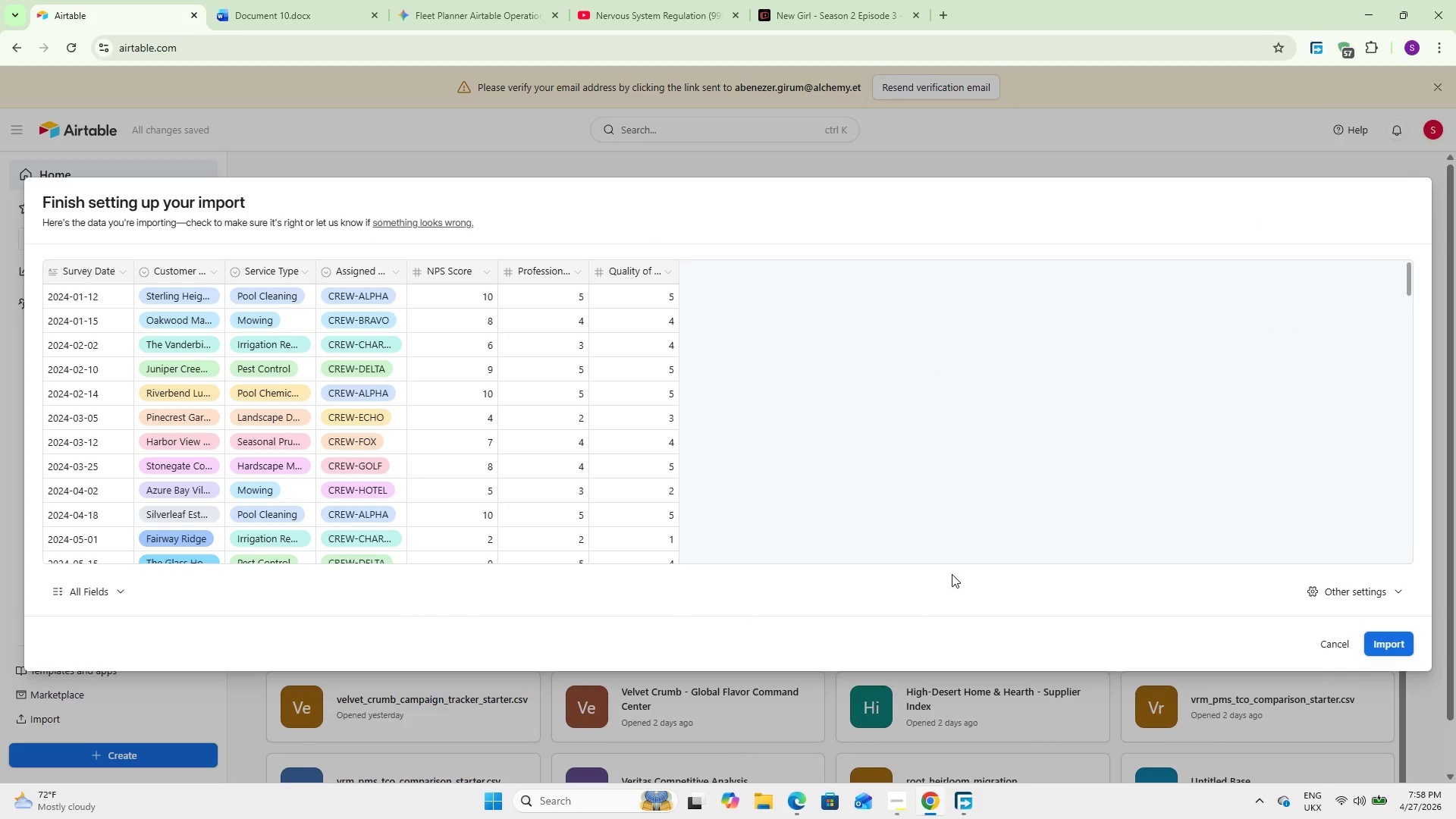 
left_click([1398, 647])
 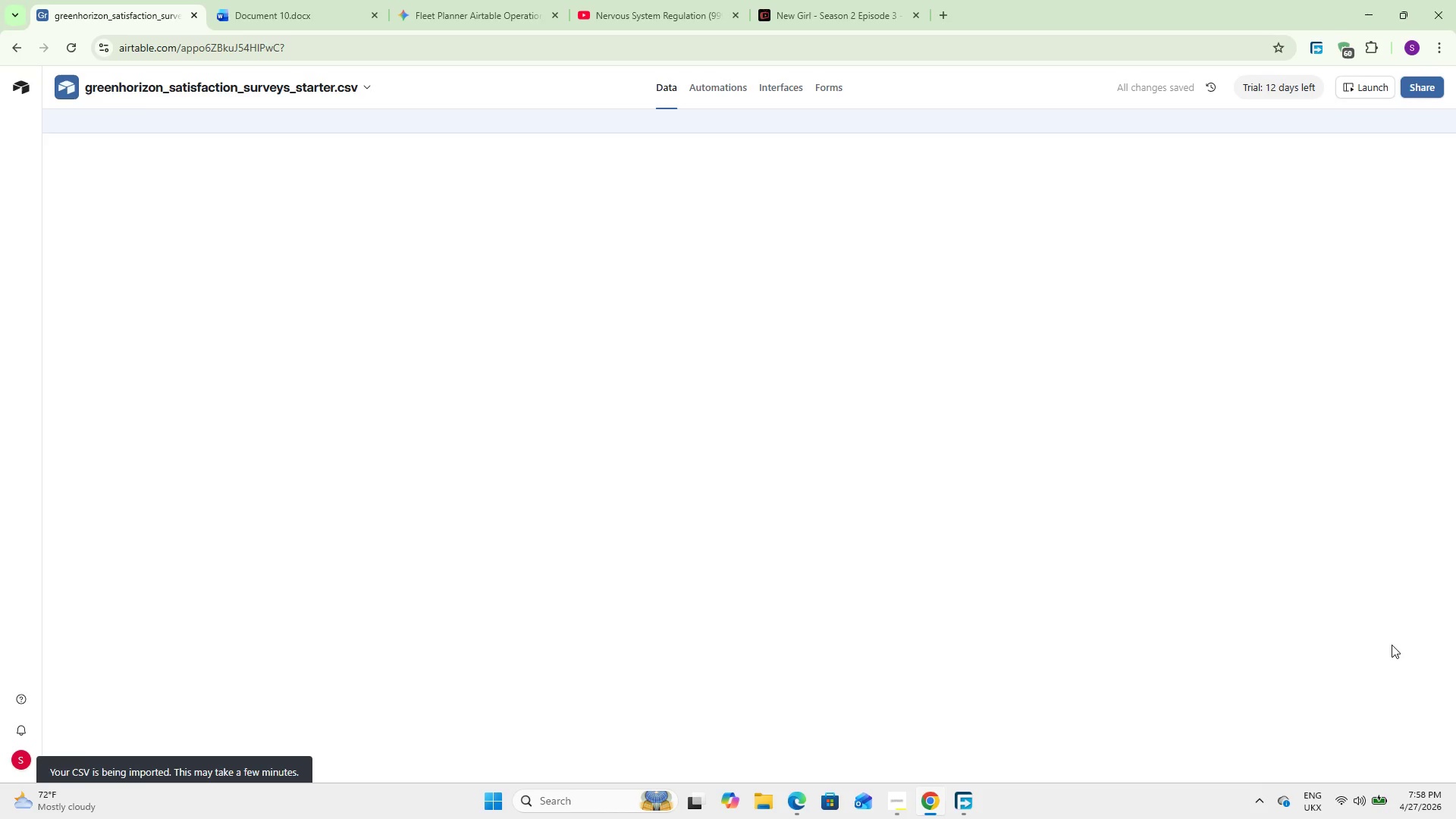 
wait(6.07)
 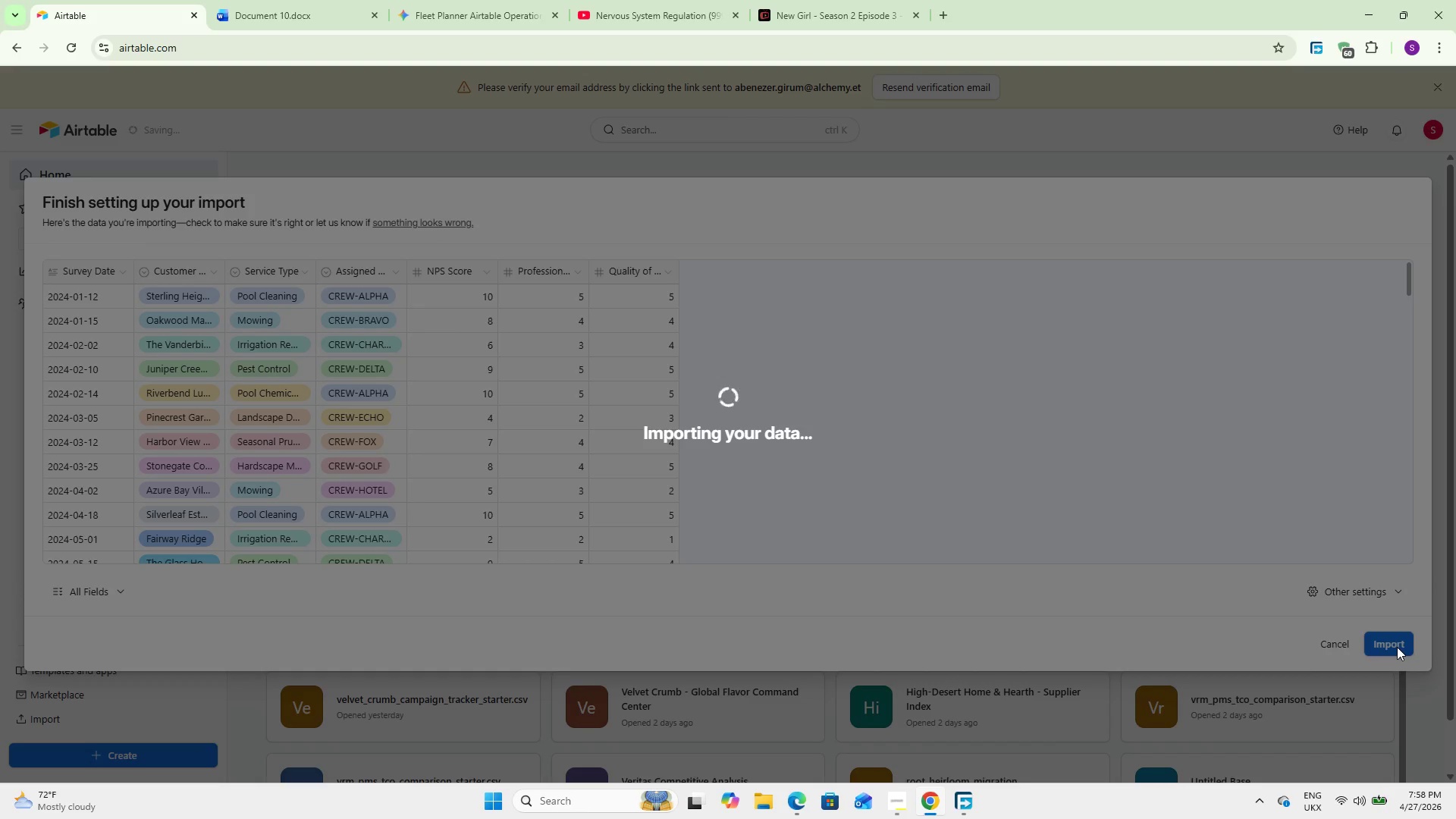 
mouse_move([193, 257])
 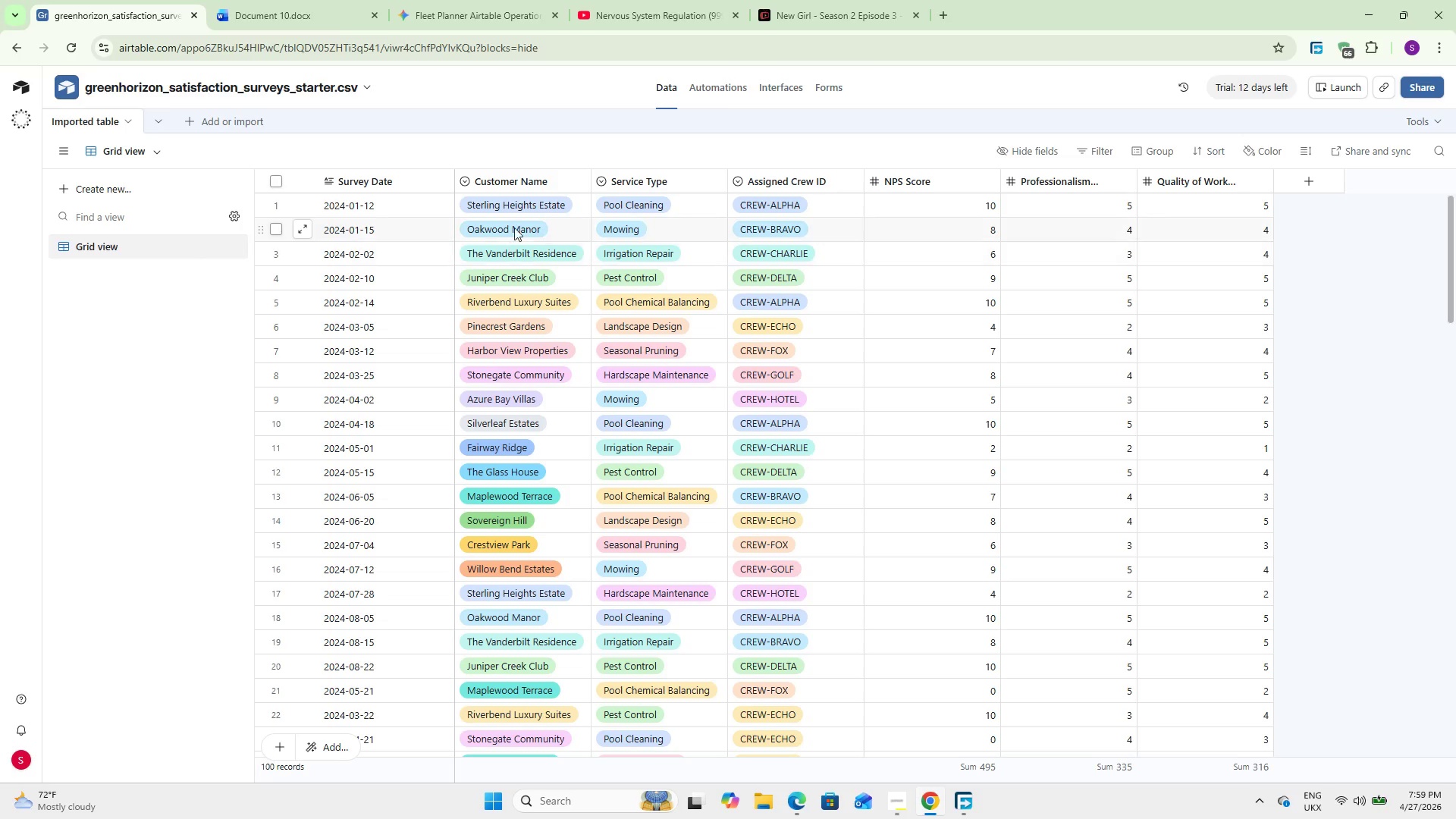 
double_click([537, 180])
 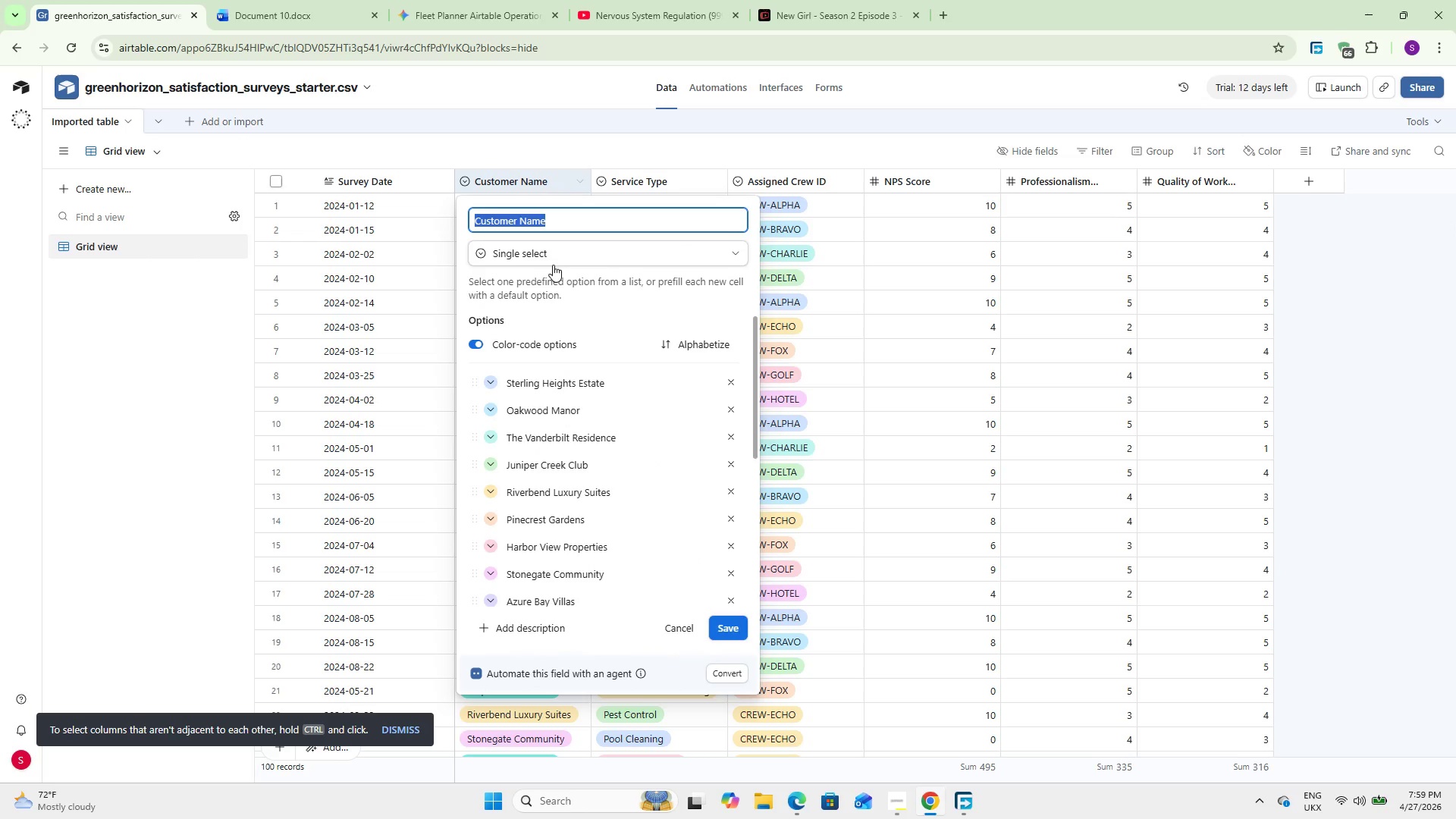 
left_click([548, 259])
 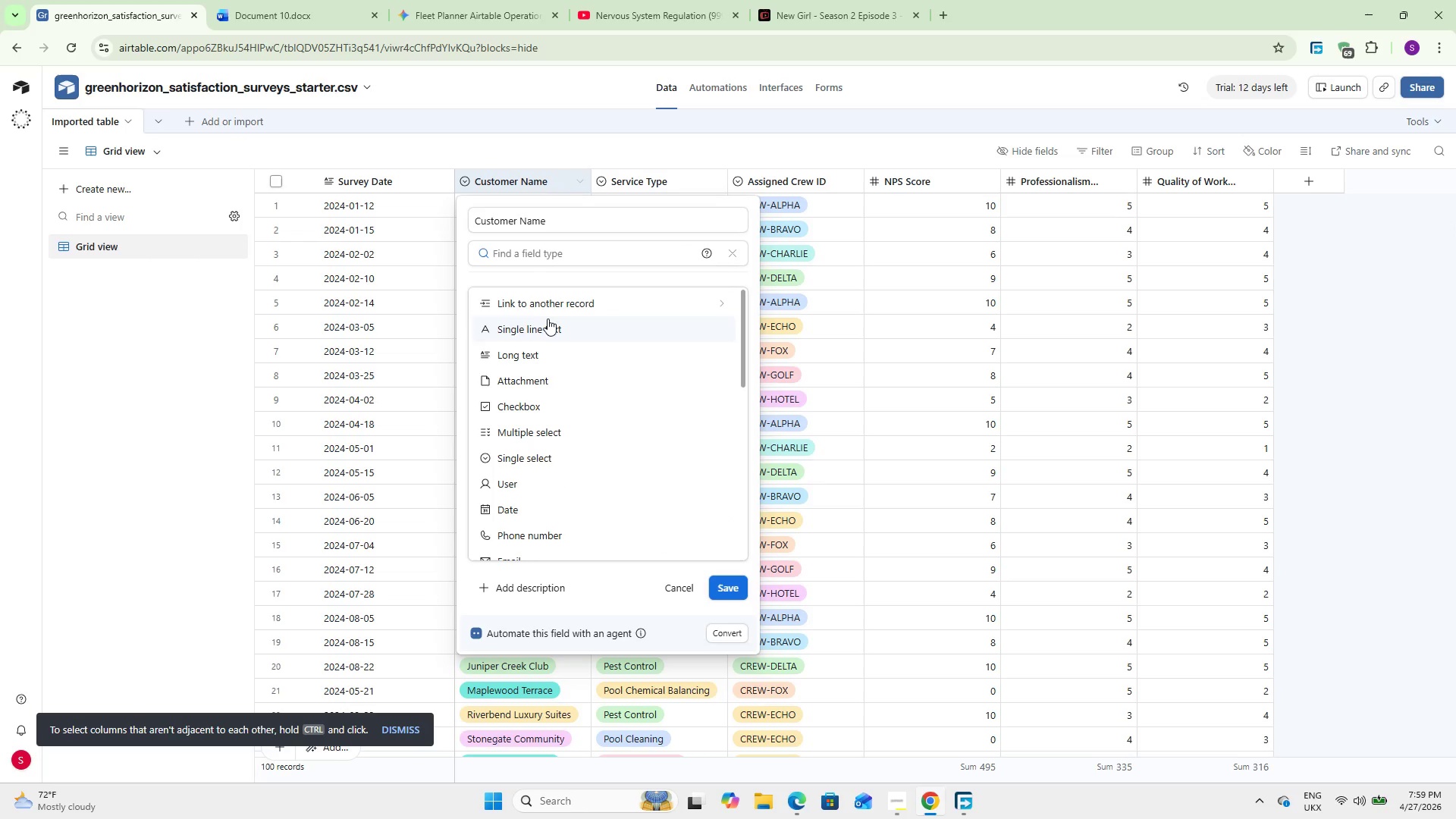 
left_click([548, 322])
 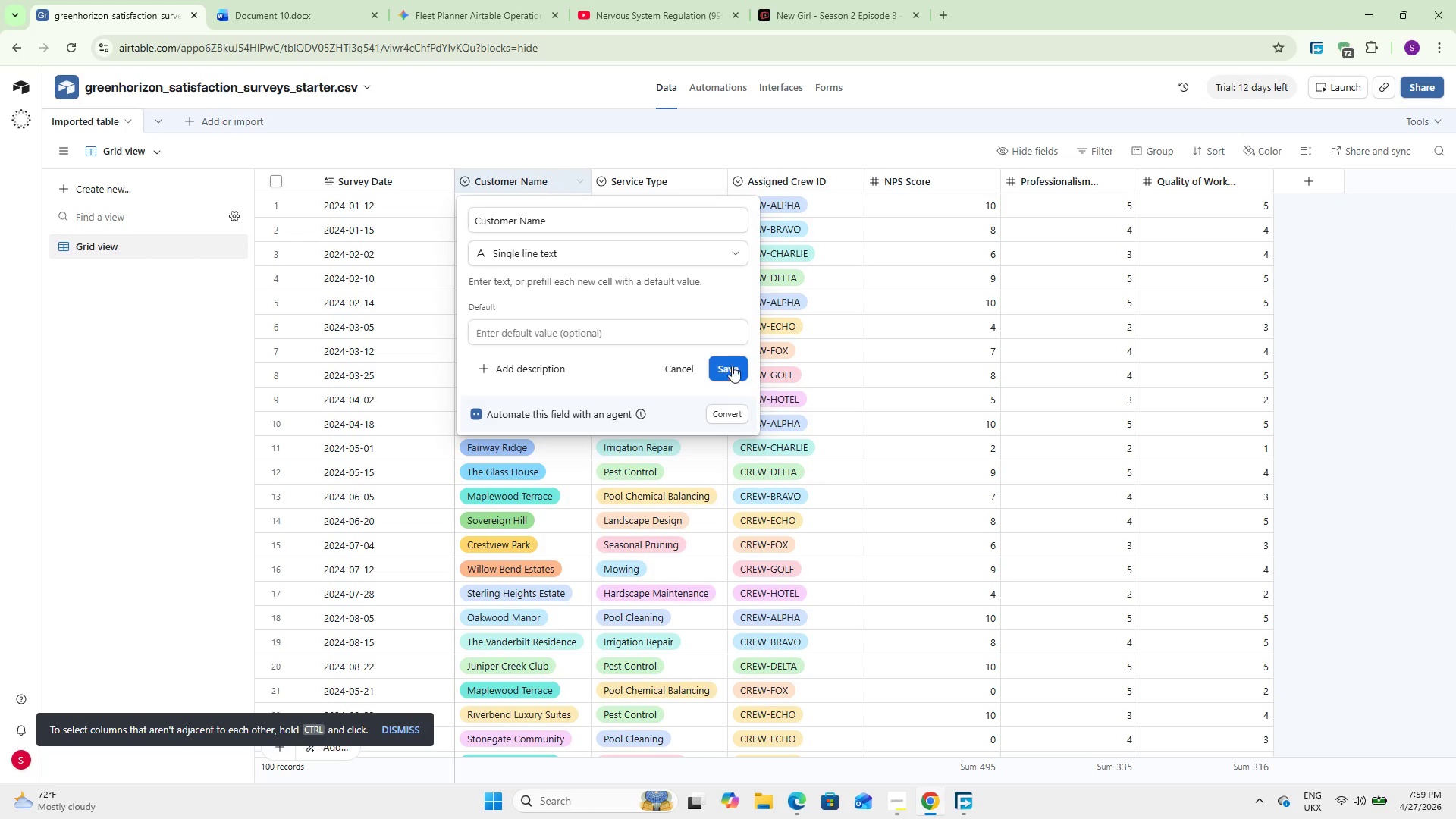 
left_click([726, 360])
 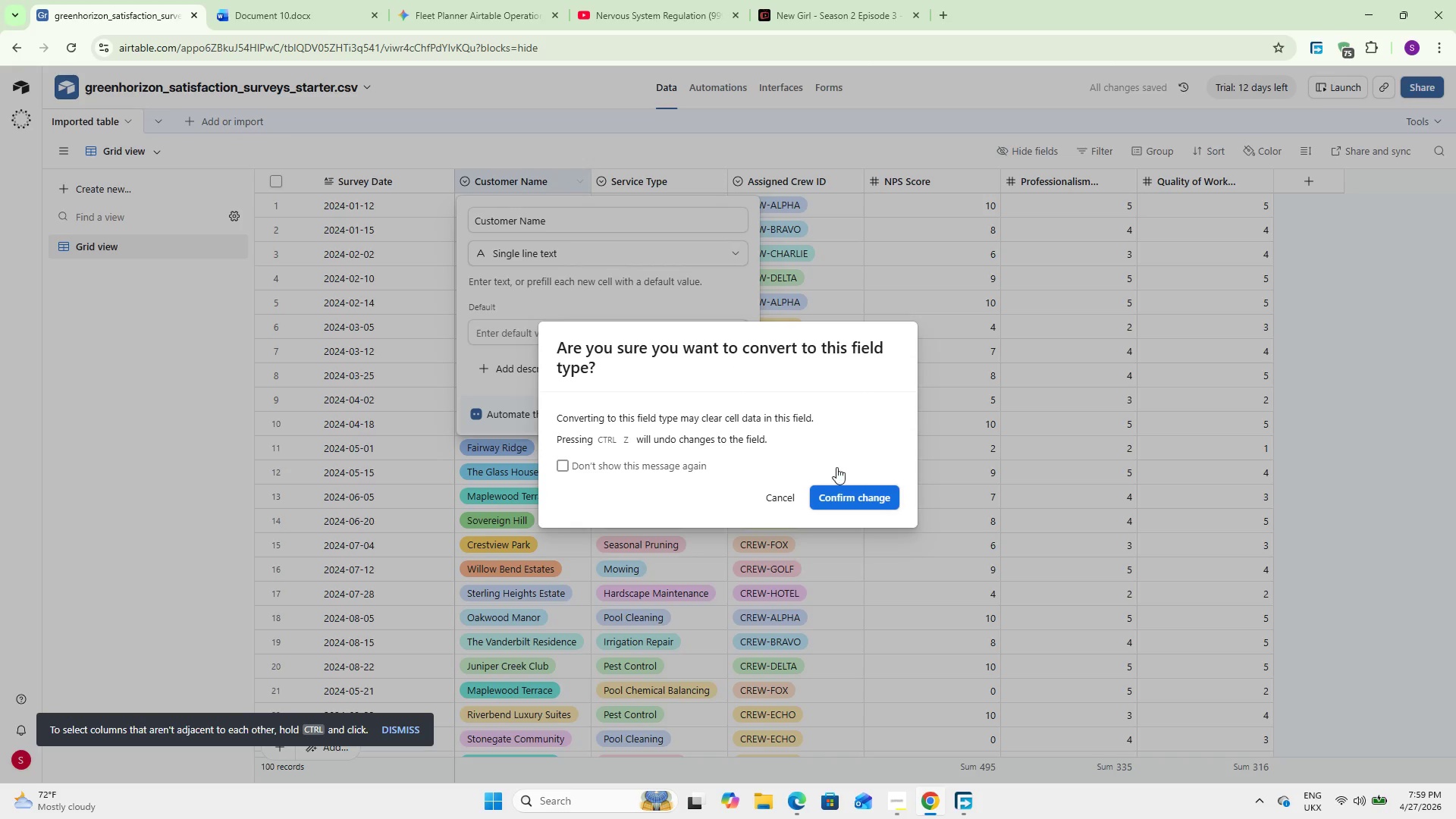 
left_click([844, 495])
 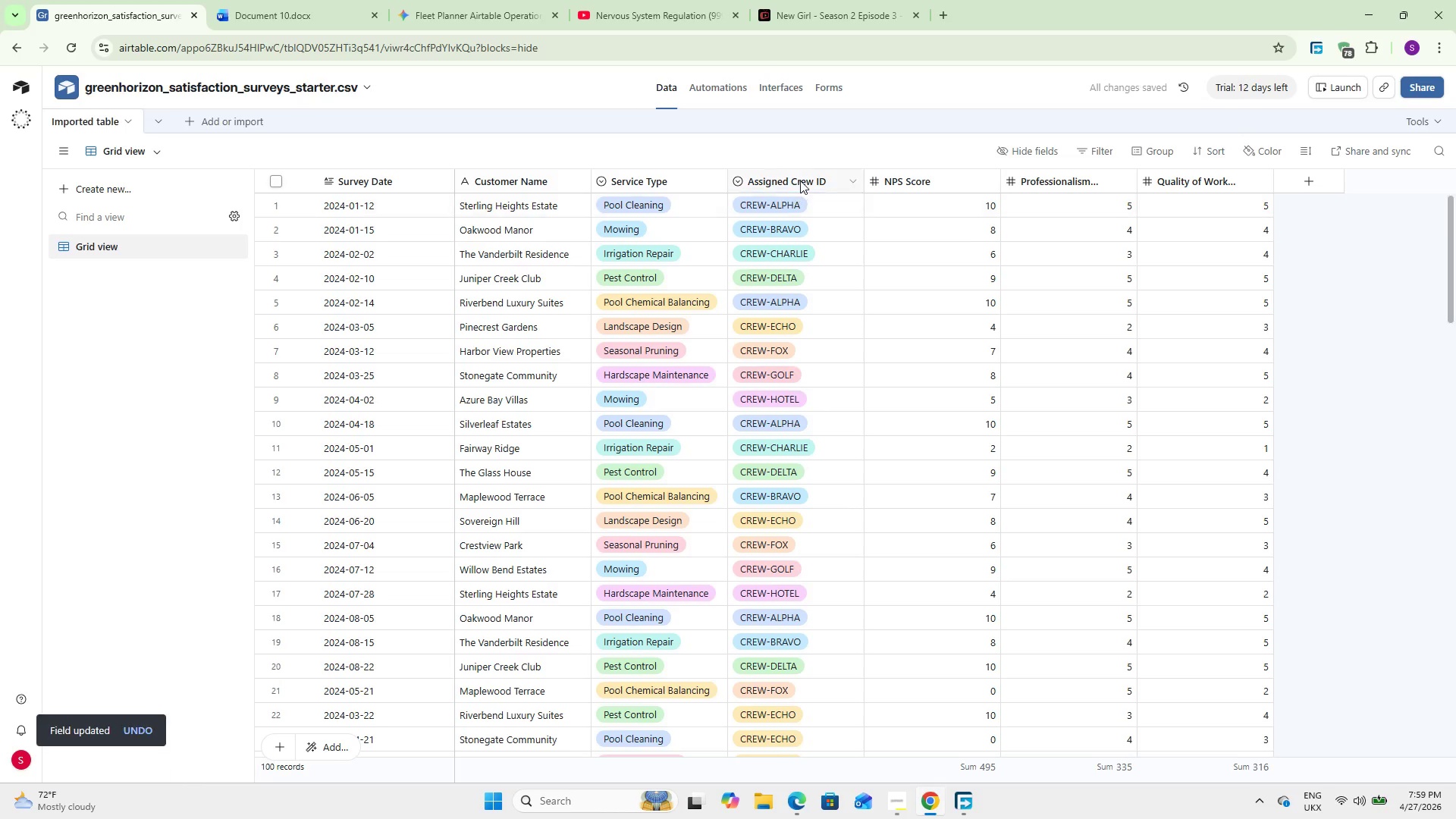 
double_click([800, 180])
 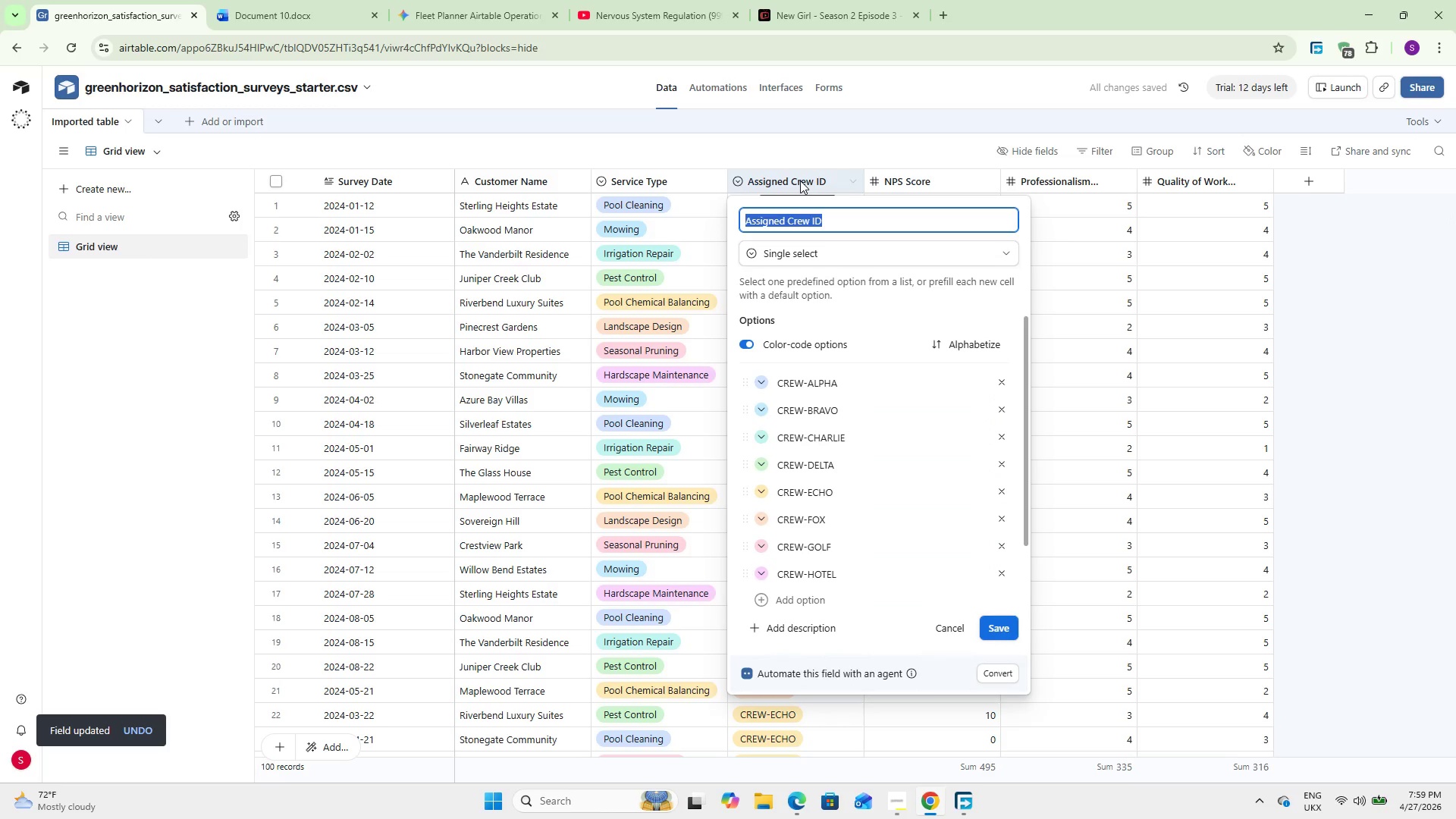 
scroll: coordinate [840, 512], scroll_direction: up, amount: 1.0
 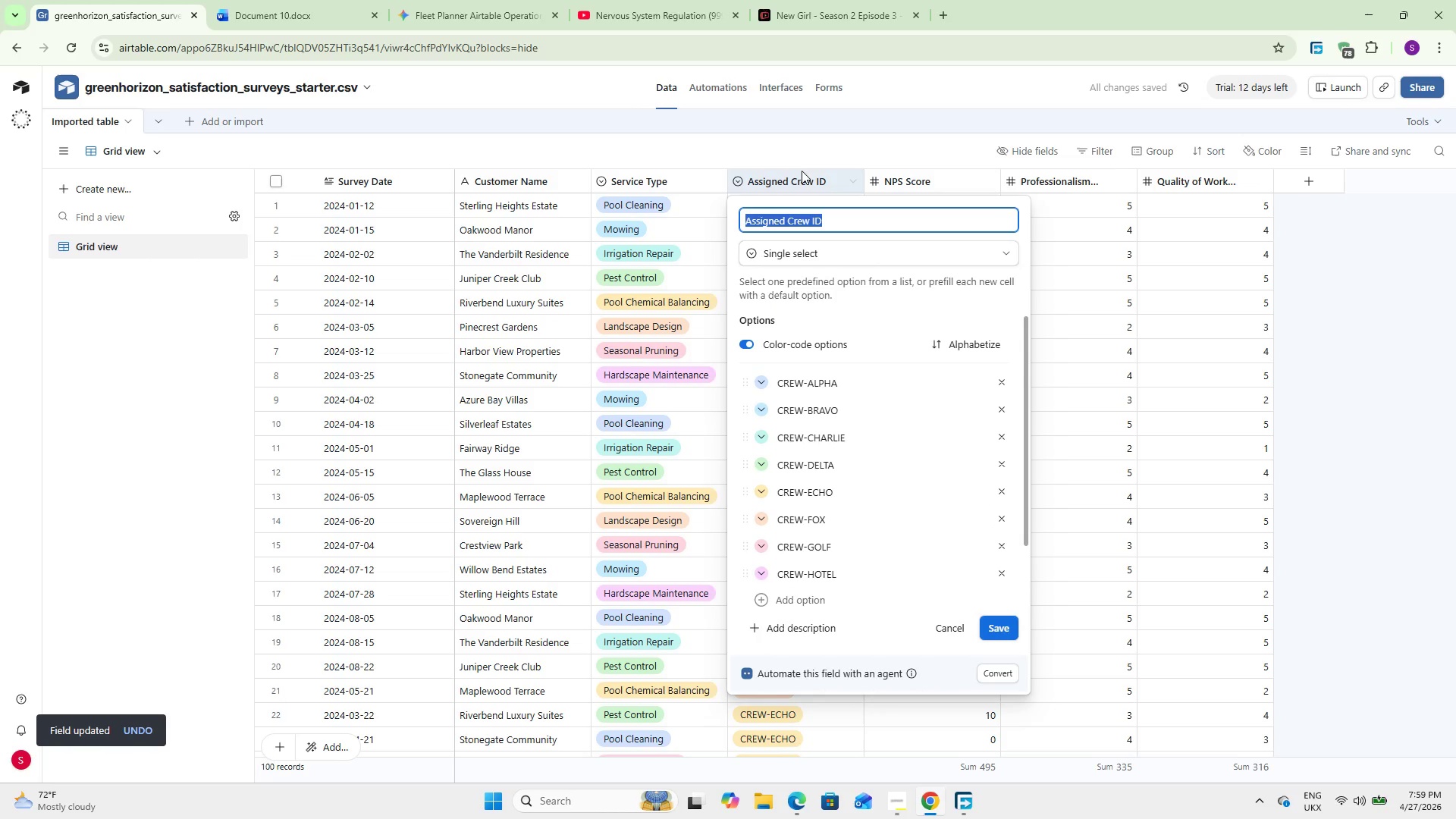 
left_click([799, 174])
 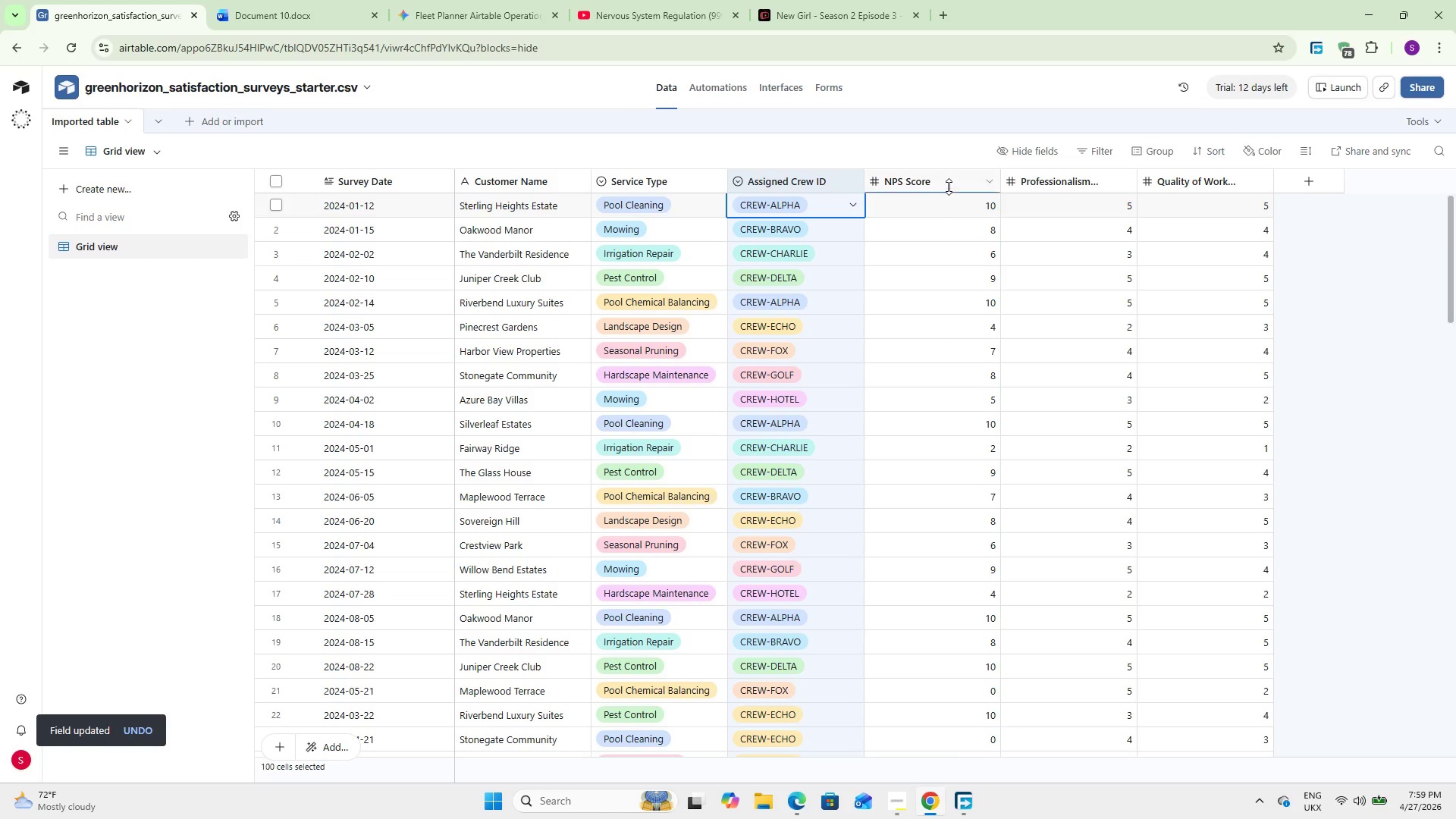 
double_click([1046, 190])
 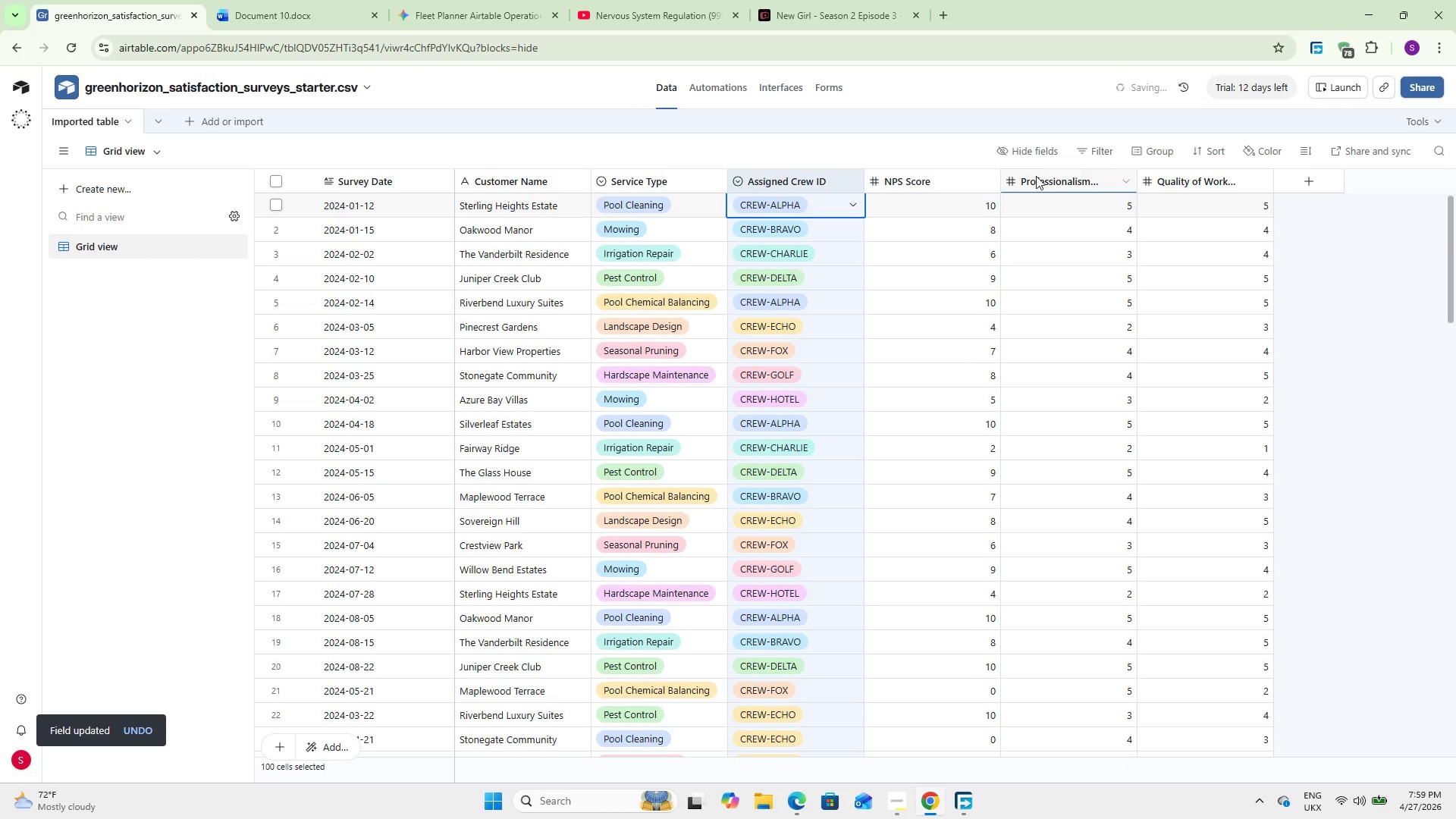 
double_click([1036, 176])
 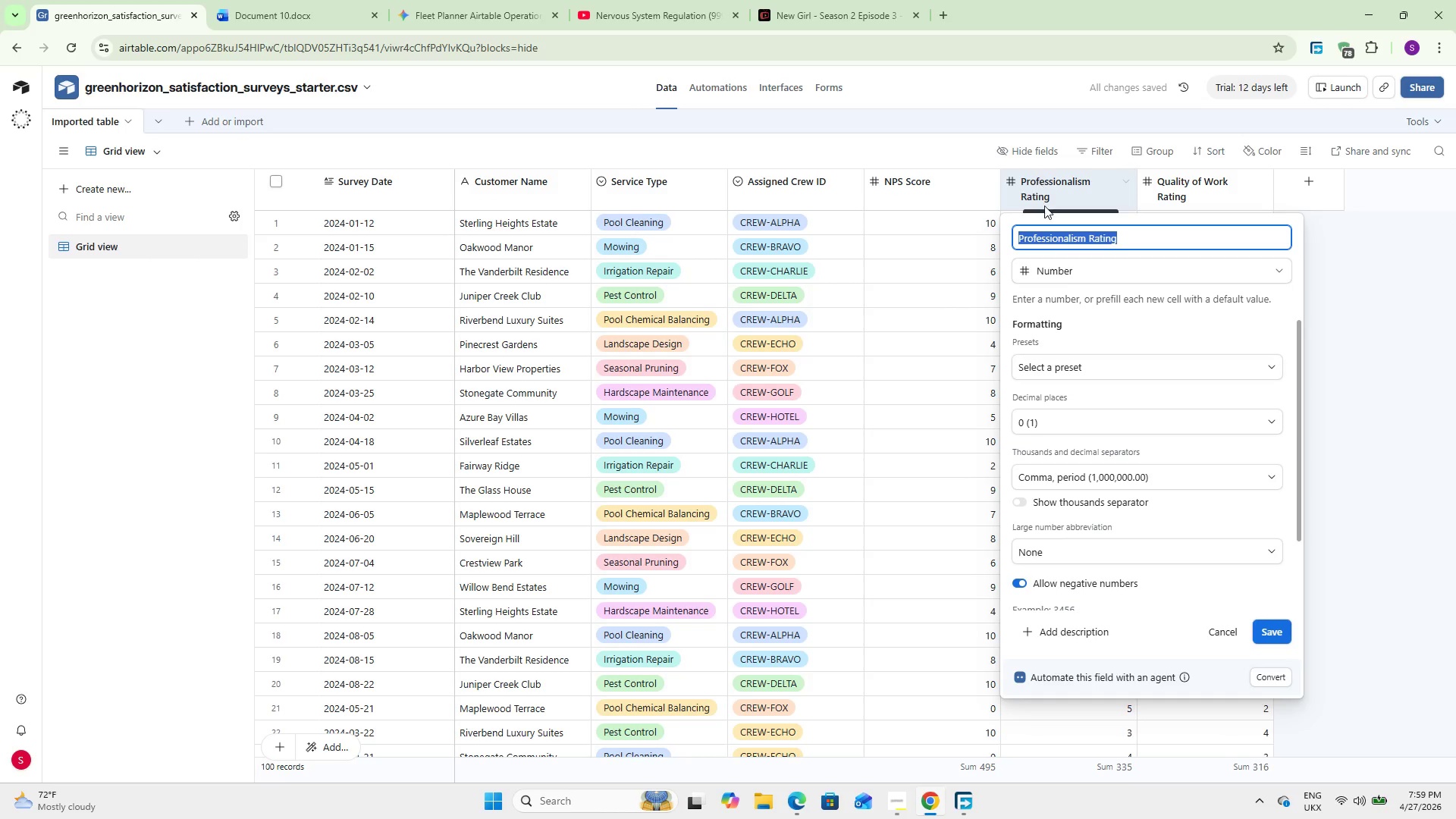 
left_click([1062, 270])
 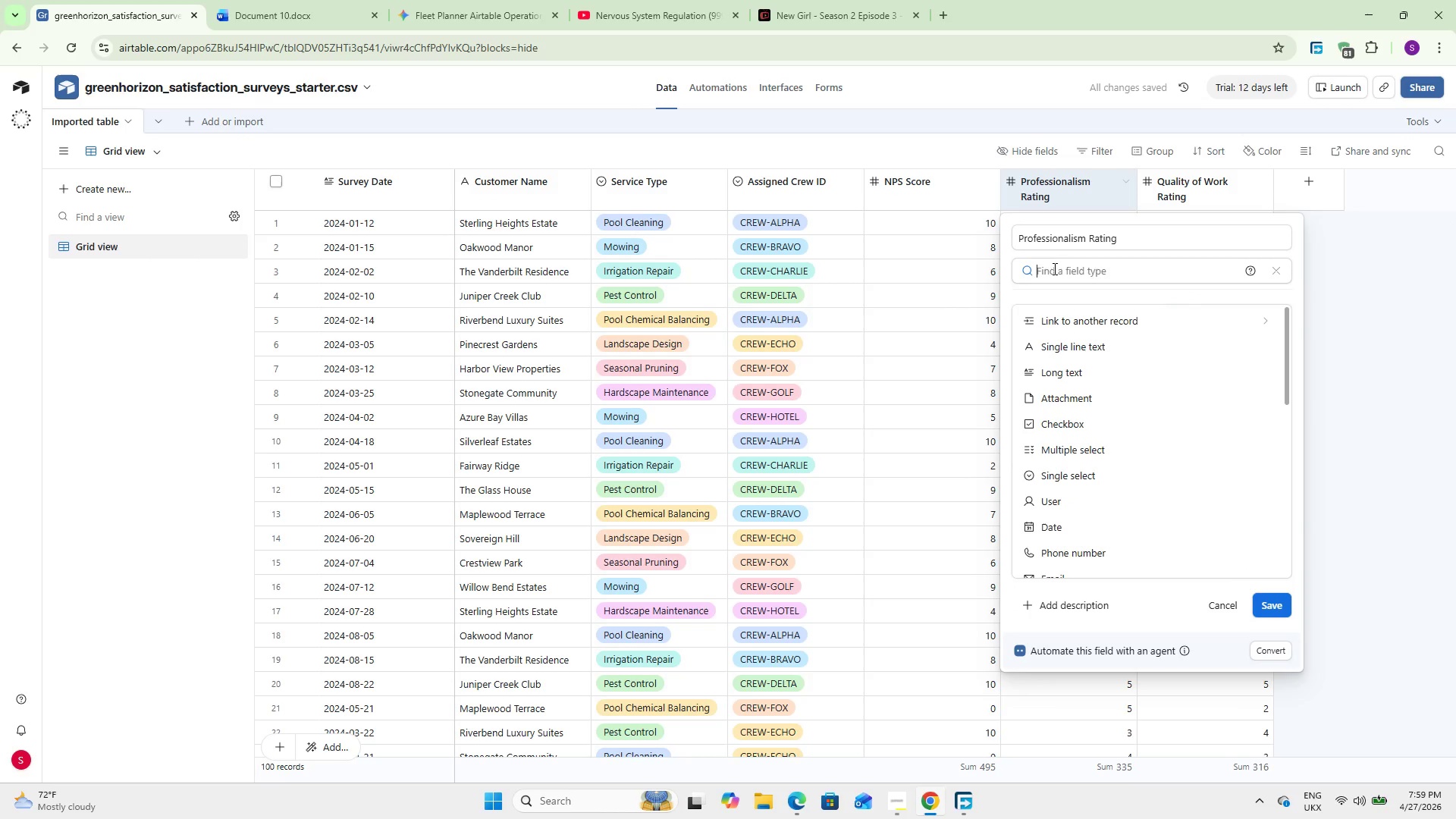 
type(ra)
 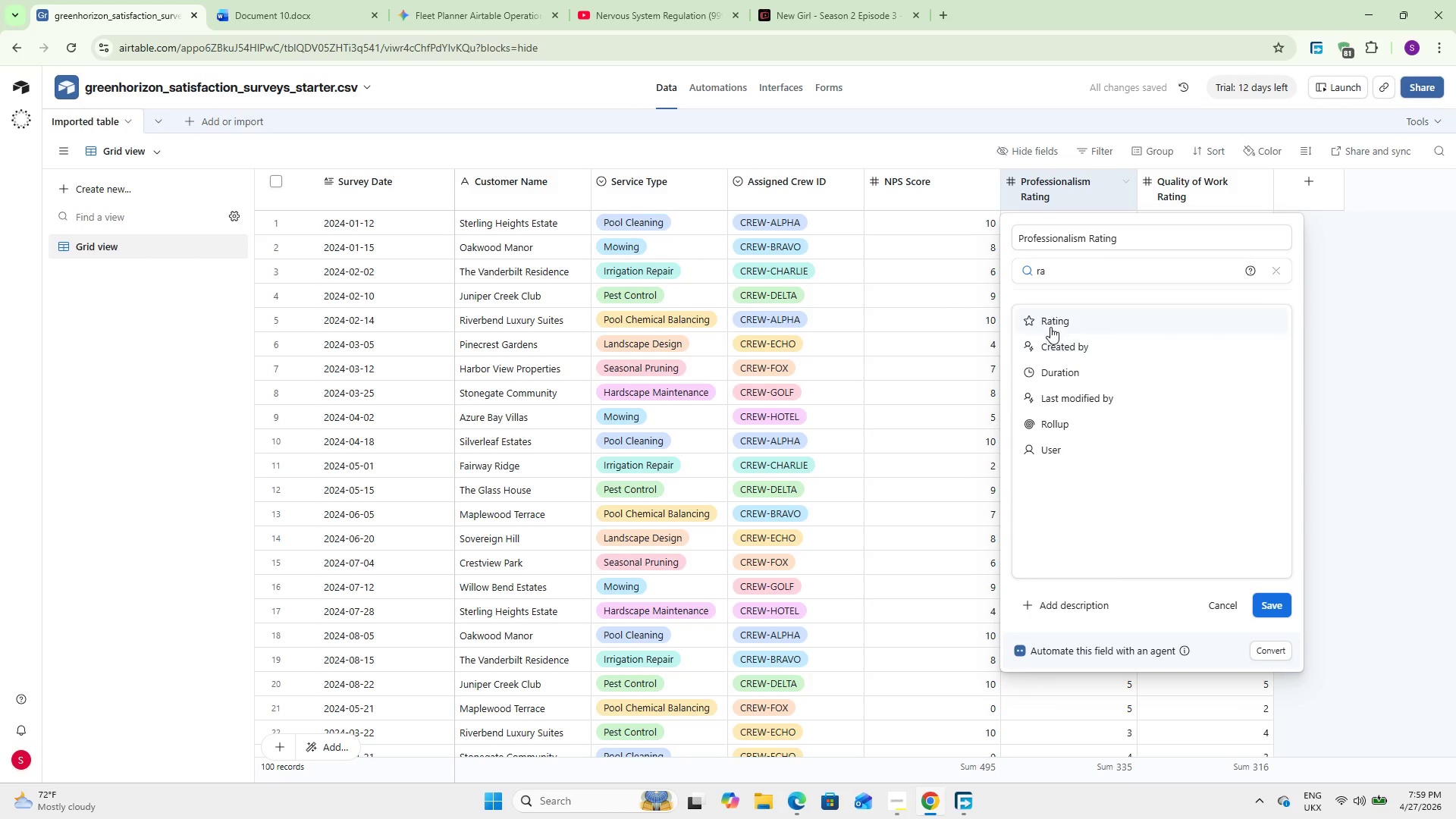 
left_click([1051, 322])
 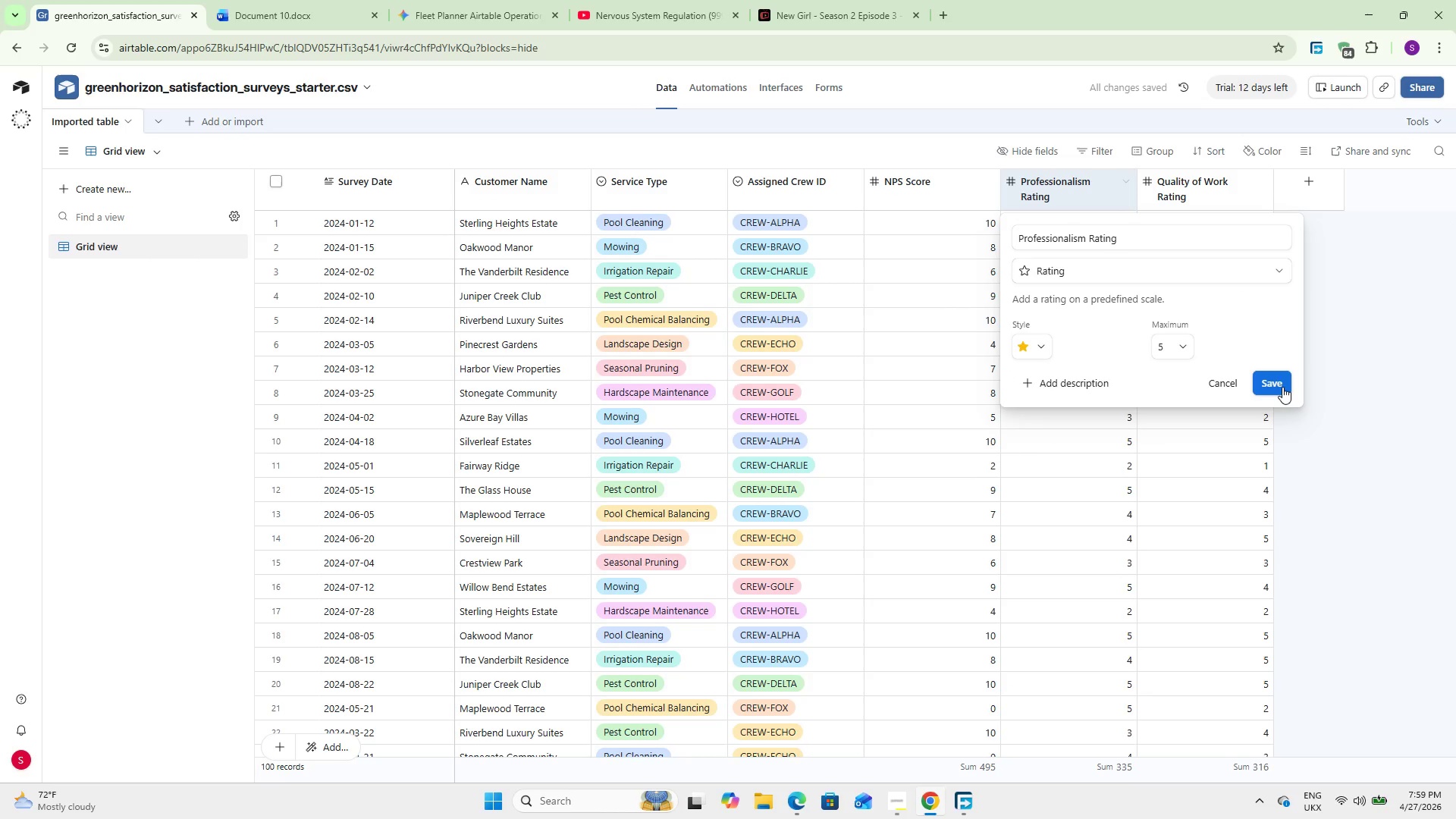 
left_click([1282, 387])
 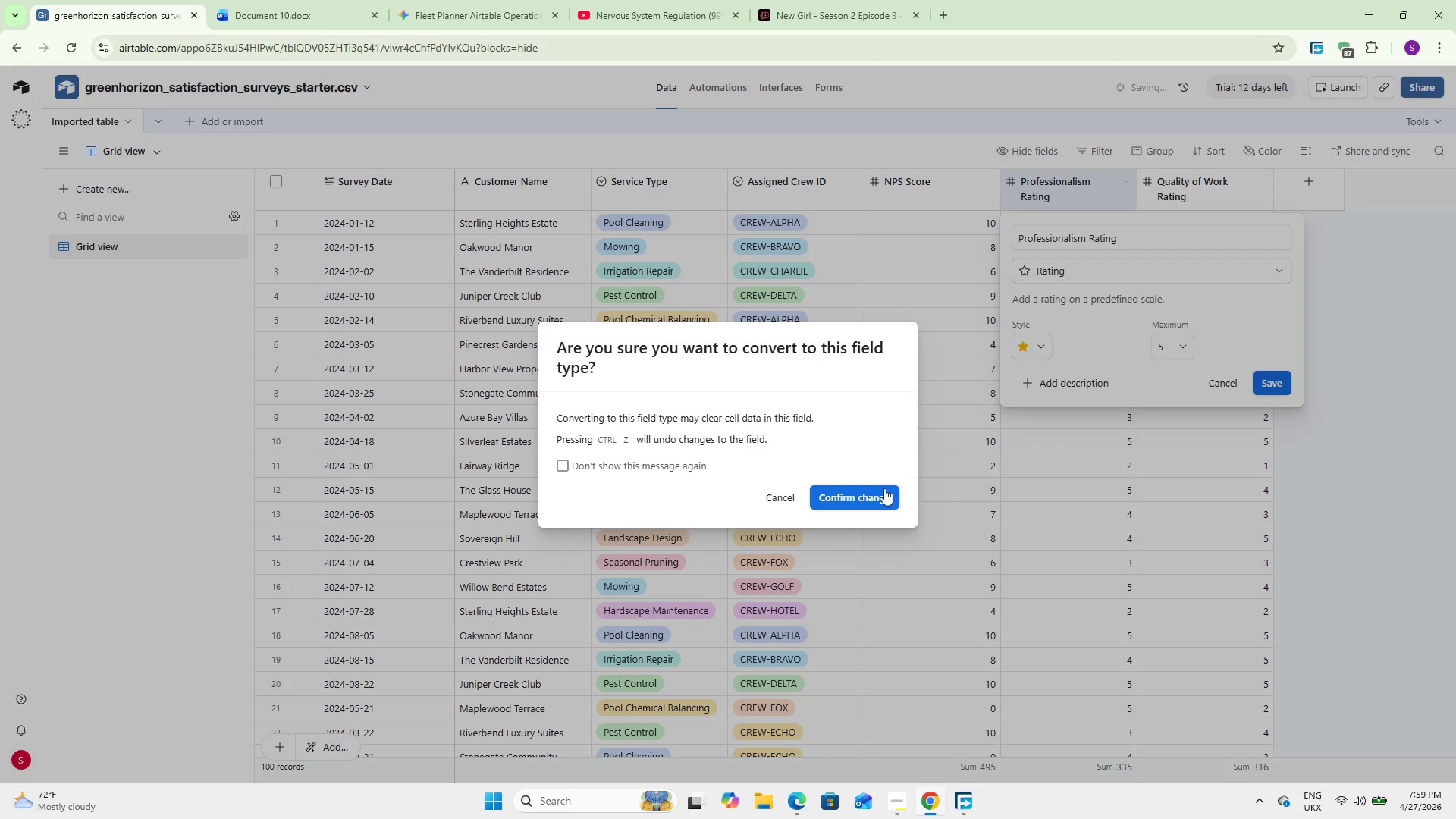 
left_click([839, 498])
 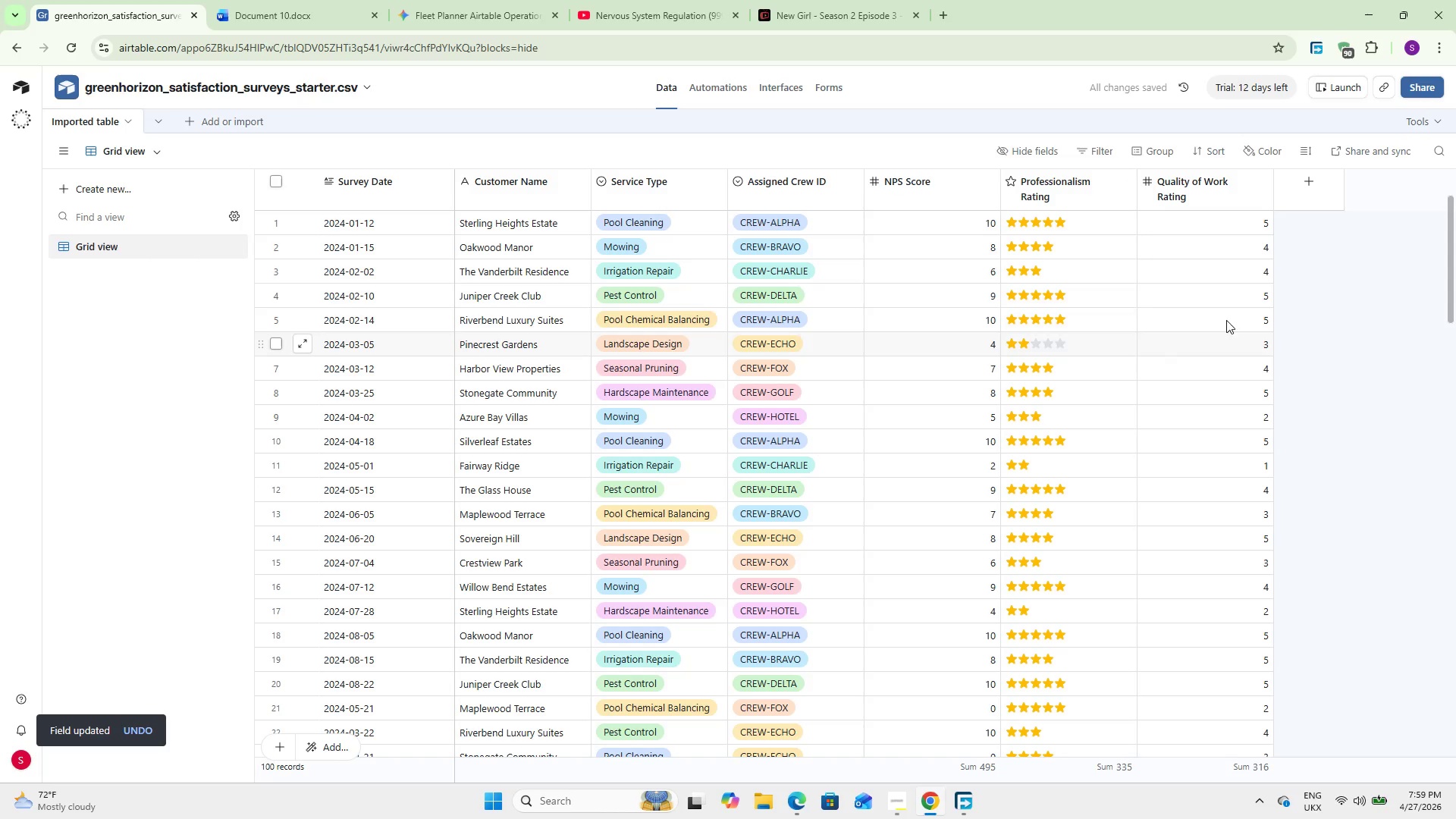 
double_click([1203, 194])
 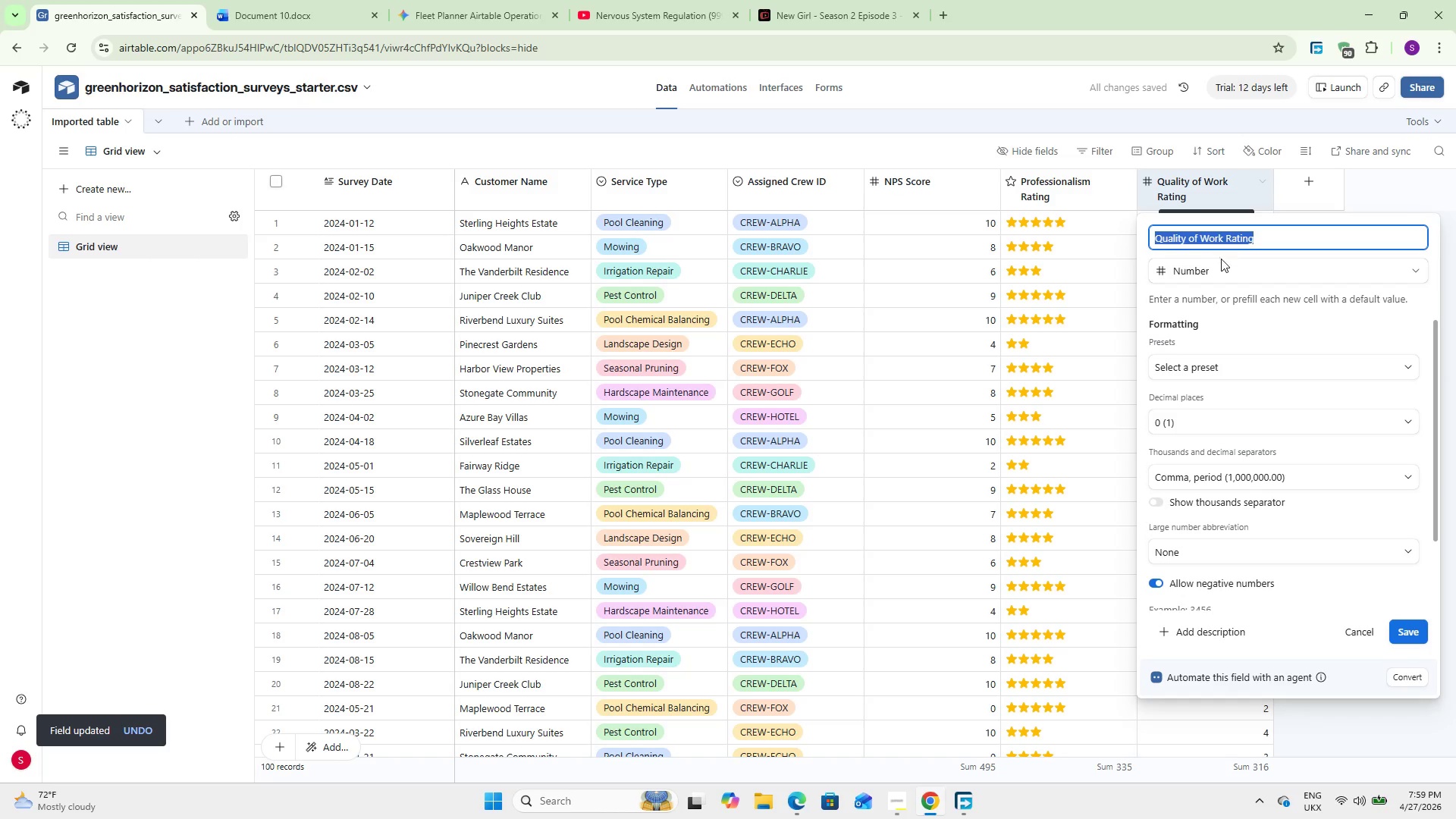 
left_click([1221, 266])
 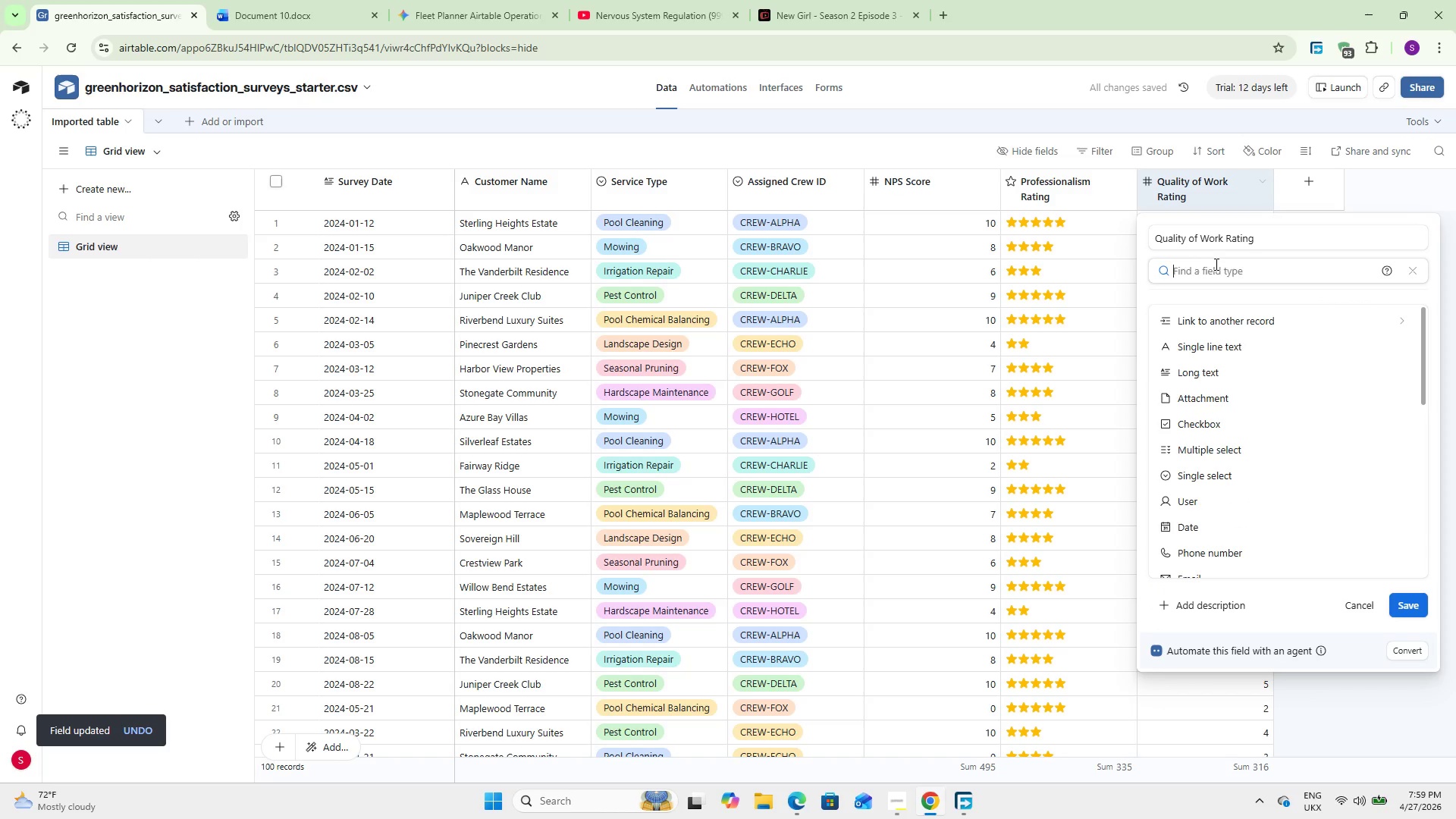 
type(ra)
 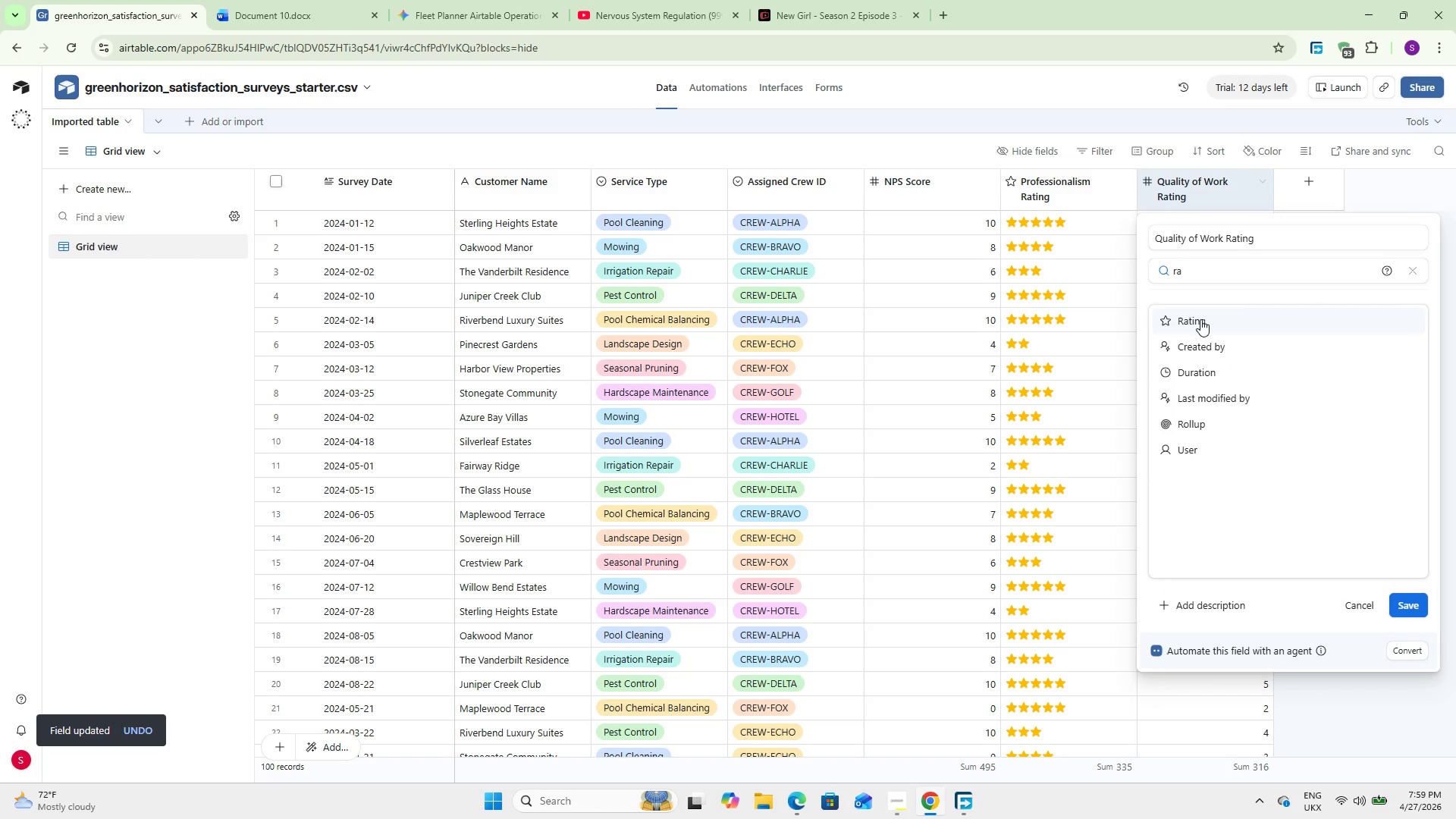 
left_click([1200, 319])
 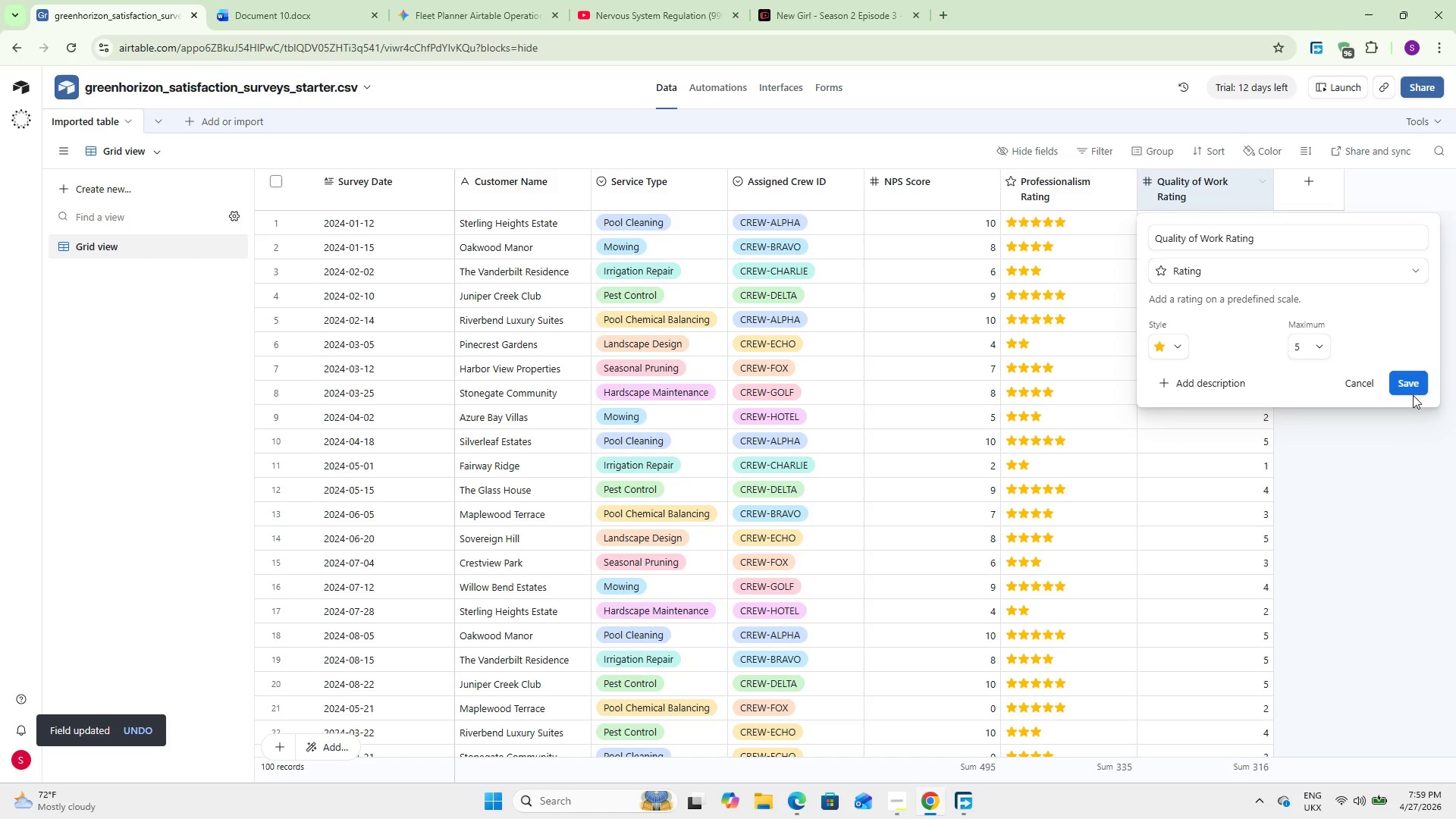 
left_click([1412, 389])
 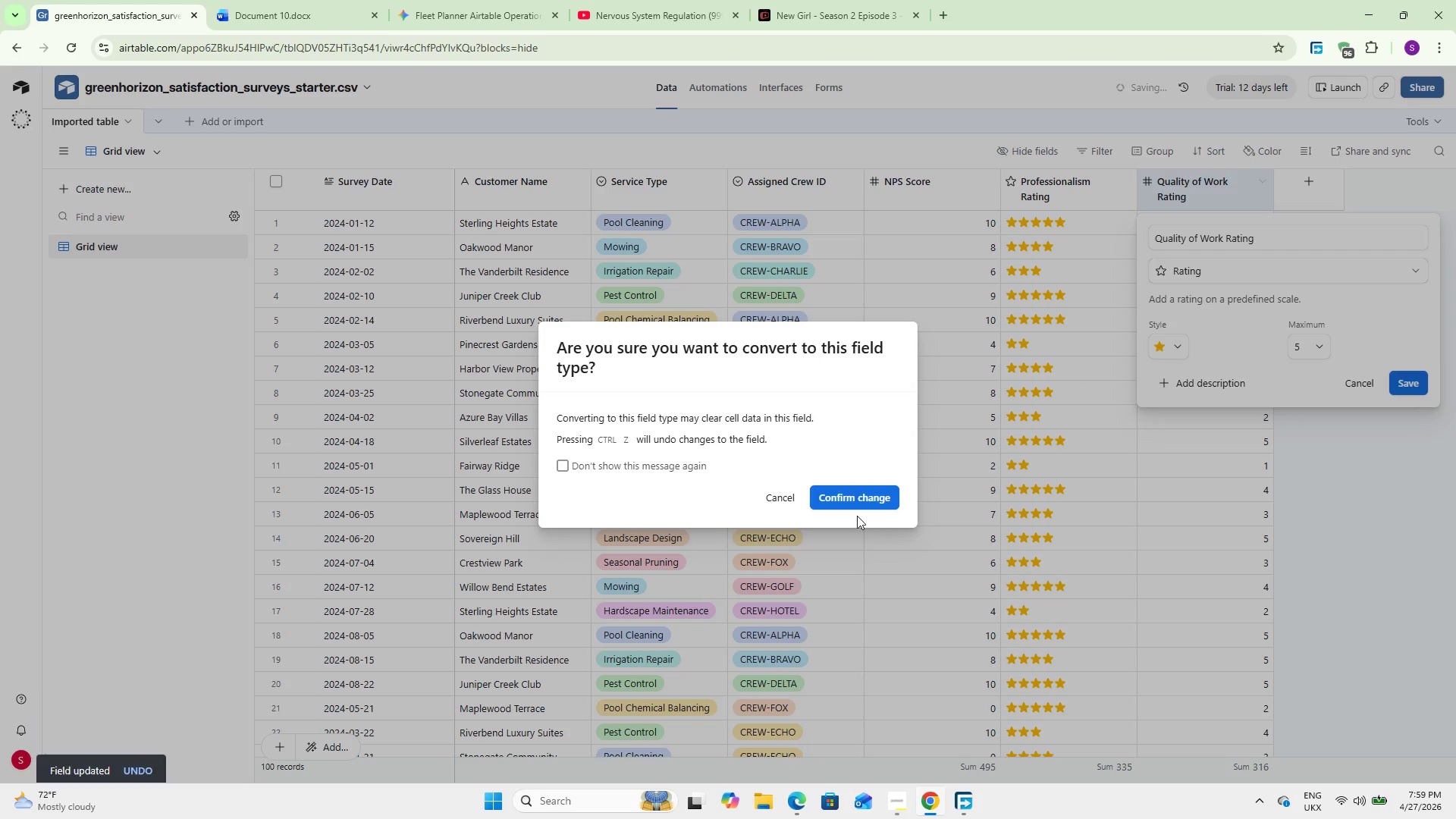 
mouse_move([895, 486])
 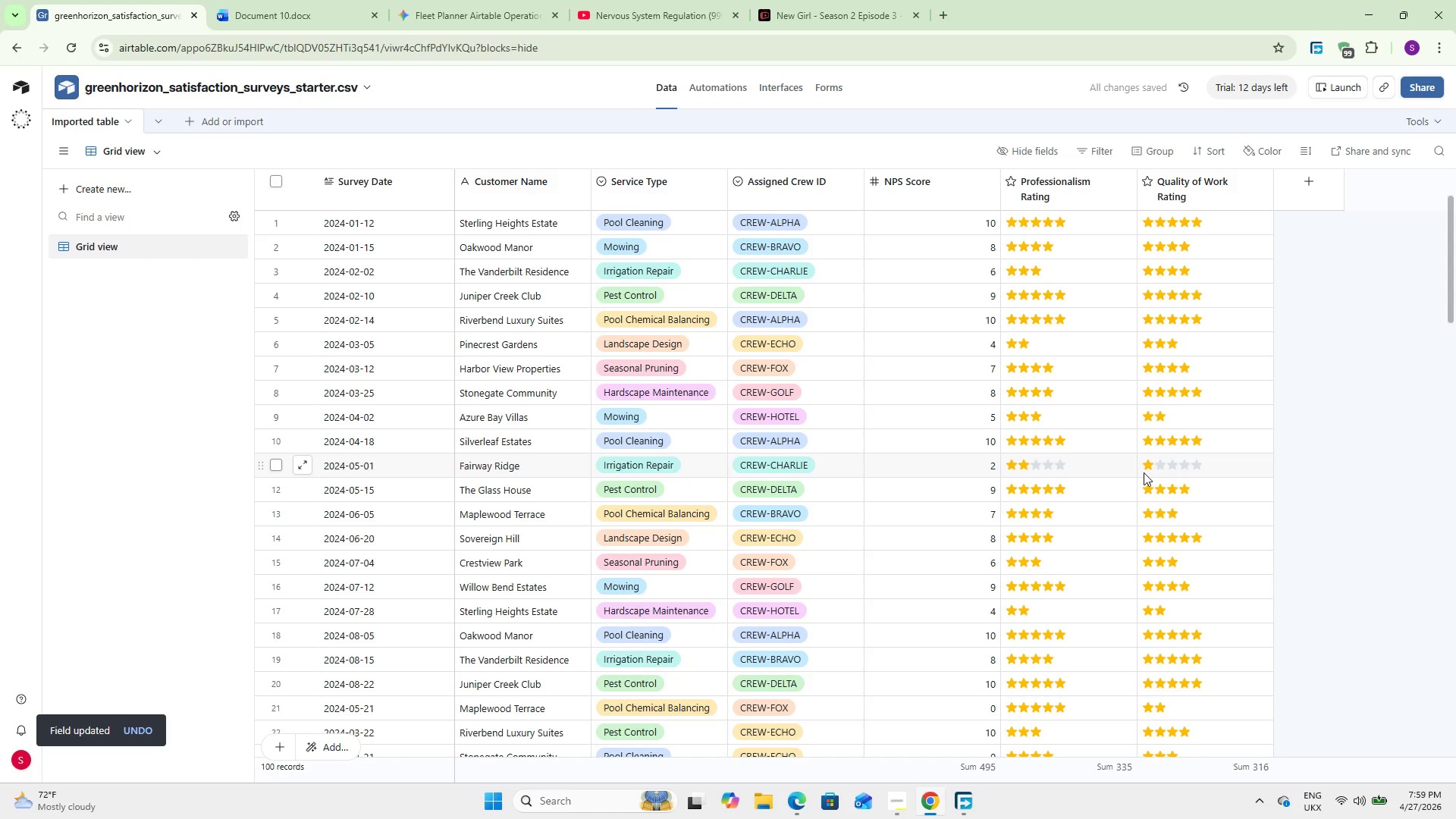 
scroll: coordinate [802, 501], scroll_direction: down, amount: 46.0
 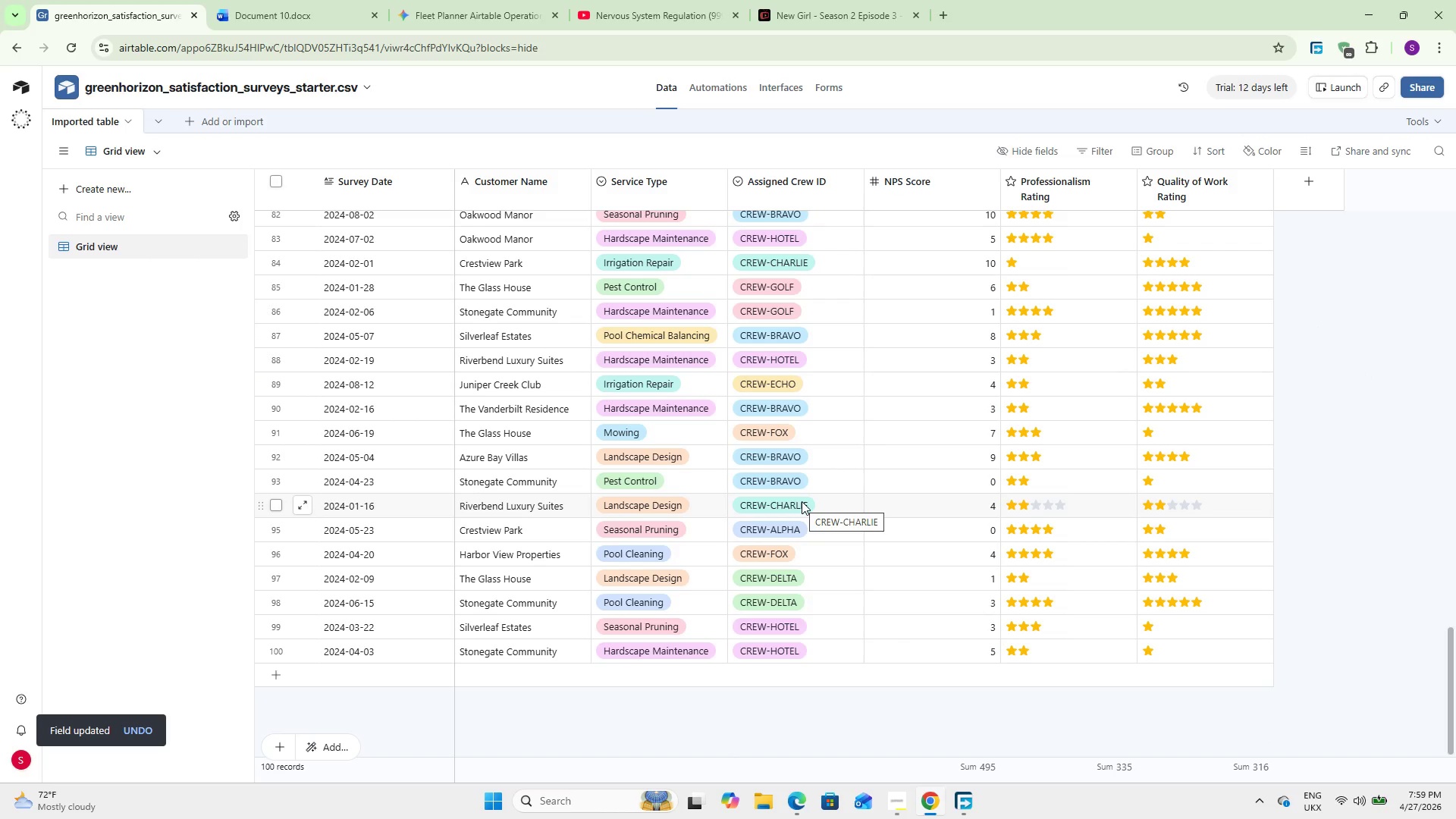 
scroll: coordinate [802, 501], scroll_direction: up, amount: 41.0
 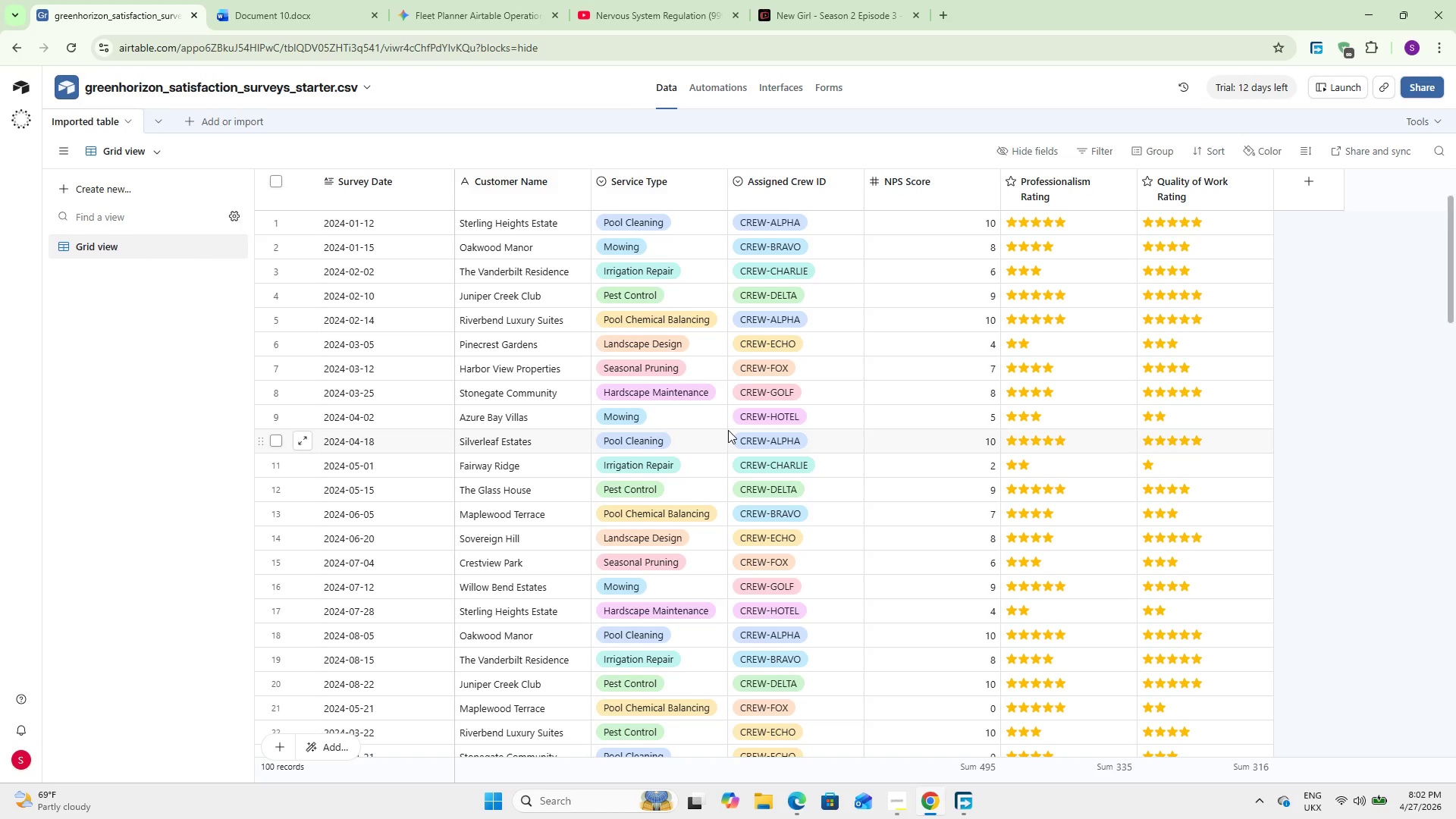 
wait(188.22)
 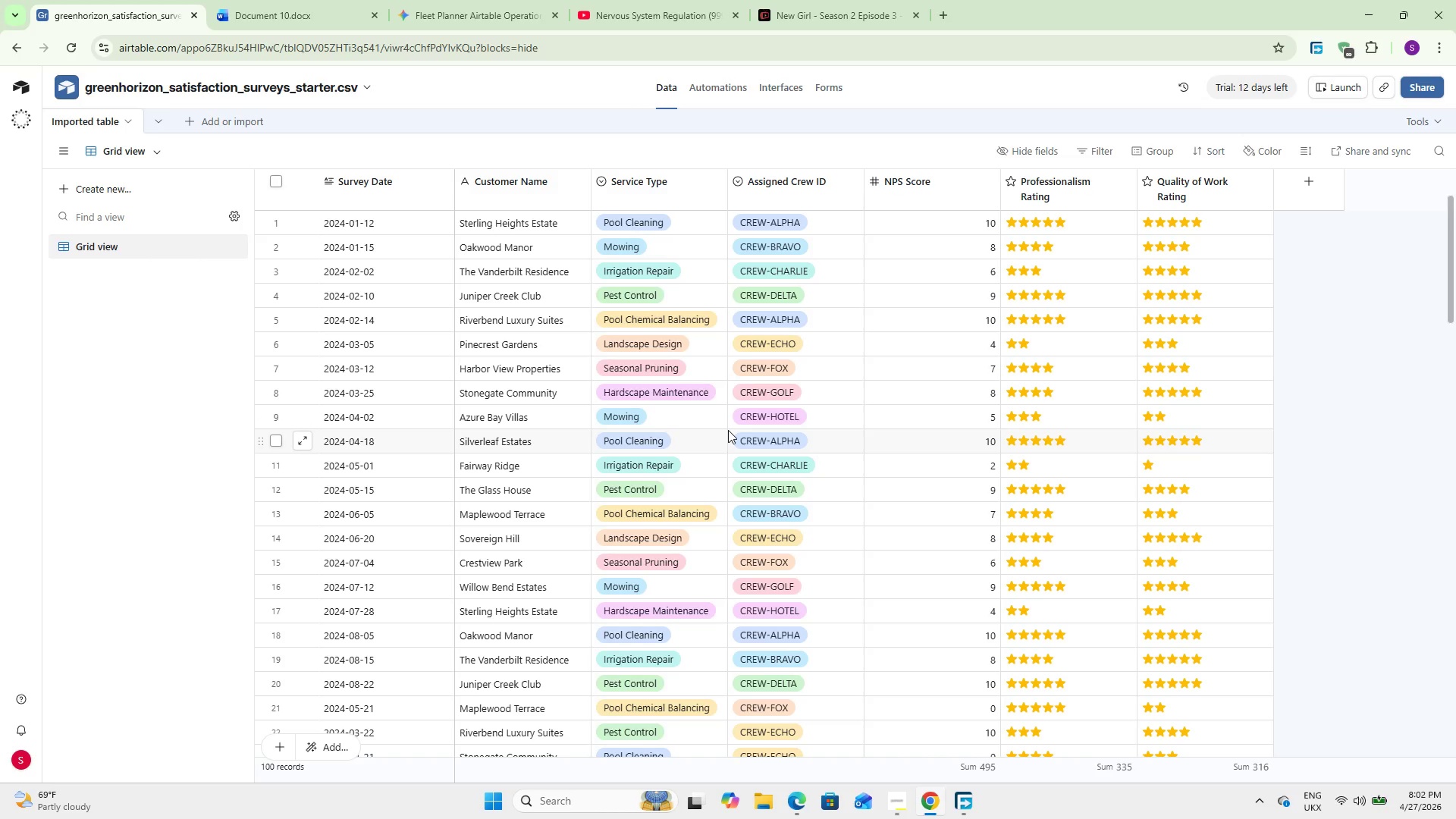 
double_click([504, 177])
 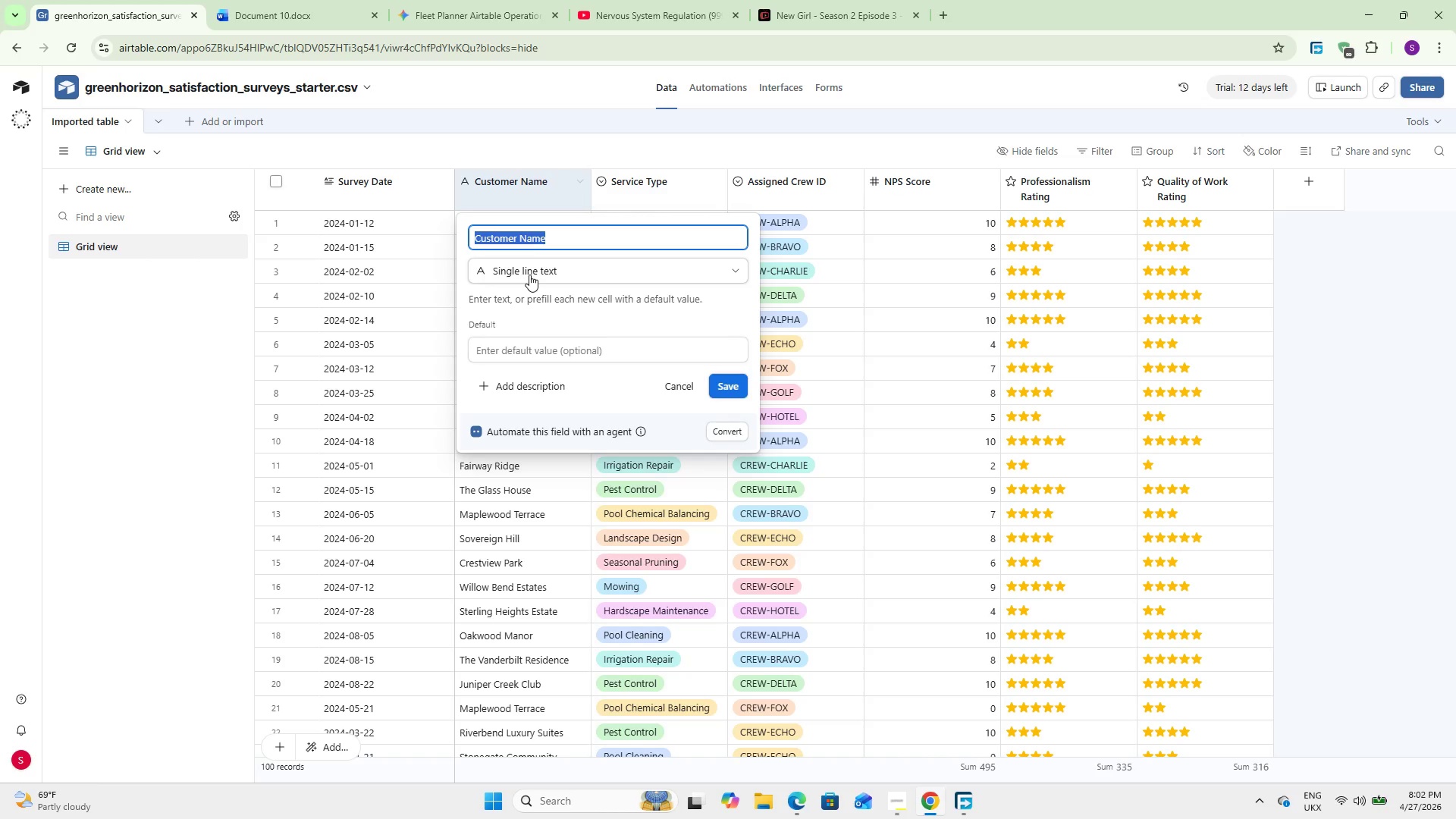 
left_click([529, 275])
 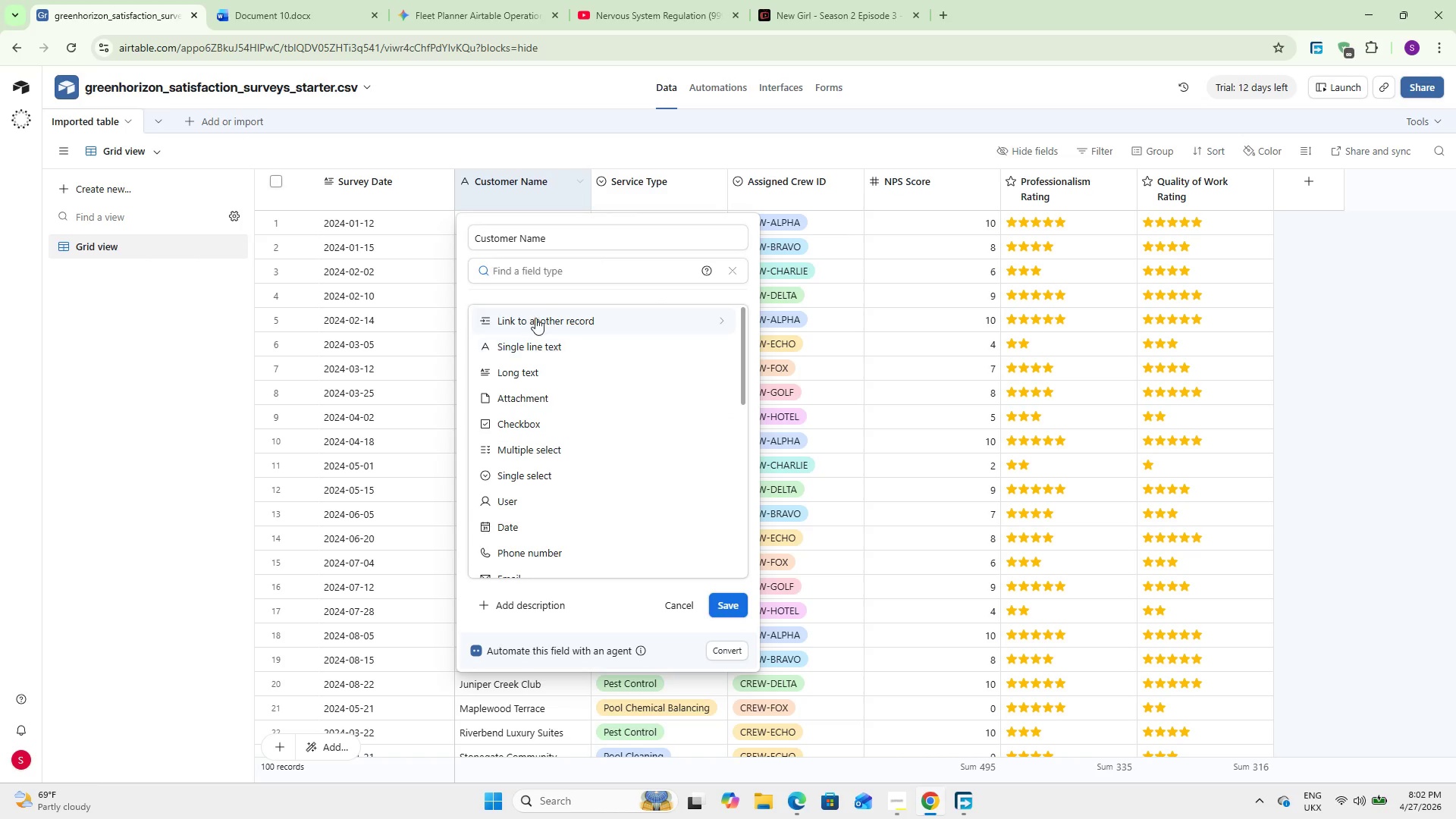 
left_click([536, 322])
 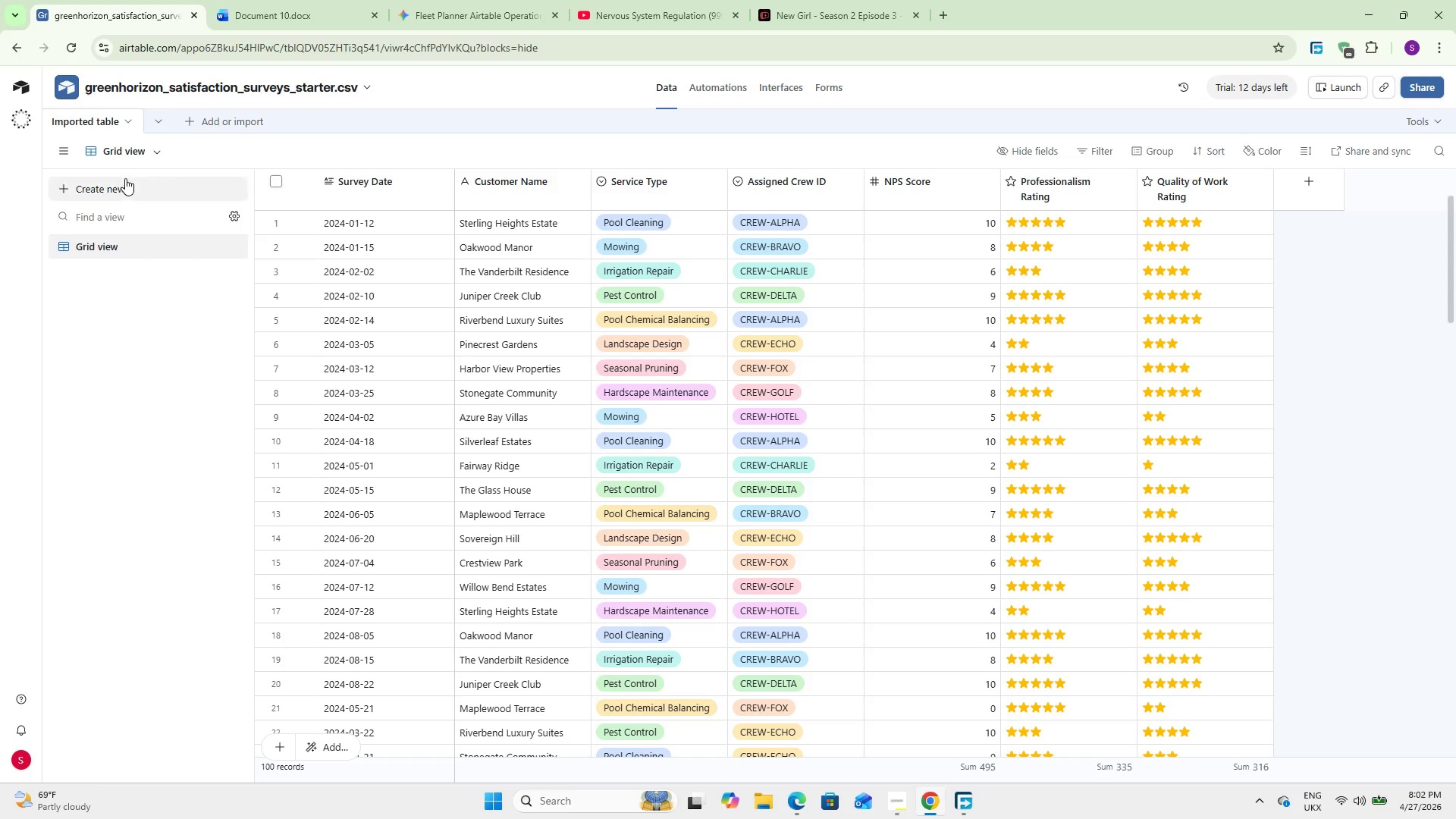 
double_click([93, 111])
 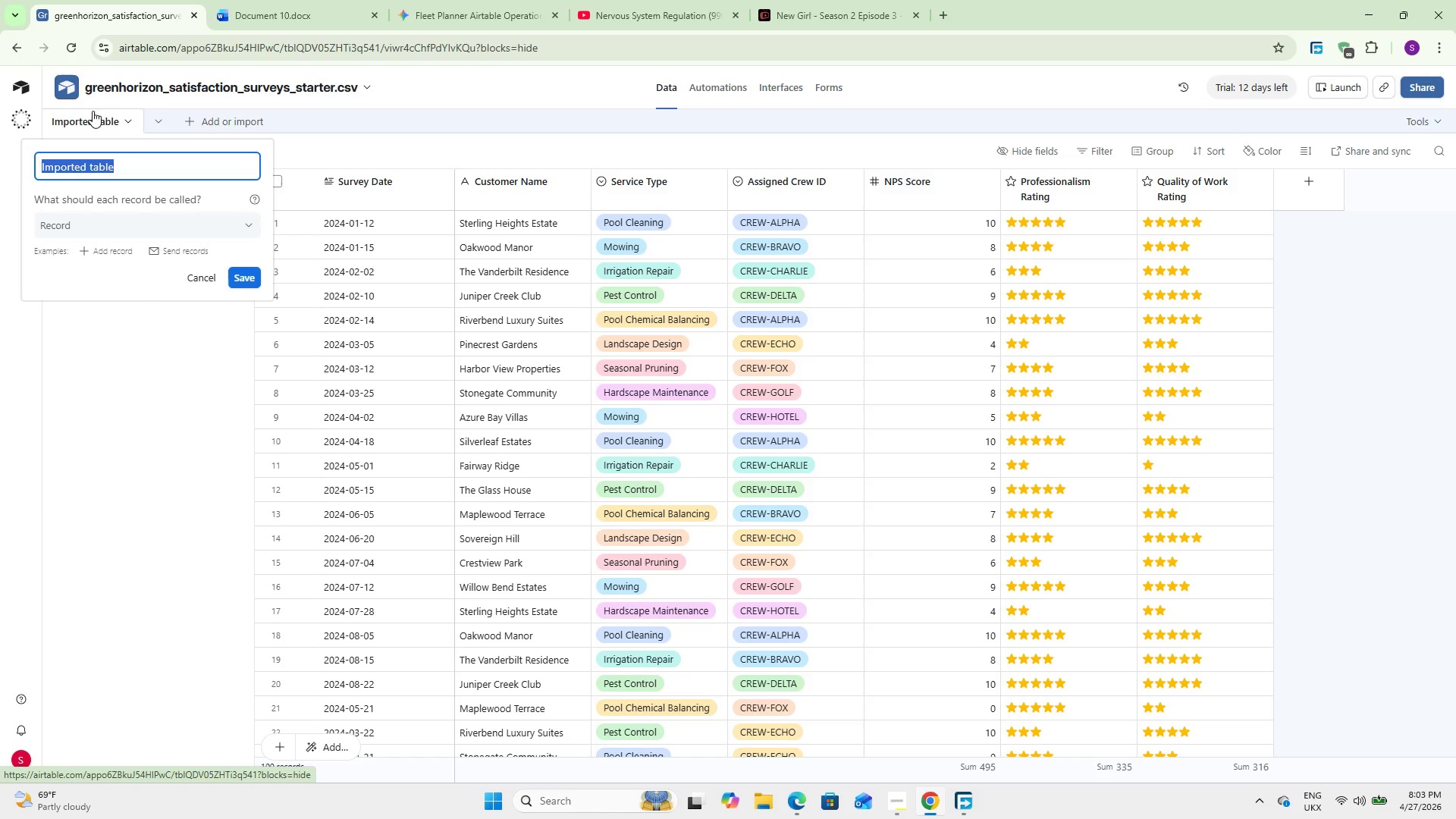 
type(Surveys)
 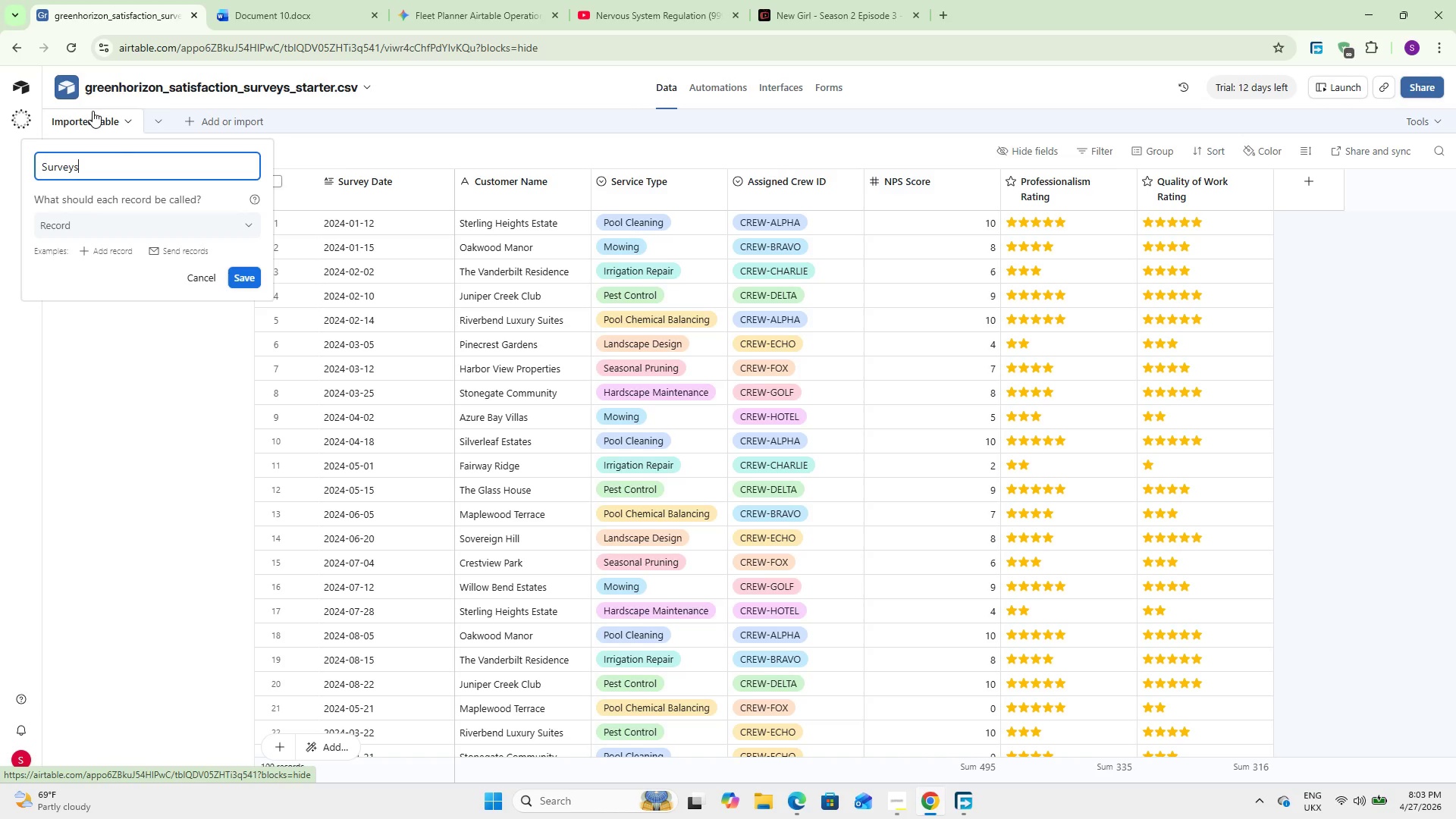 
key(Enter)
 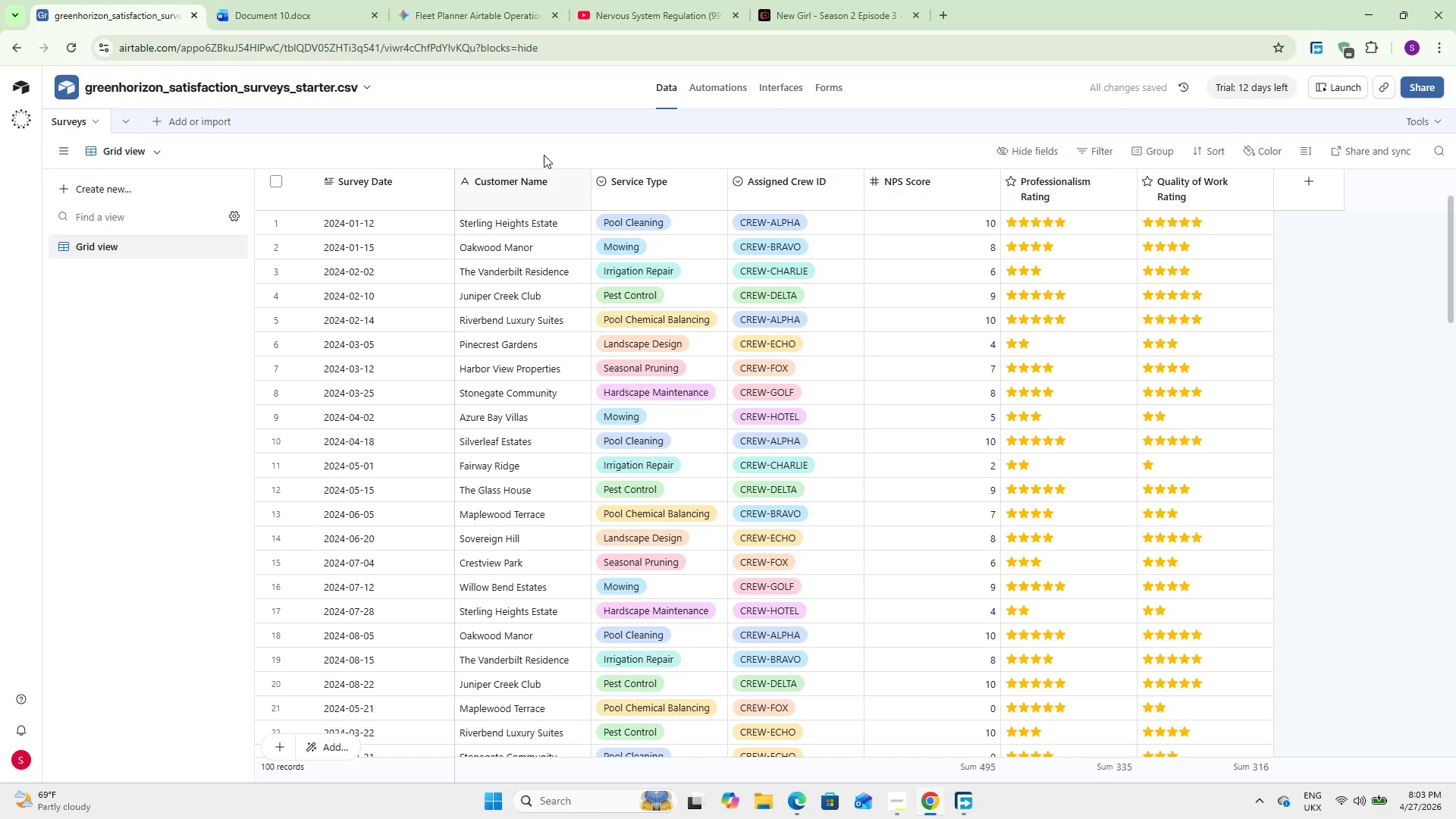 
double_click([516, 180])
 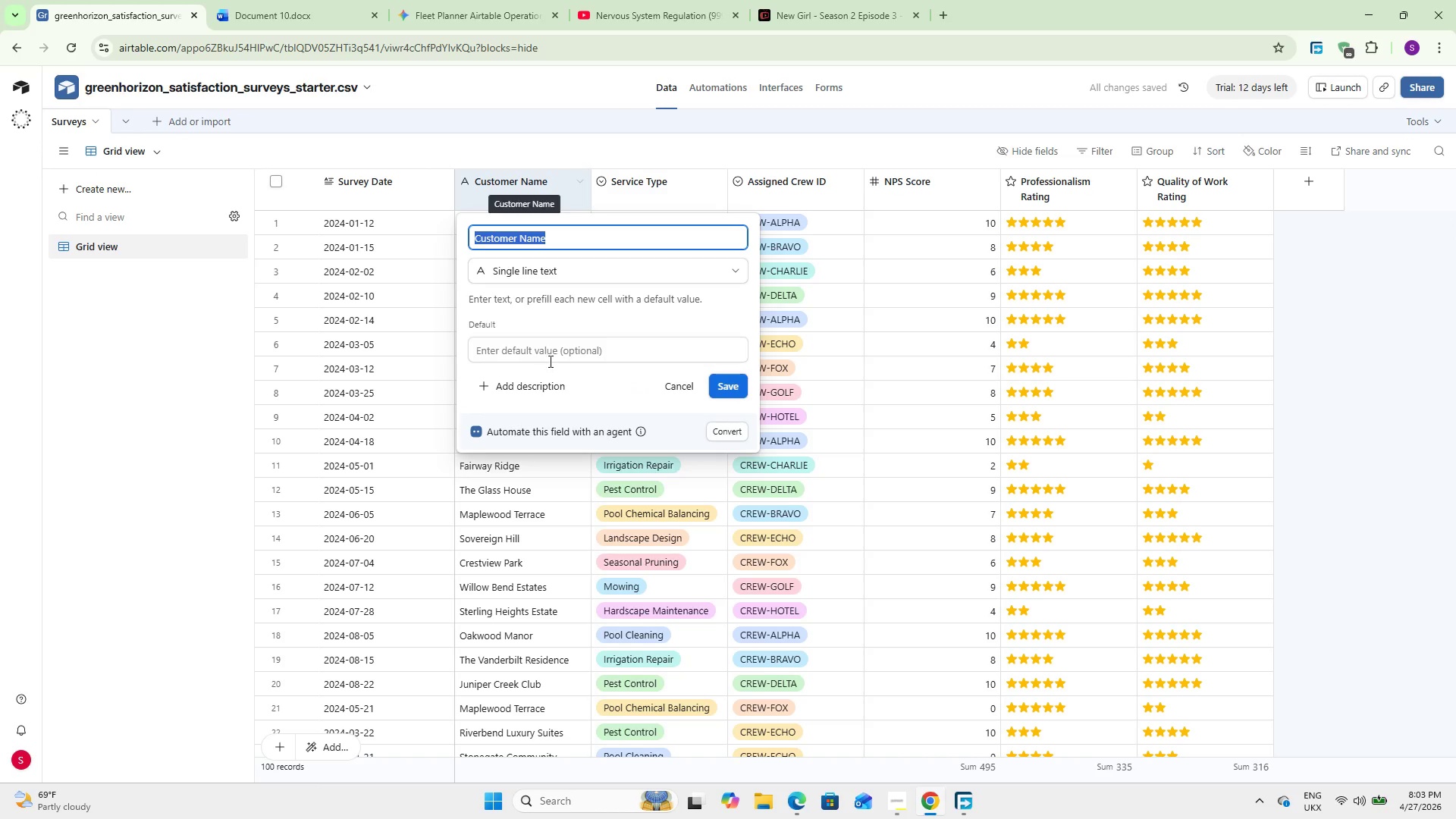 
wait(5.2)
 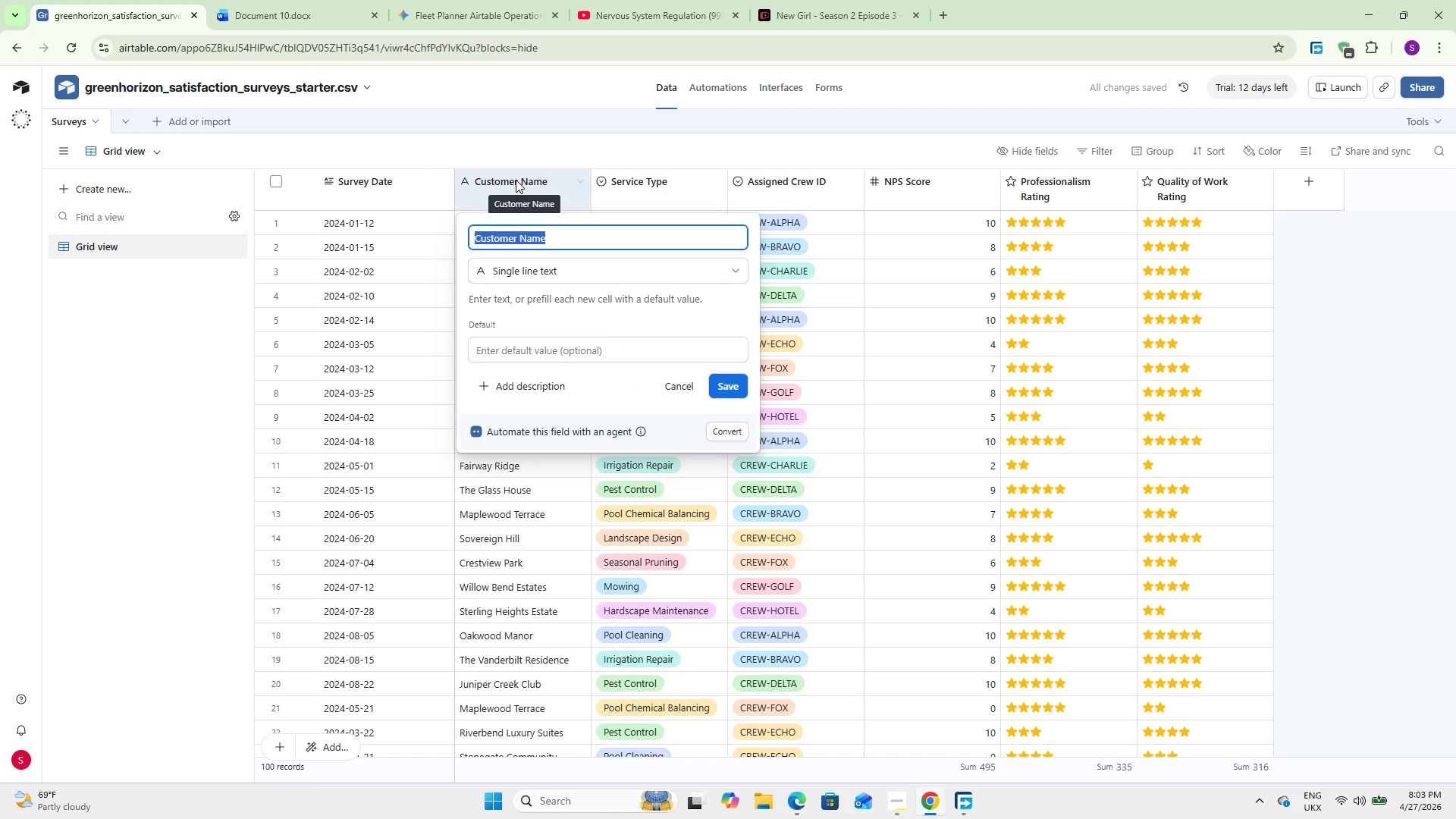 
mouse_move([554, 293])
 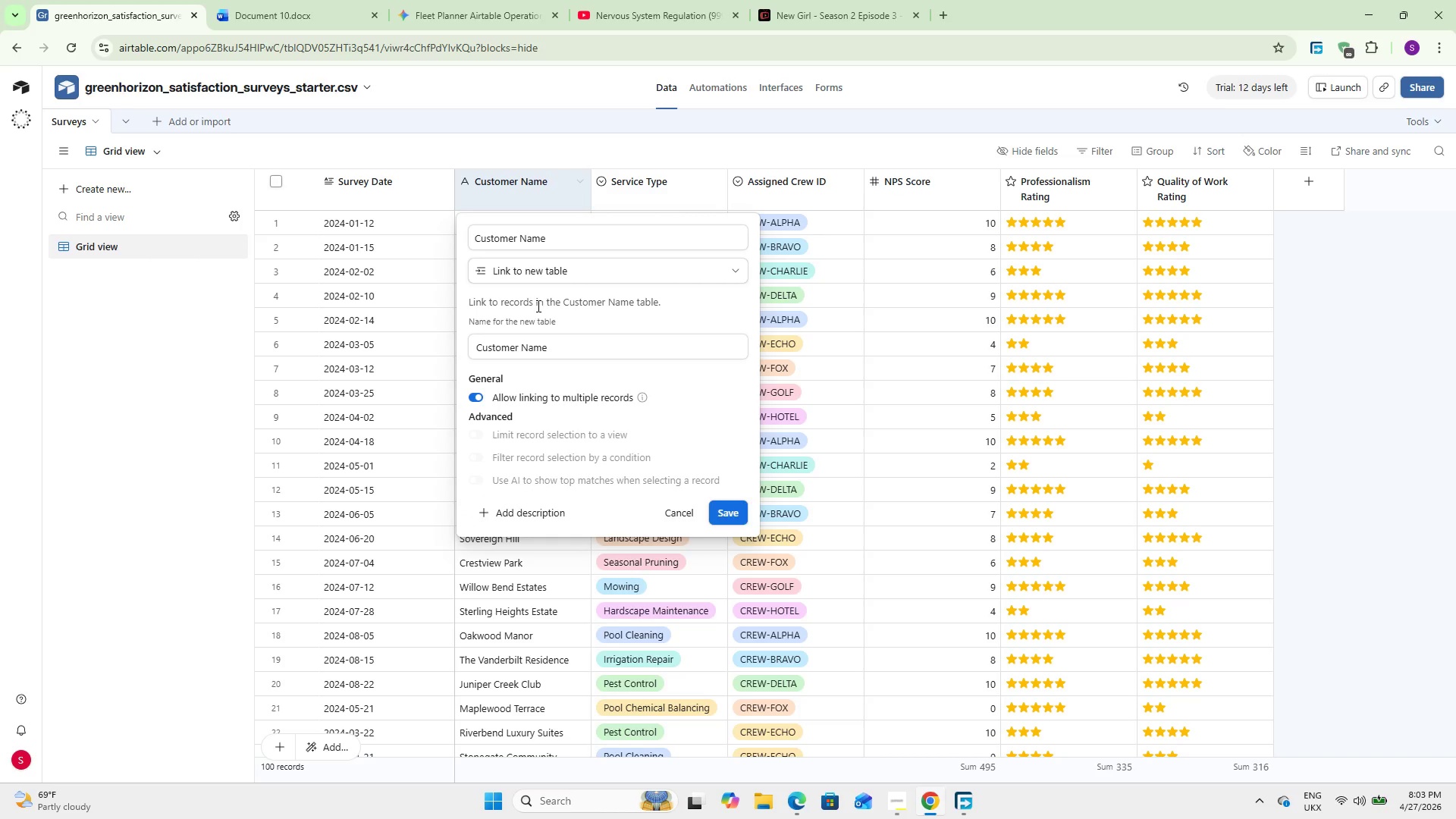 
wait(5.02)
 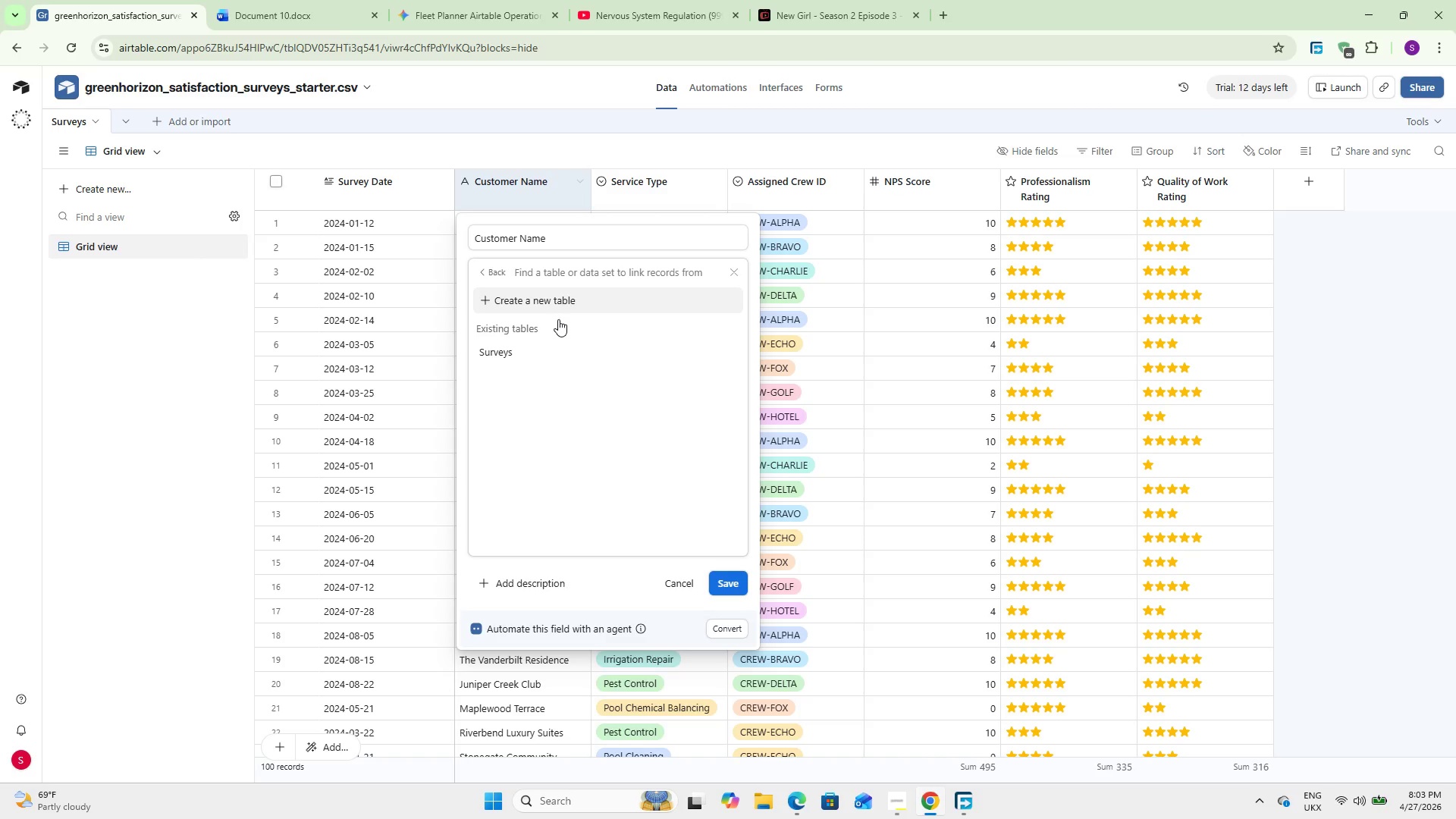 
double_click([537, 341])
 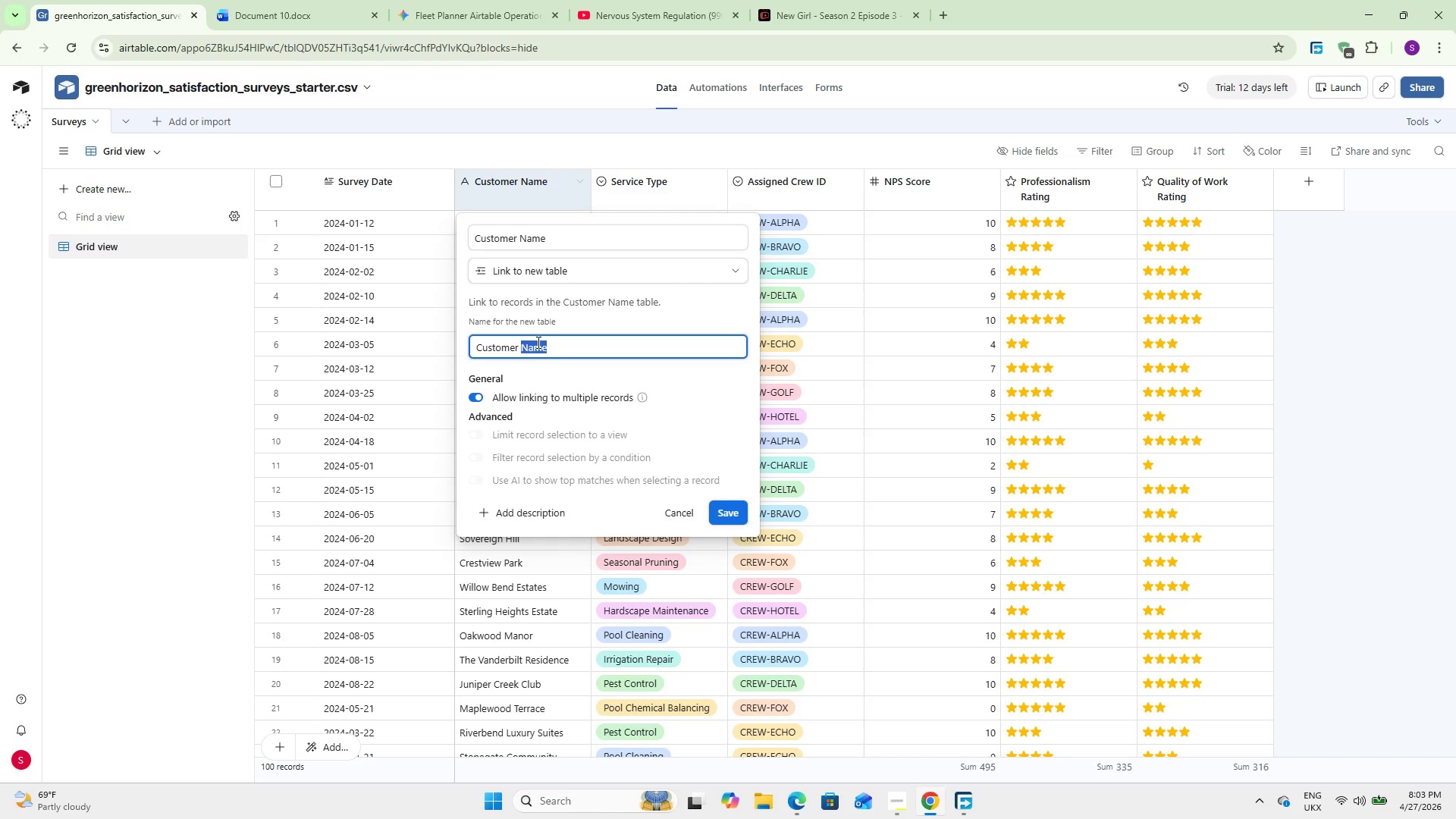 
hold_key(key=Backspace, duration=1.25)
 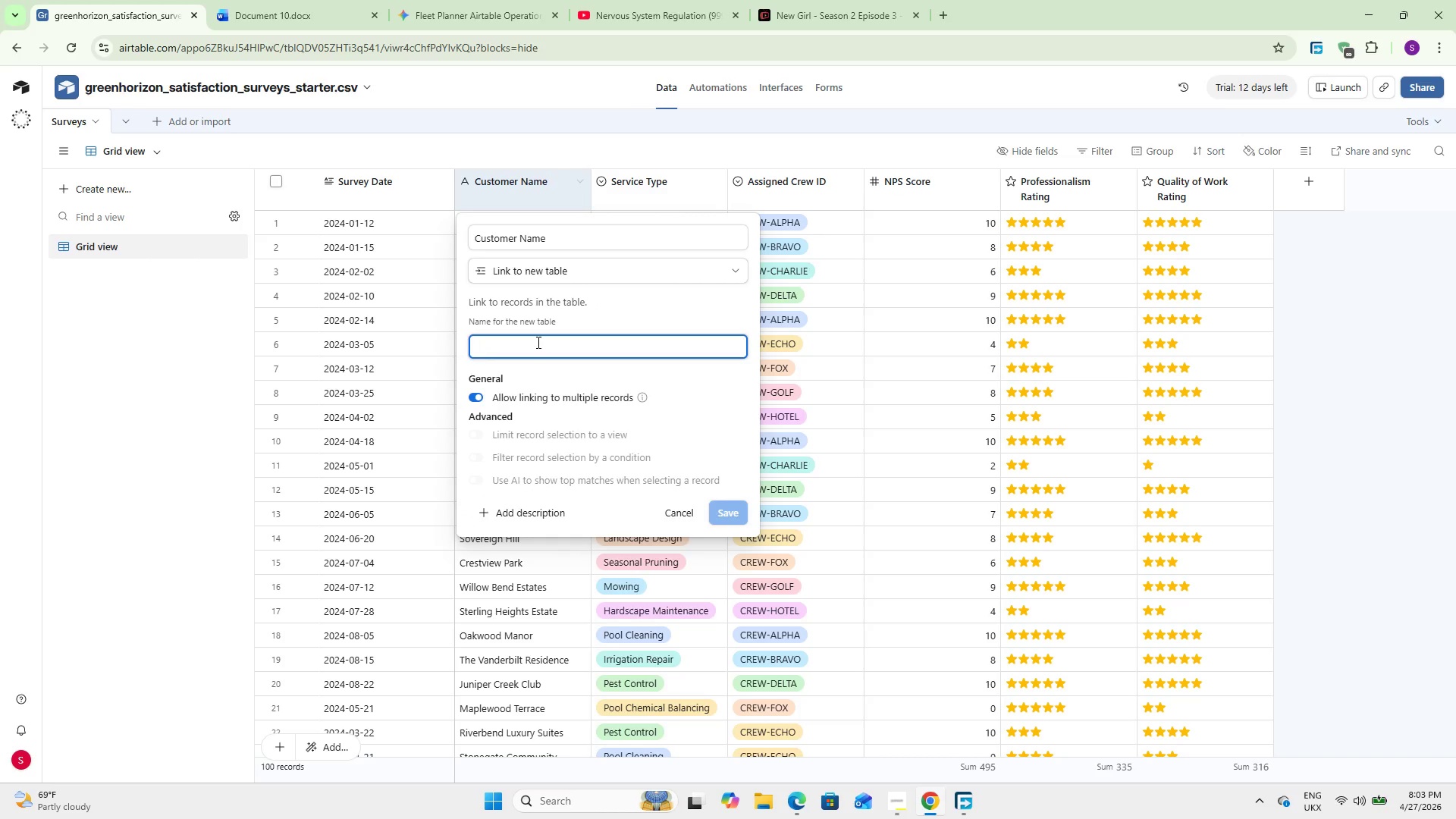 
type(Clients)
 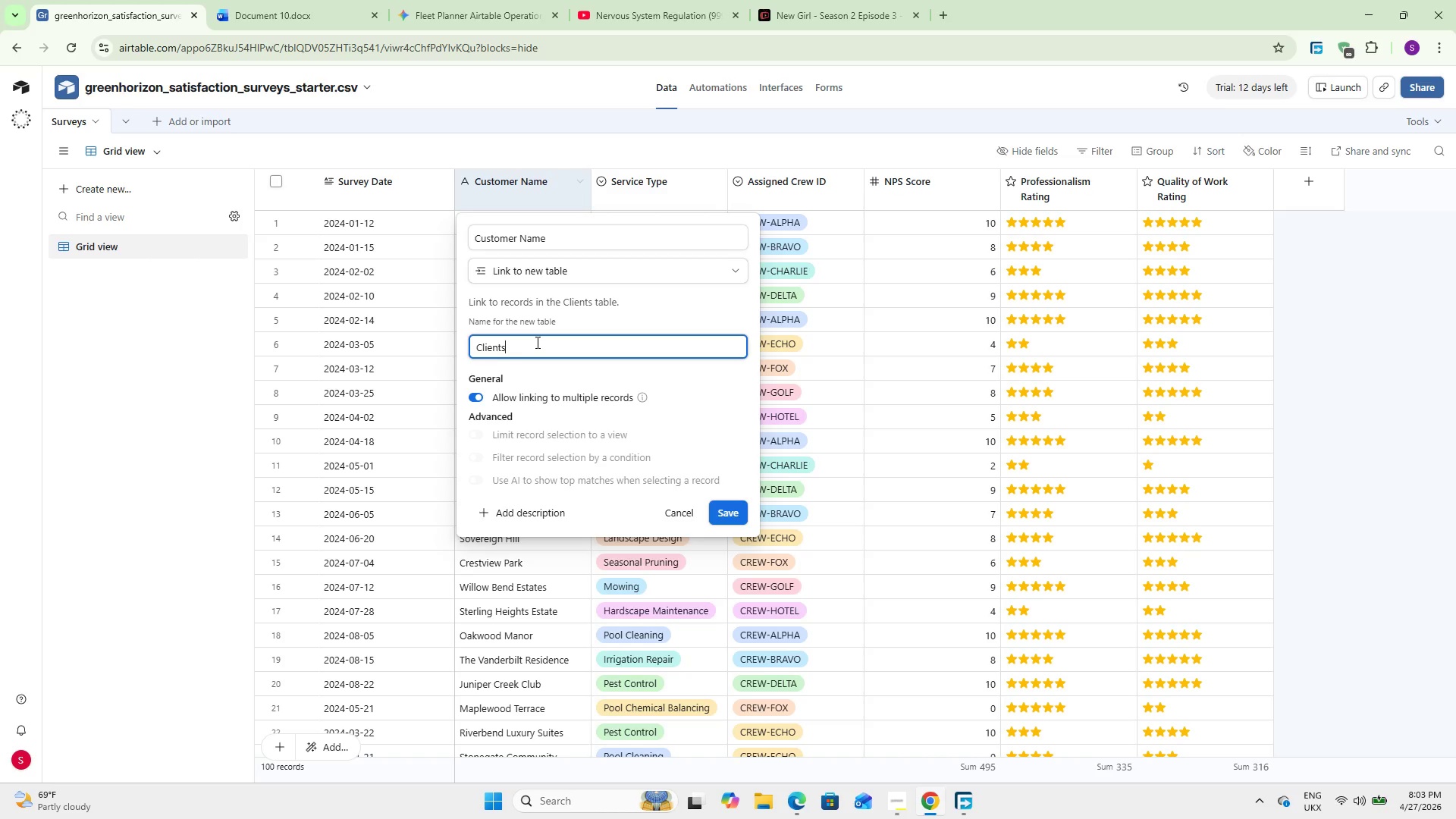 
wait(7.52)
 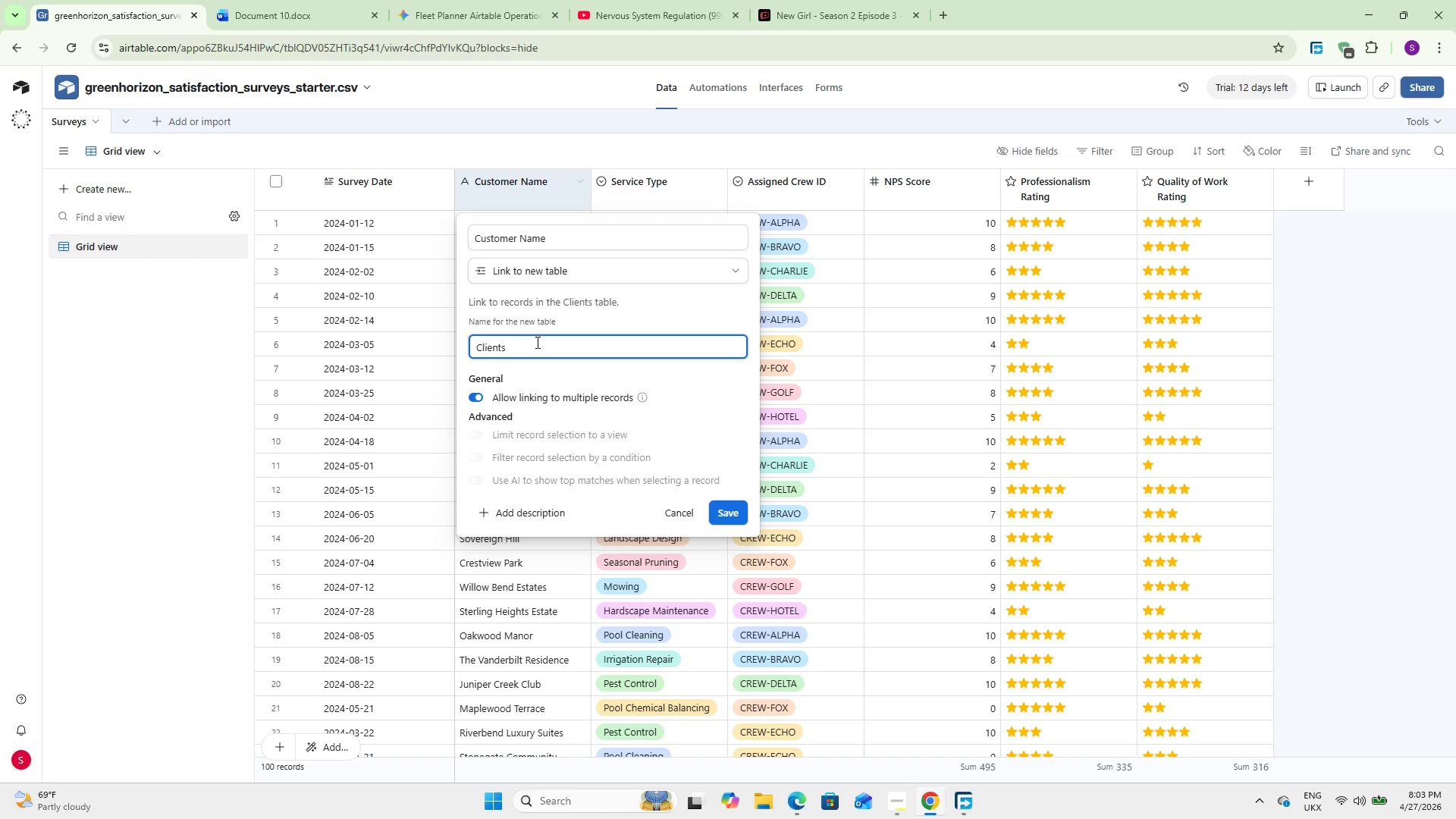 
left_click([535, 395])
 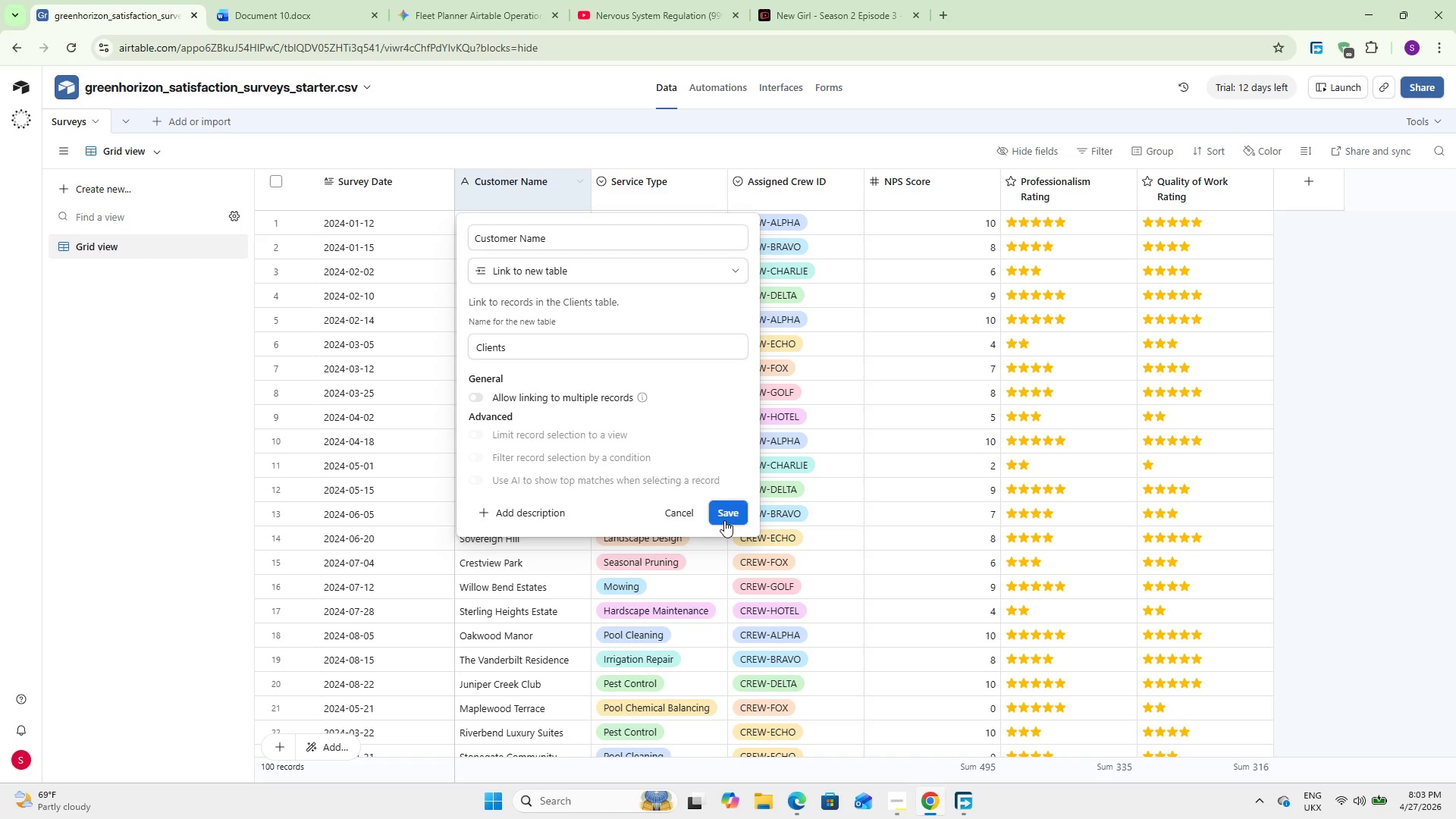 
left_click([722, 514])
 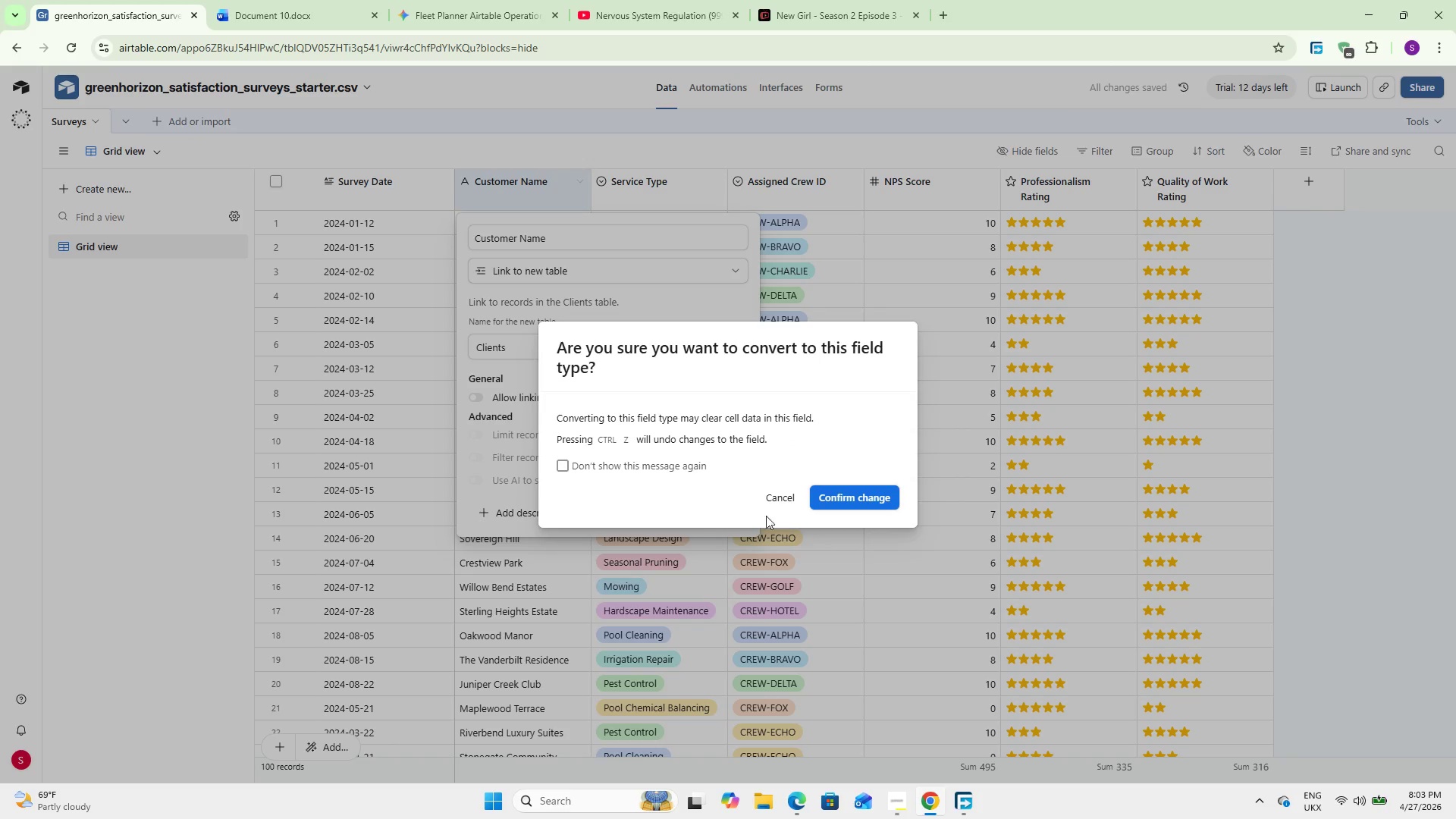 
left_click([839, 494])
 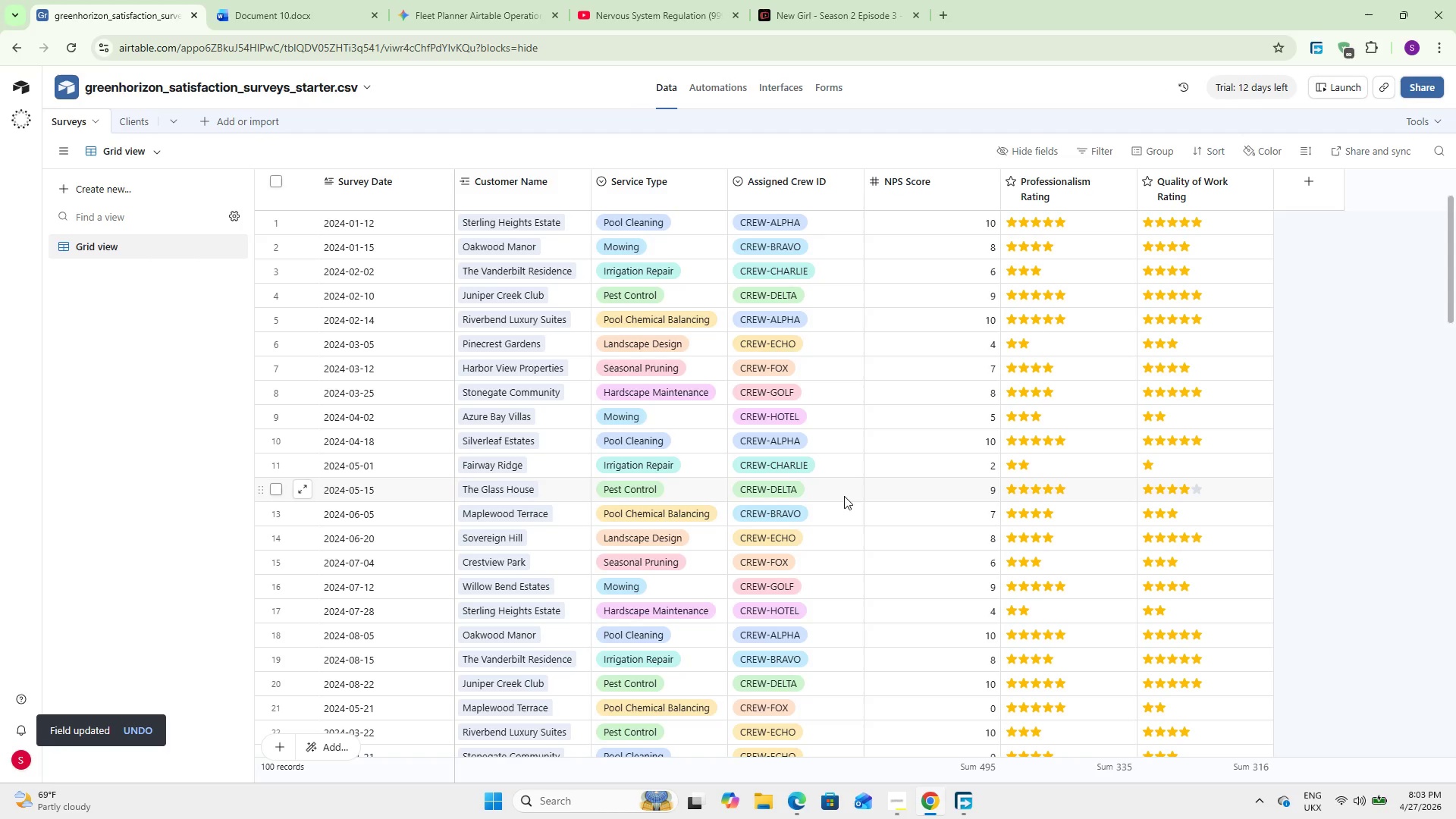 
wait(13.77)
 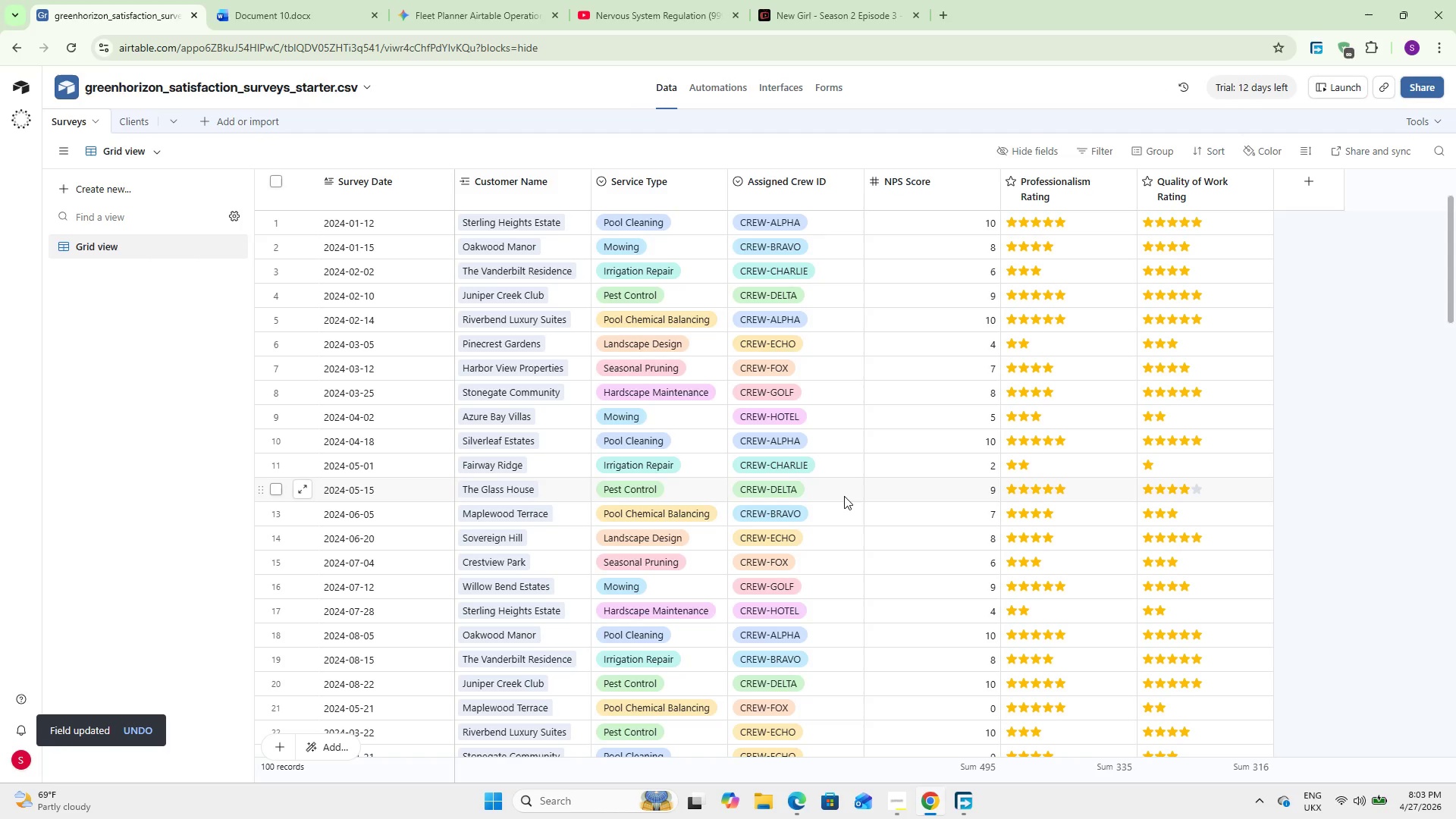 
right_click([772, 193])
 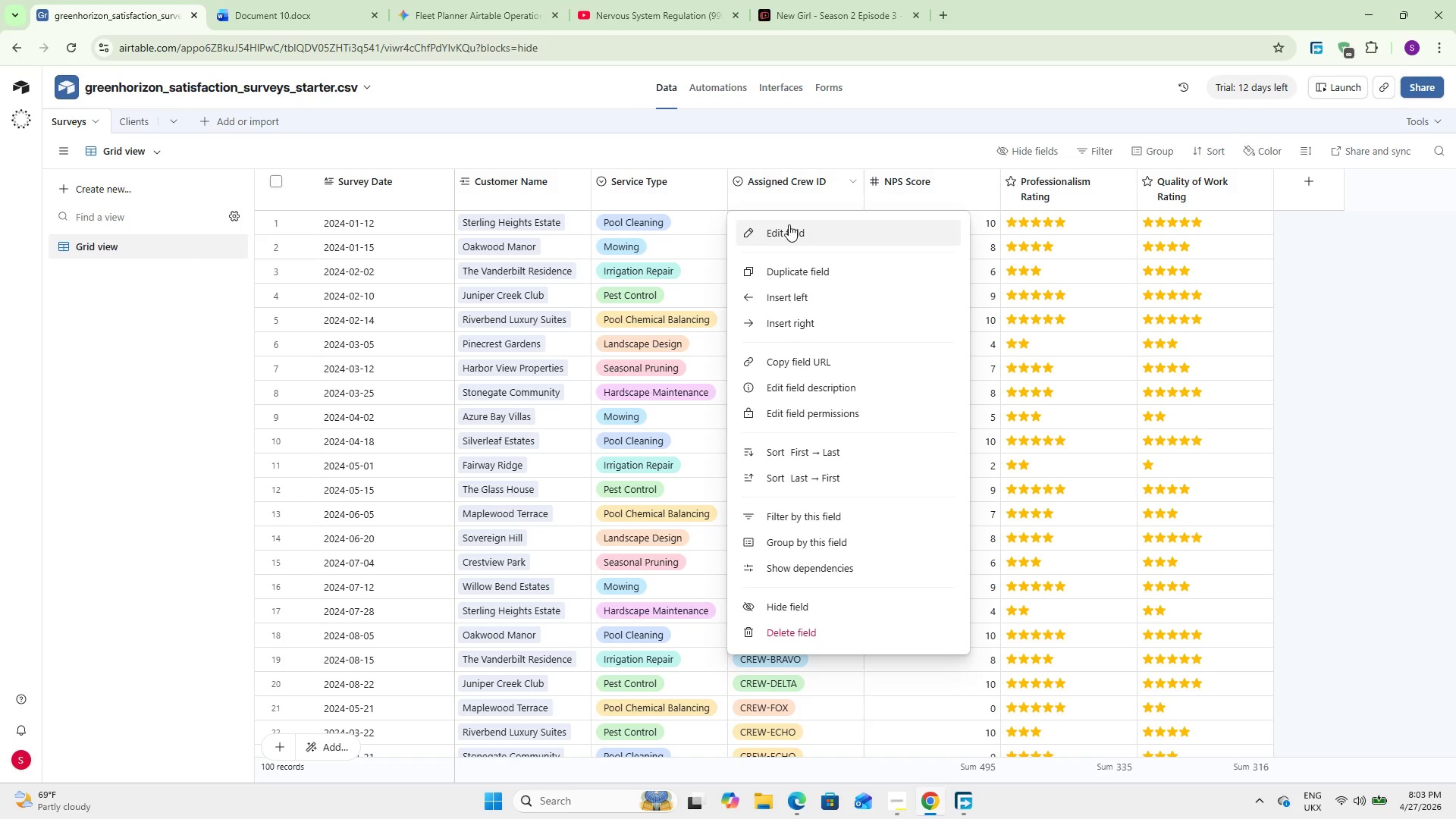 
left_click([789, 224])
 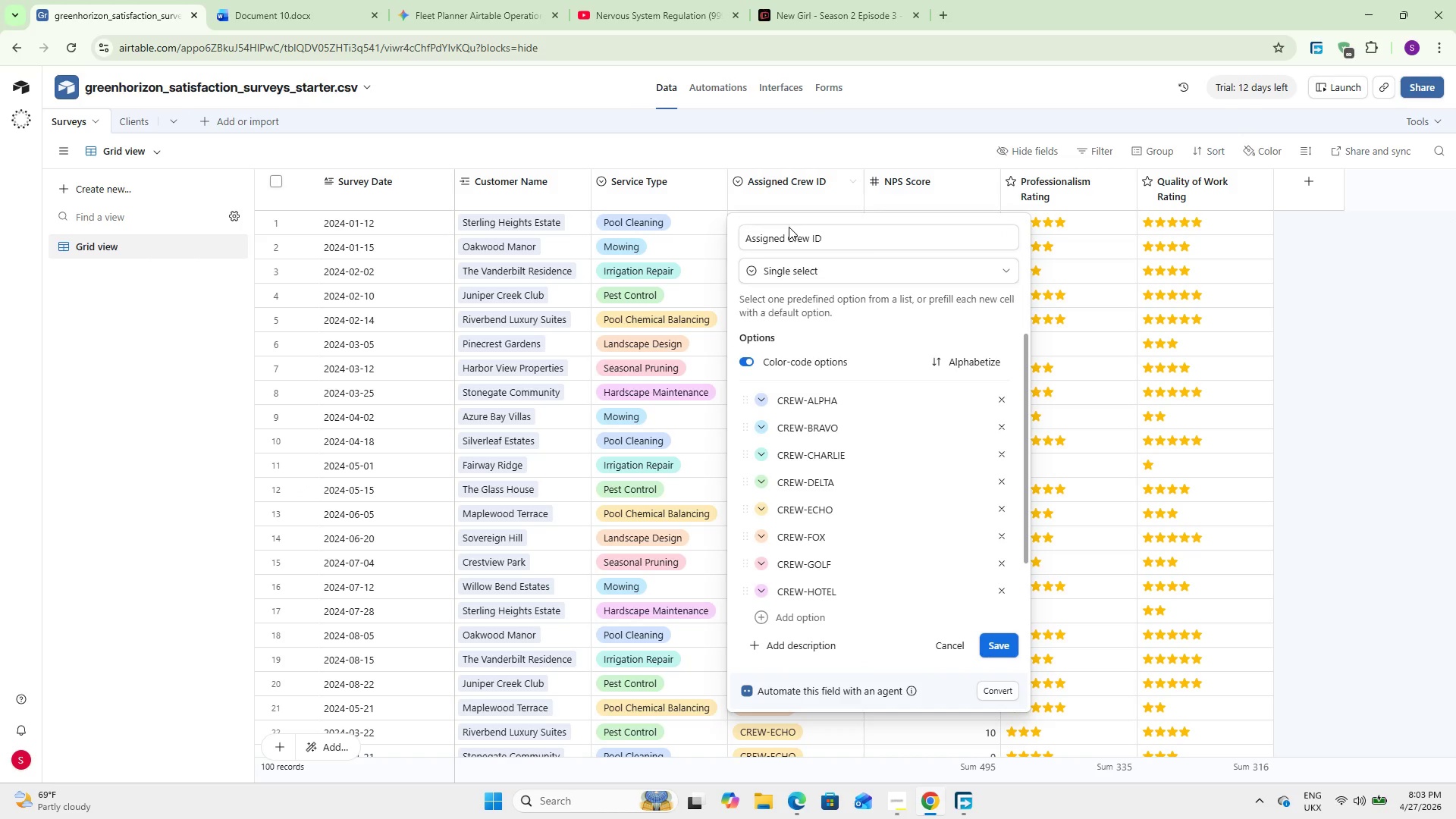 
left_click([798, 273])
 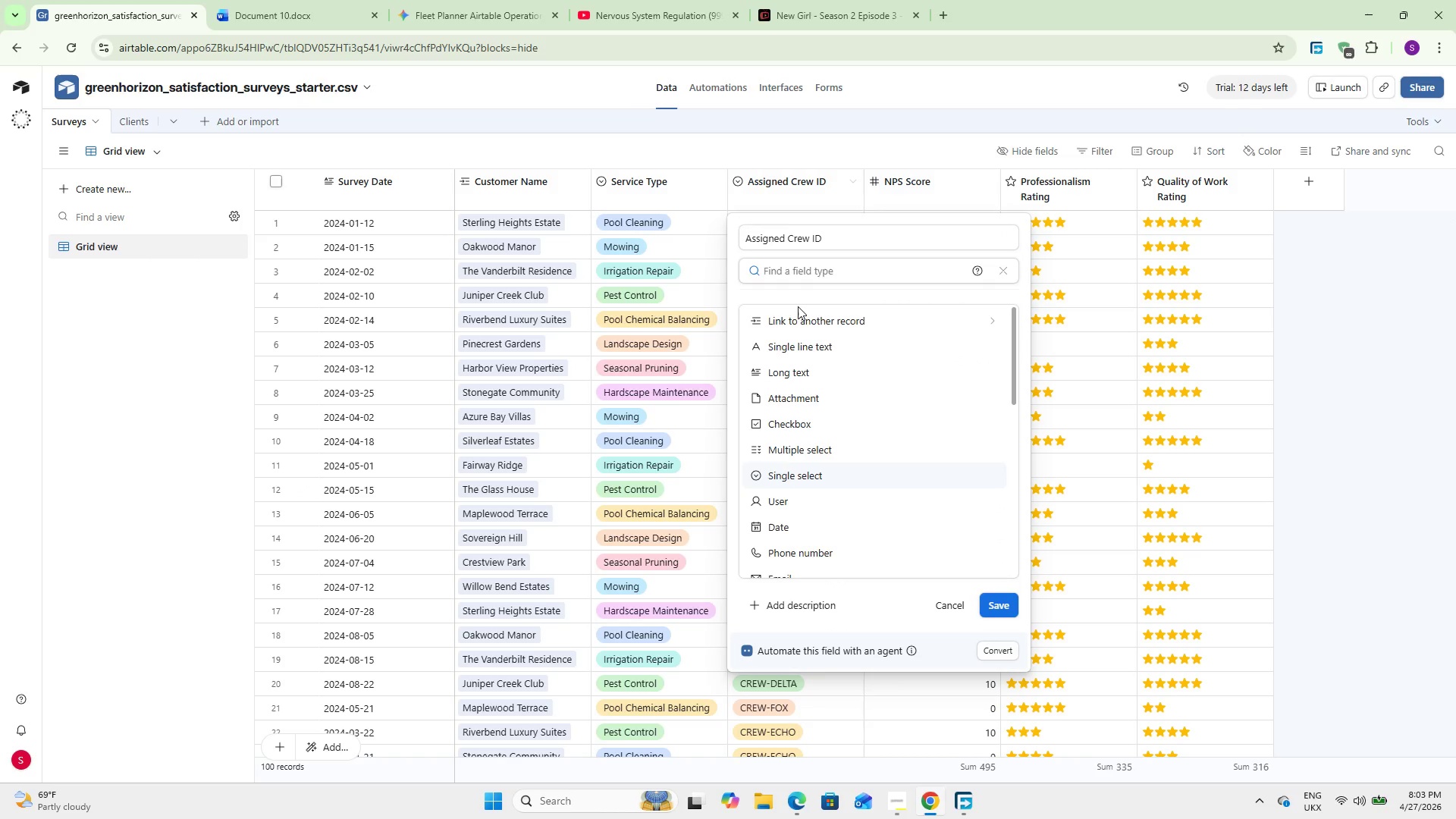 
left_click([798, 316])
 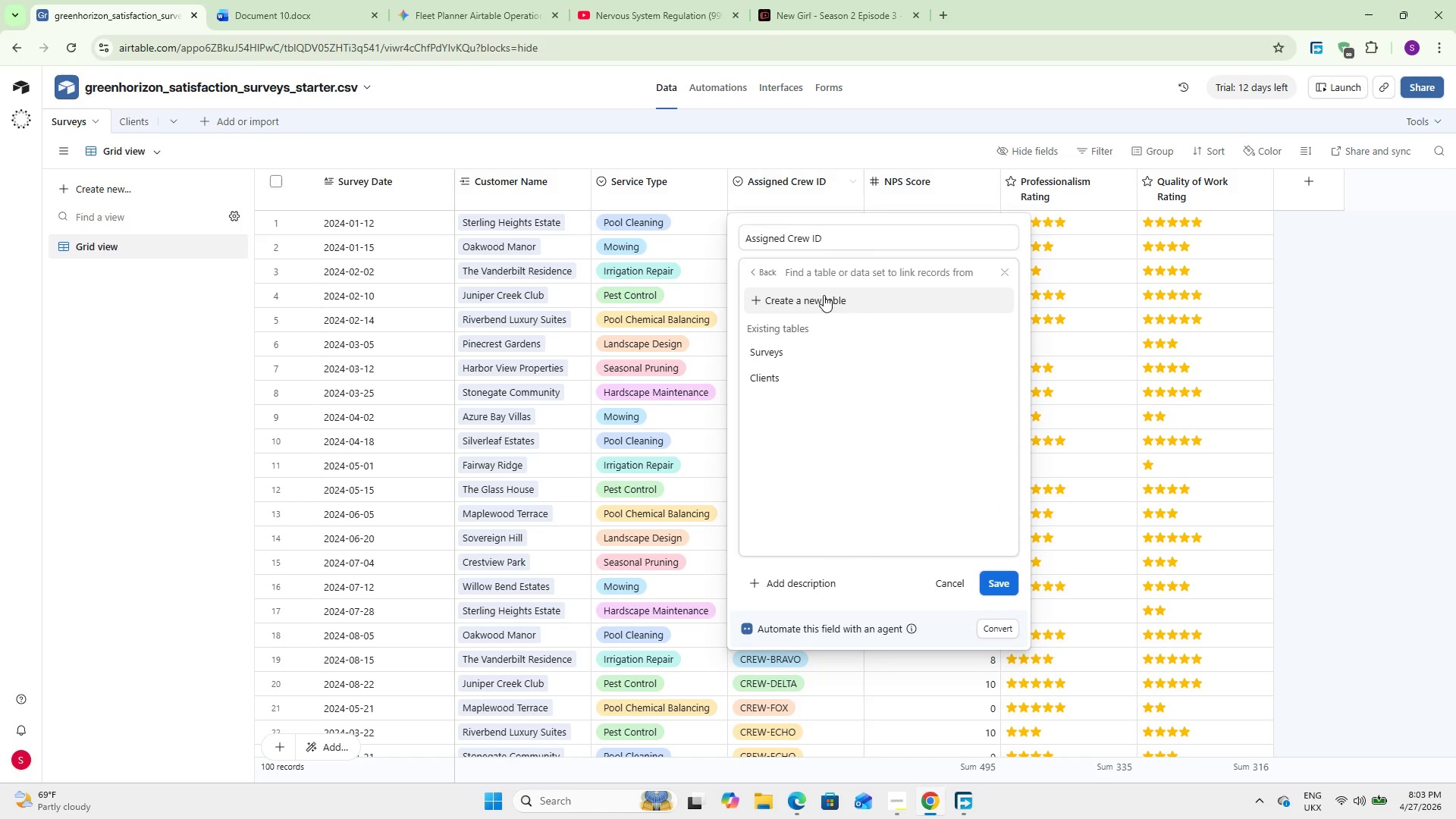 
left_click([824, 295])
 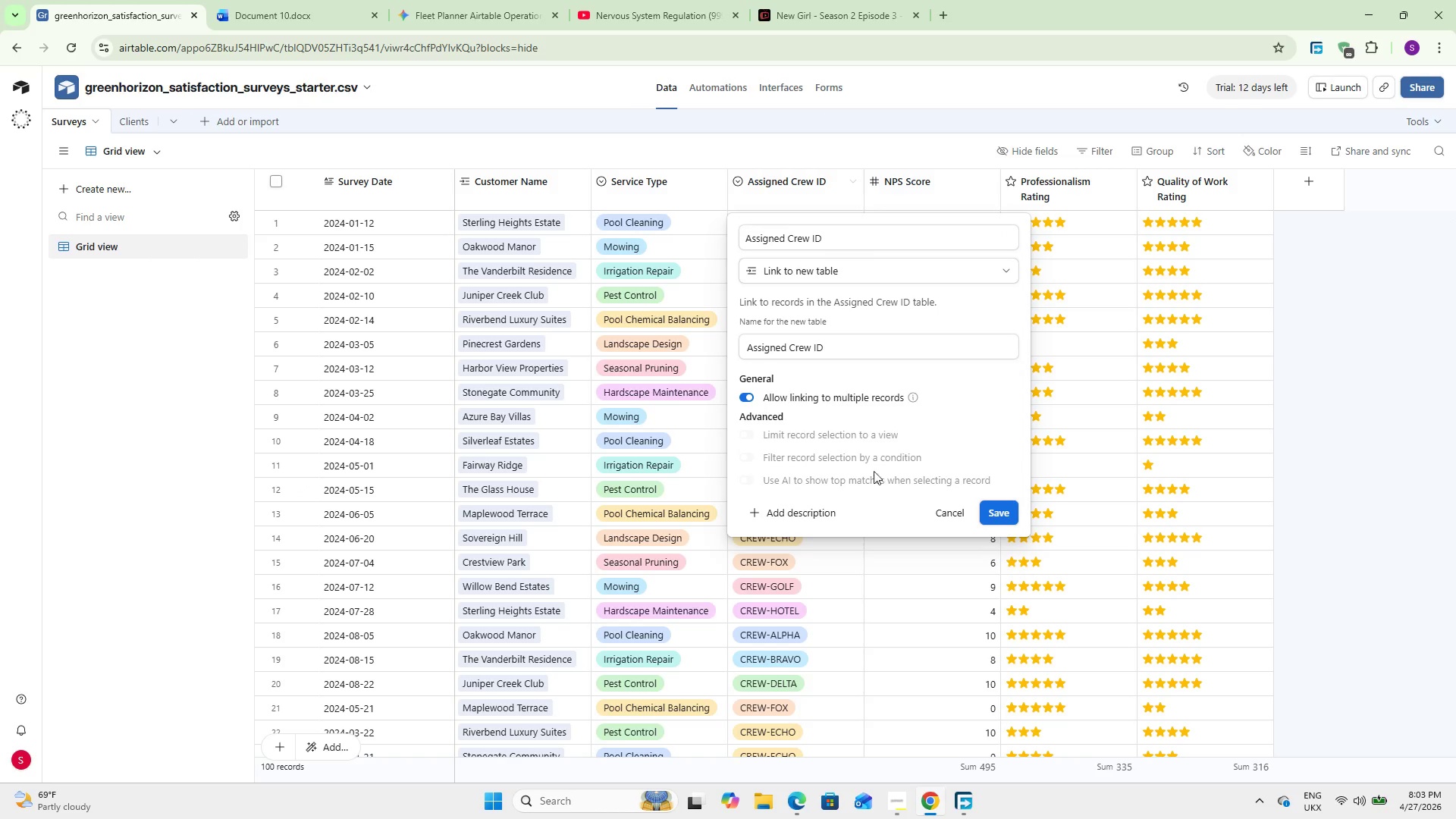 
left_click([851, 352])
 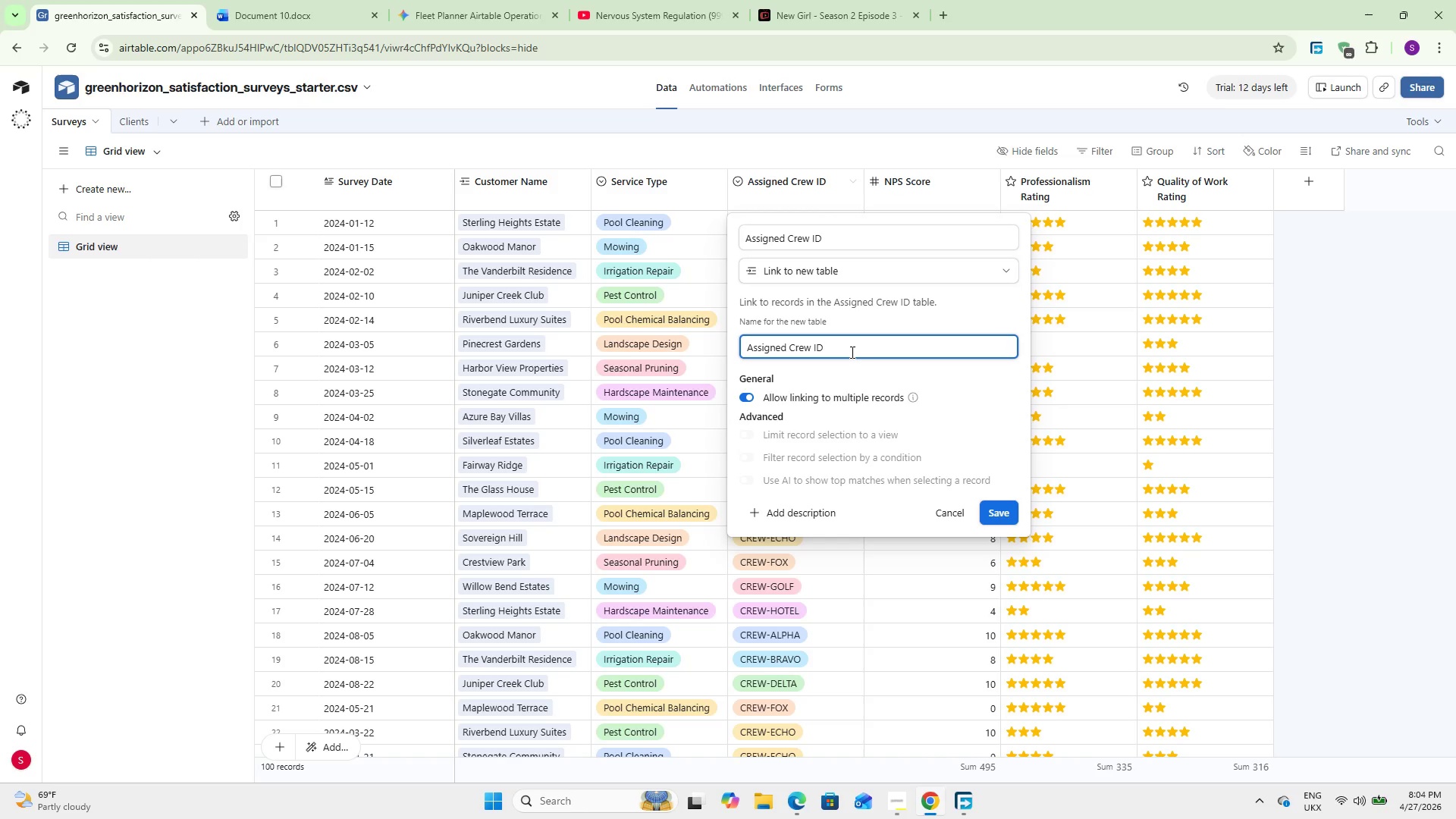 
key(Backspace)
 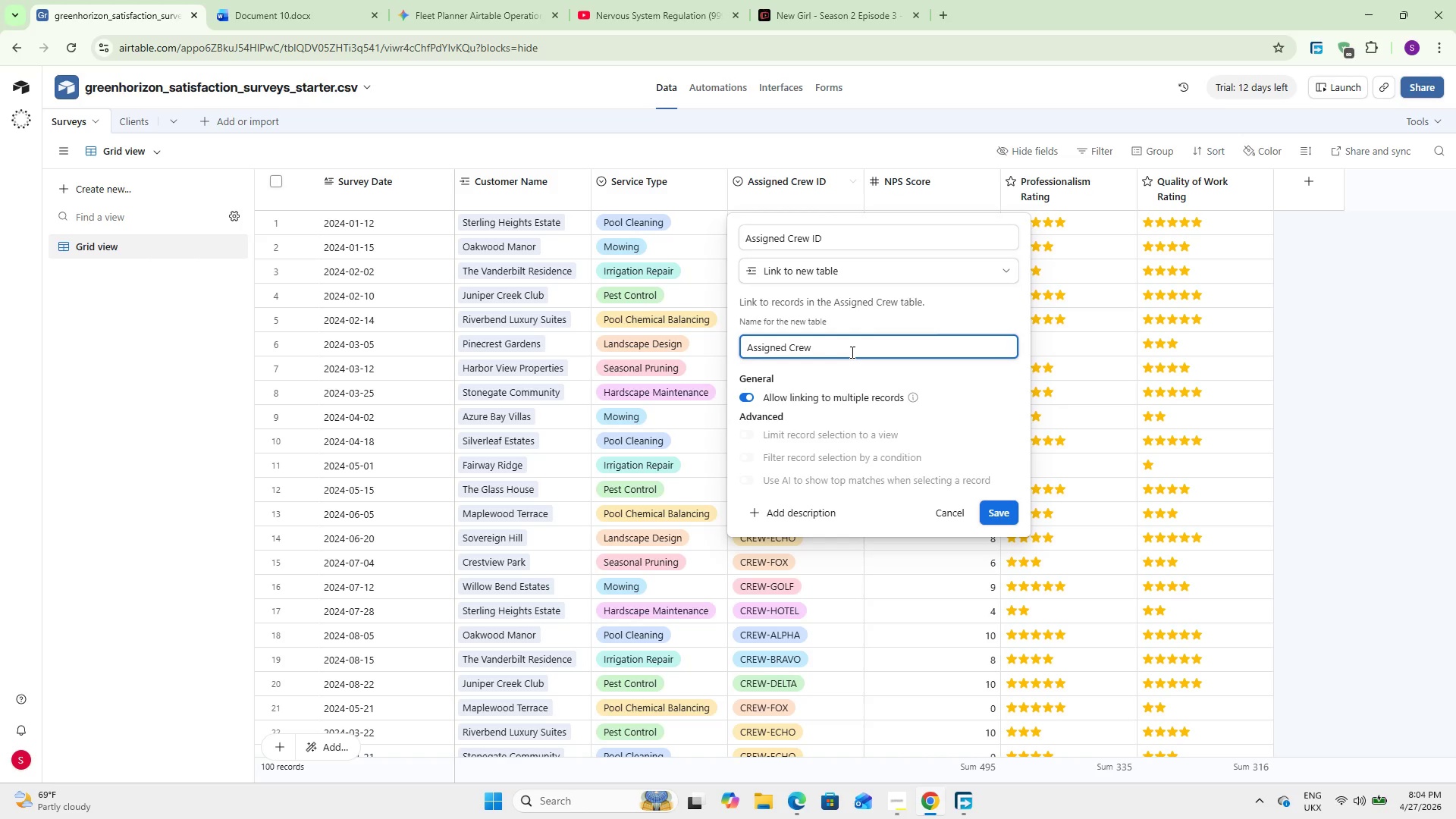 
key(Backspace)
 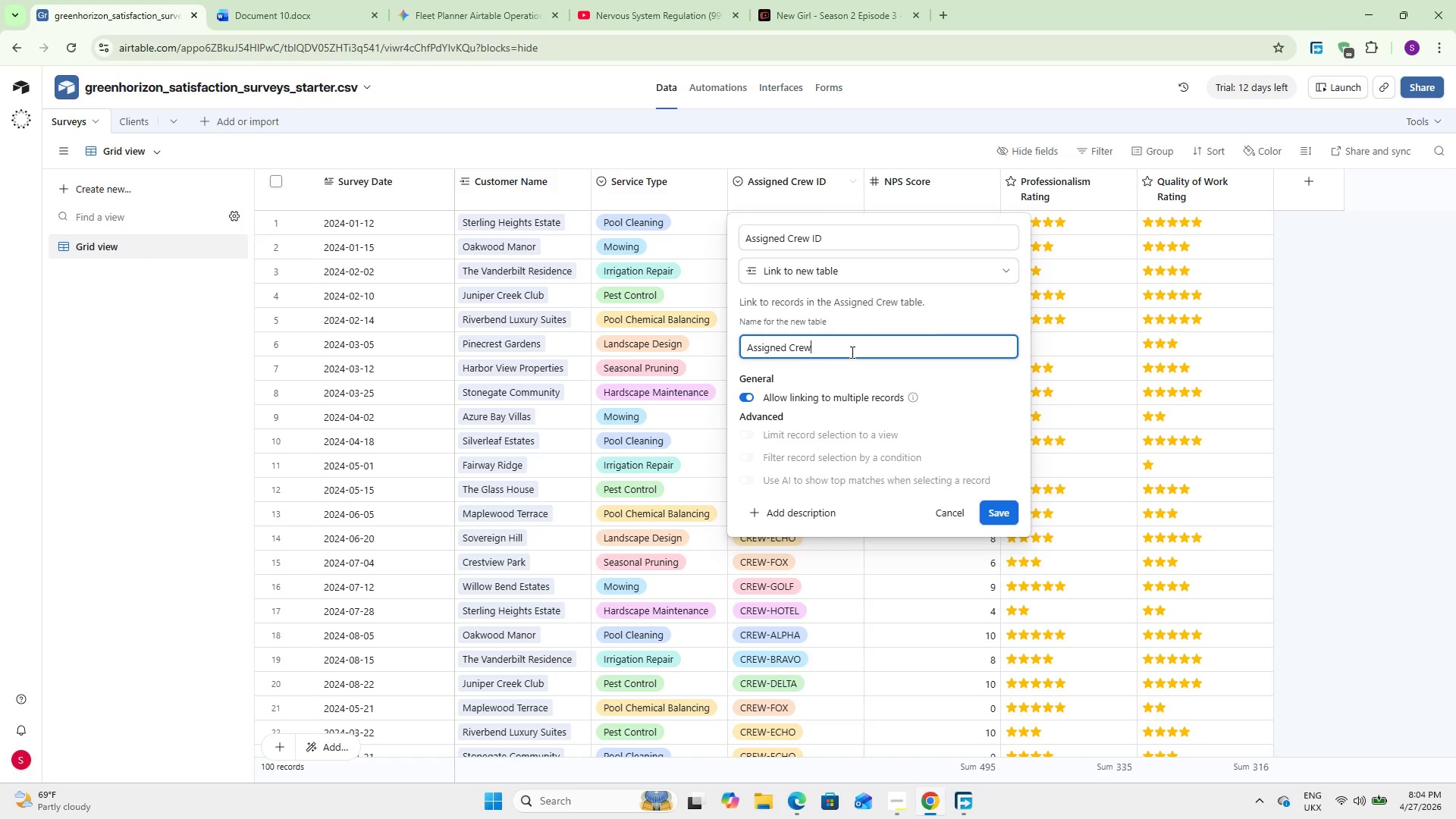 
key(Backspace)
 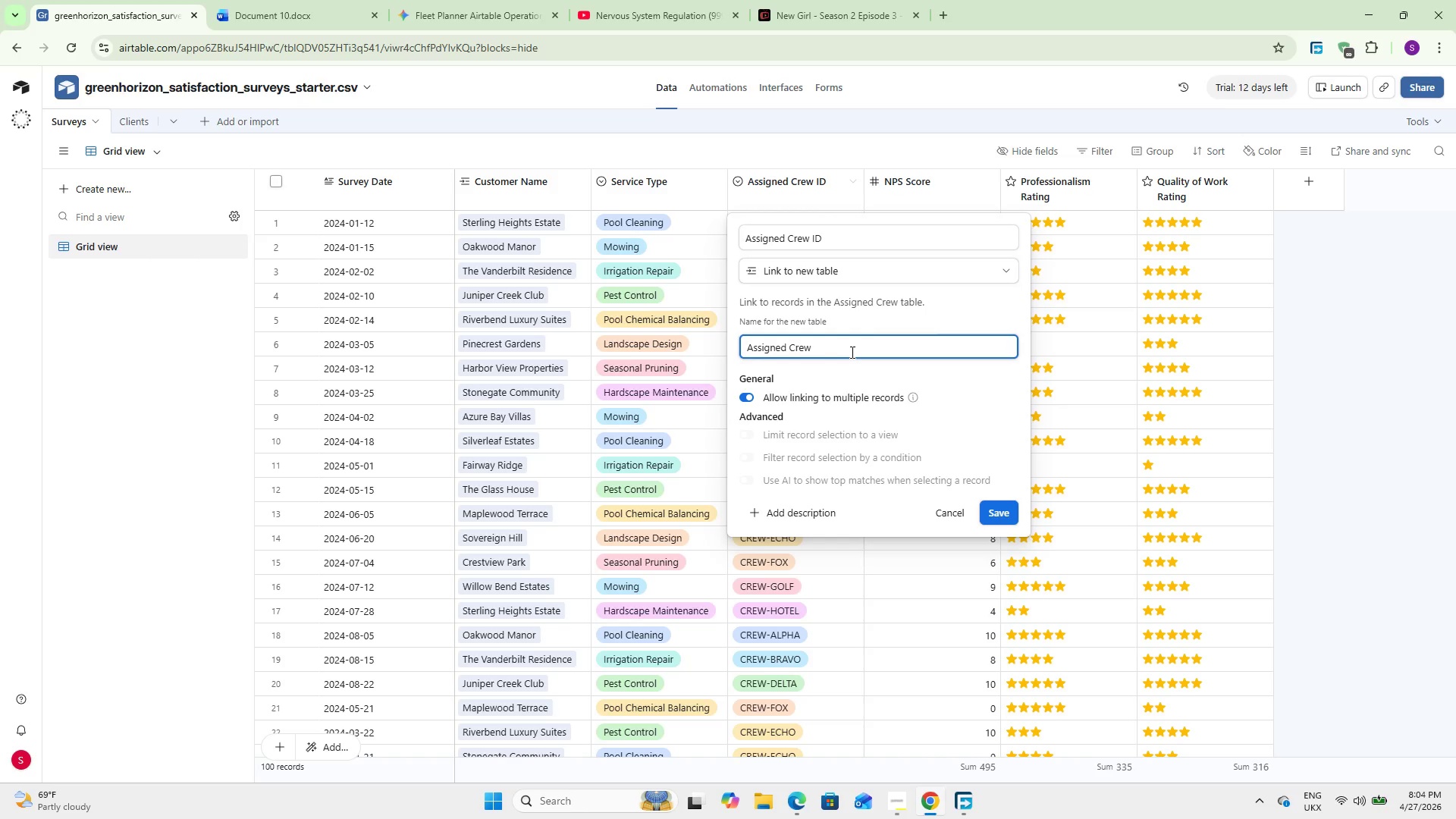 
key(S)
 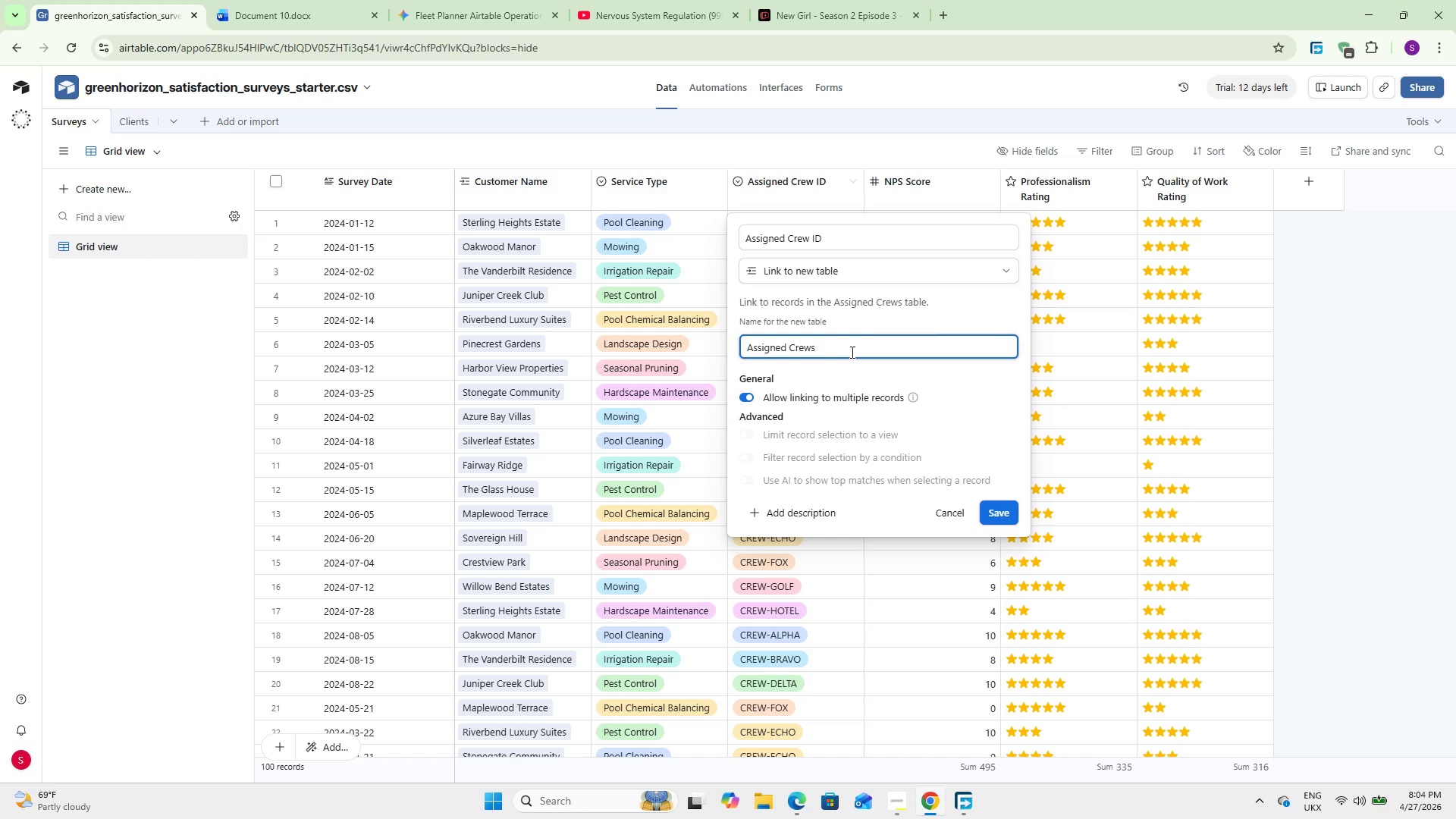 
hold_key(key=ArrowLeft, duration=0.47)
 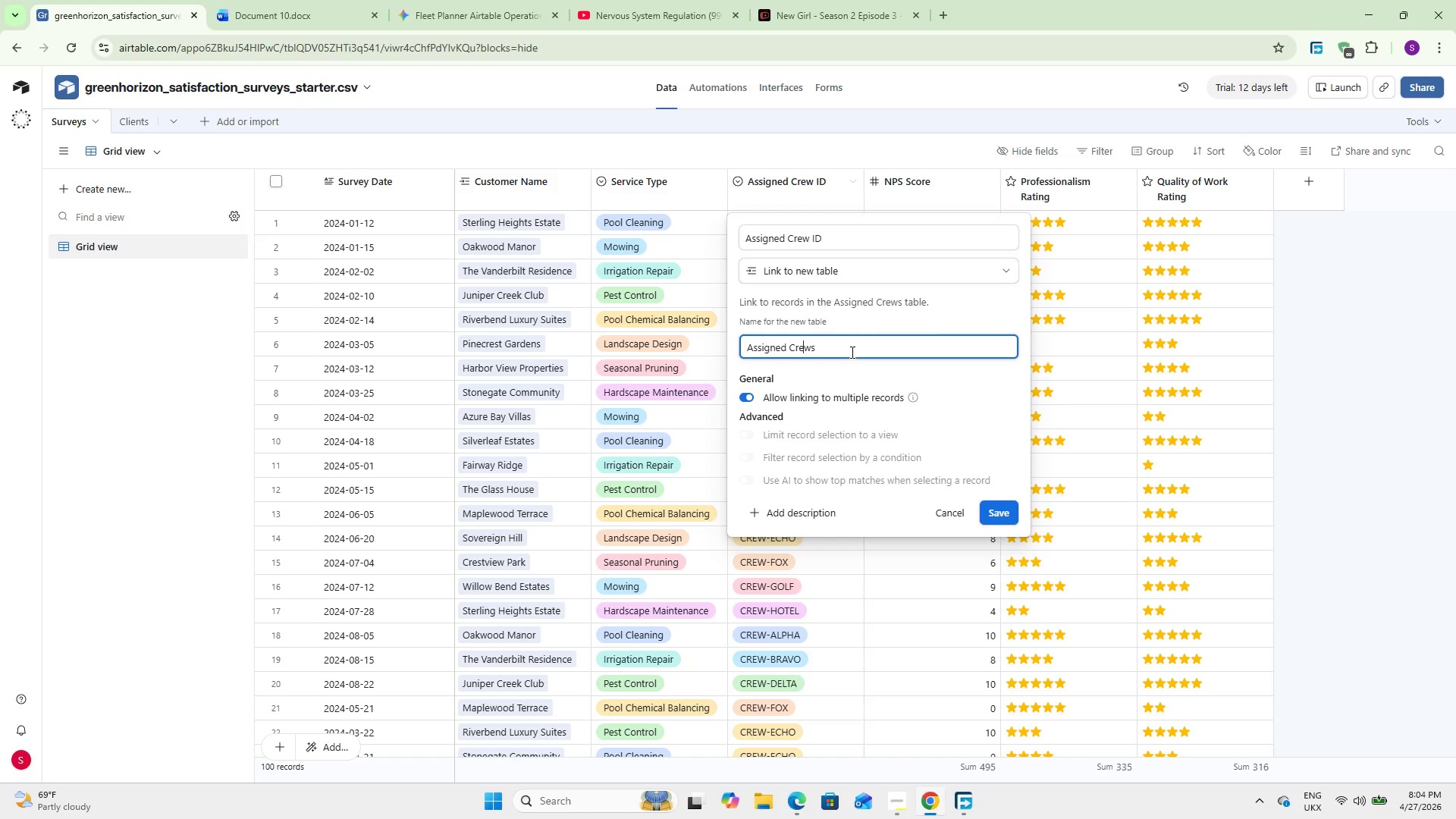 
key(ArrowLeft)
 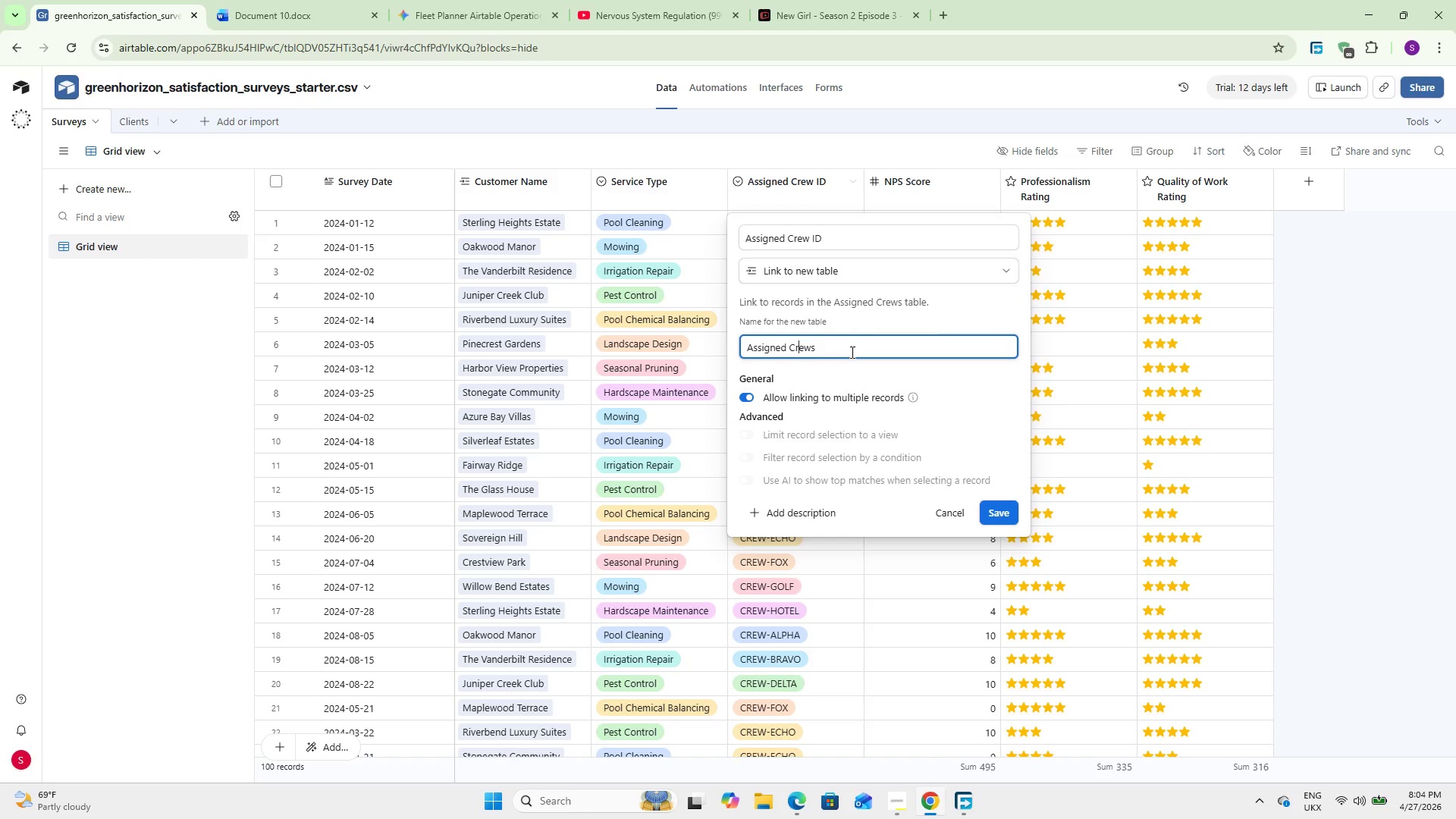 
key(ArrowLeft)
 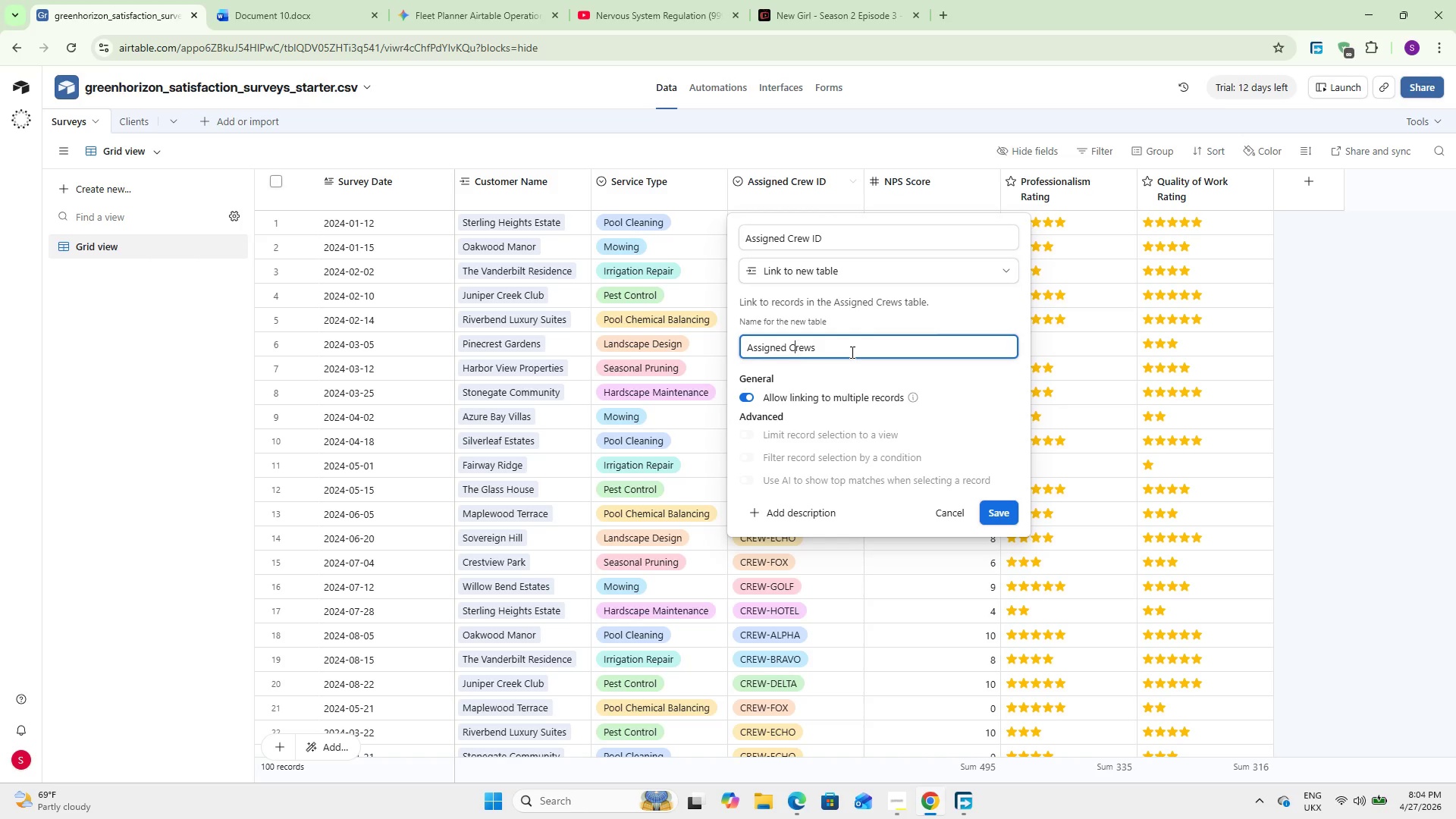 
key(ArrowLeft)
 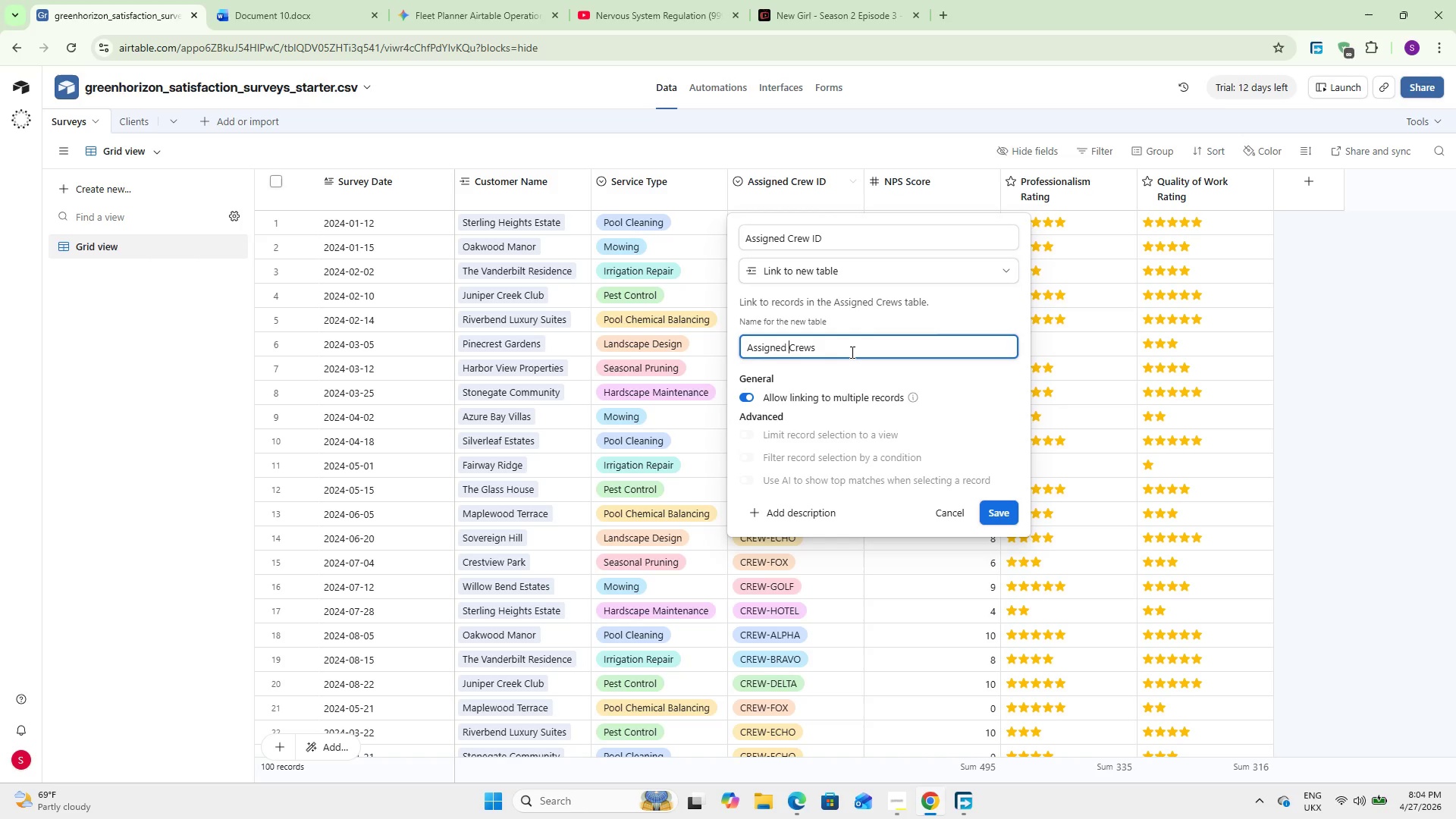 
key(ArrowLeft)
 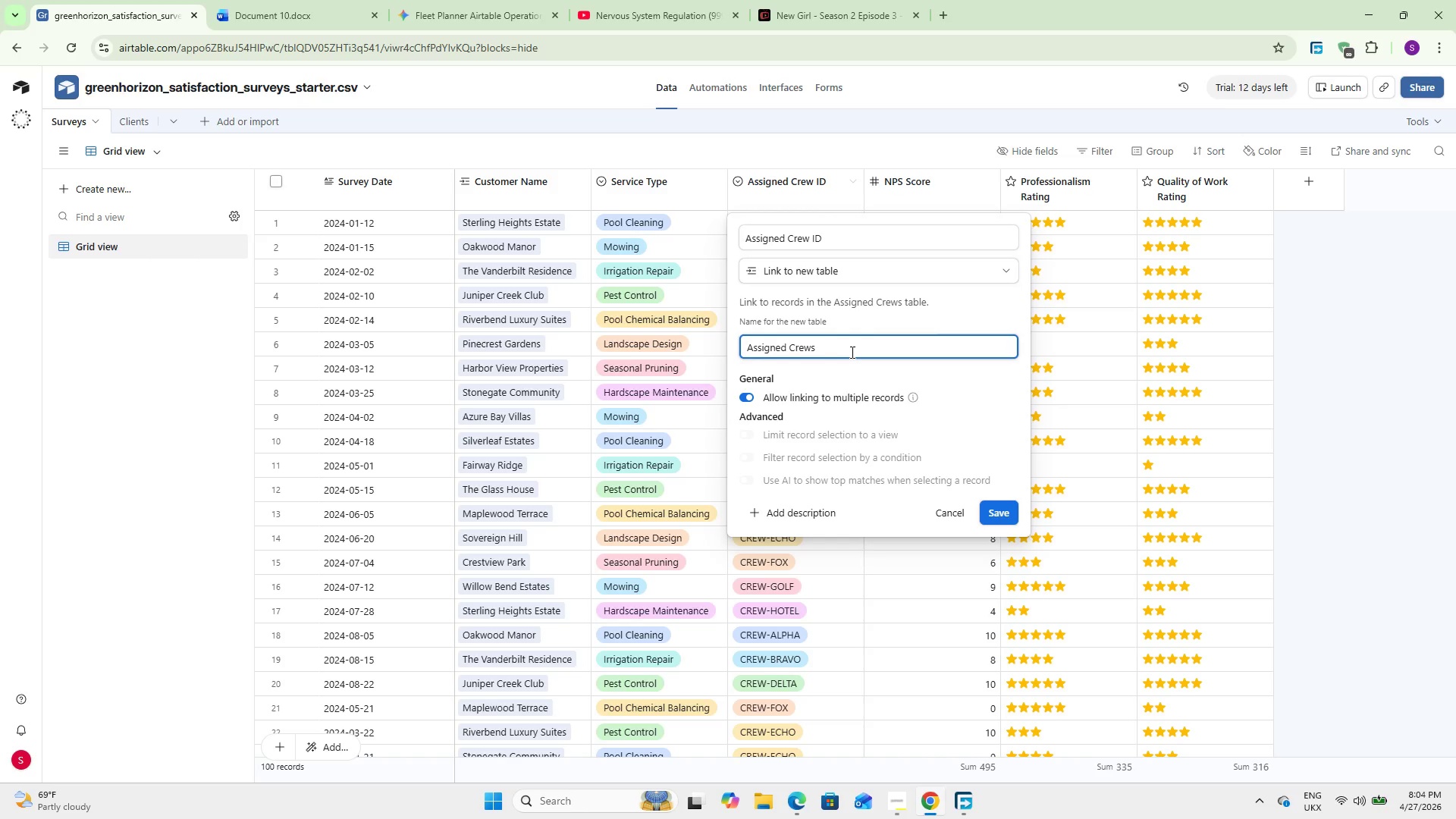 
hold_key(key=Backspace, duration=0.94)
 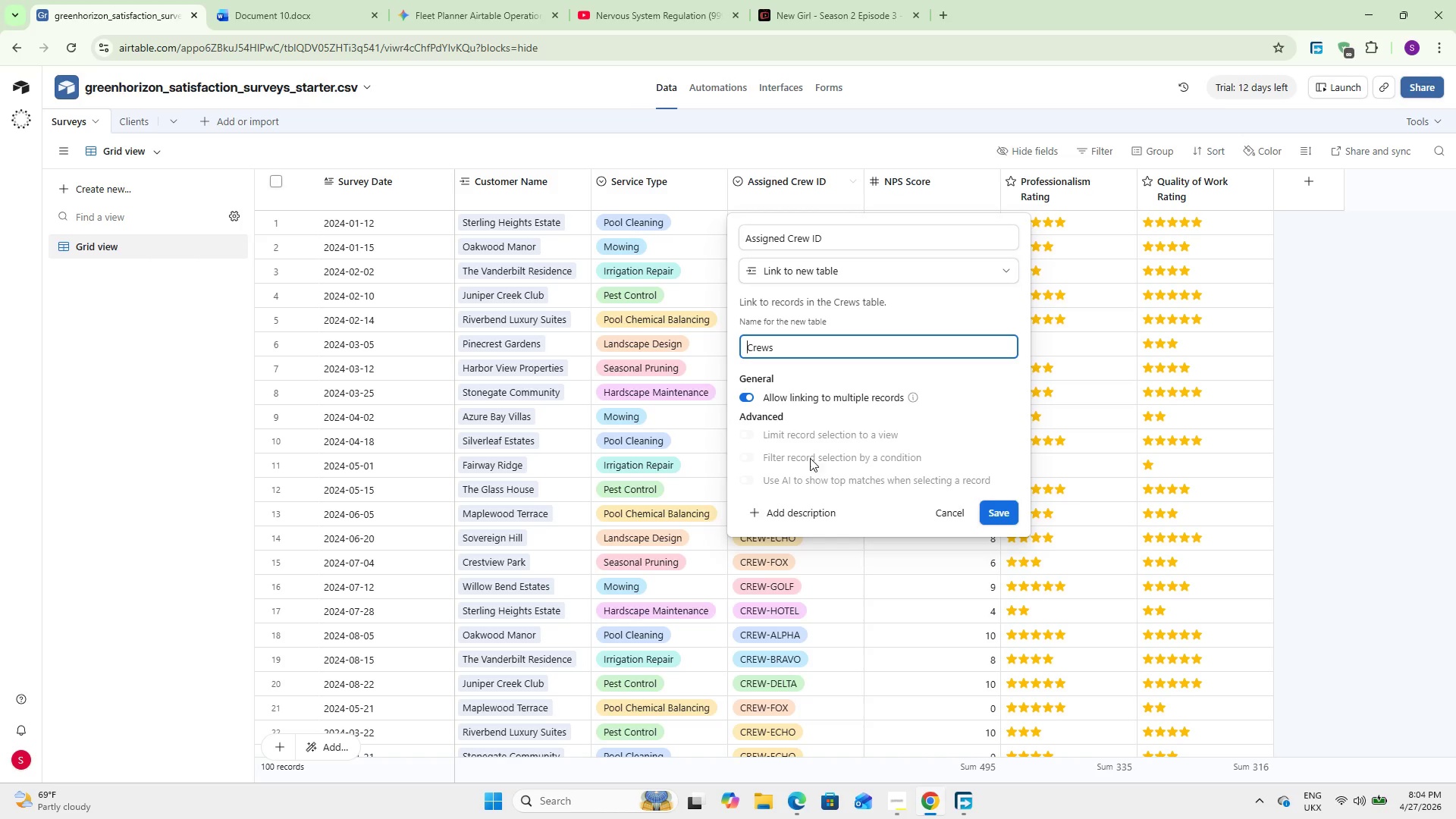 
left_click([758, 397])
 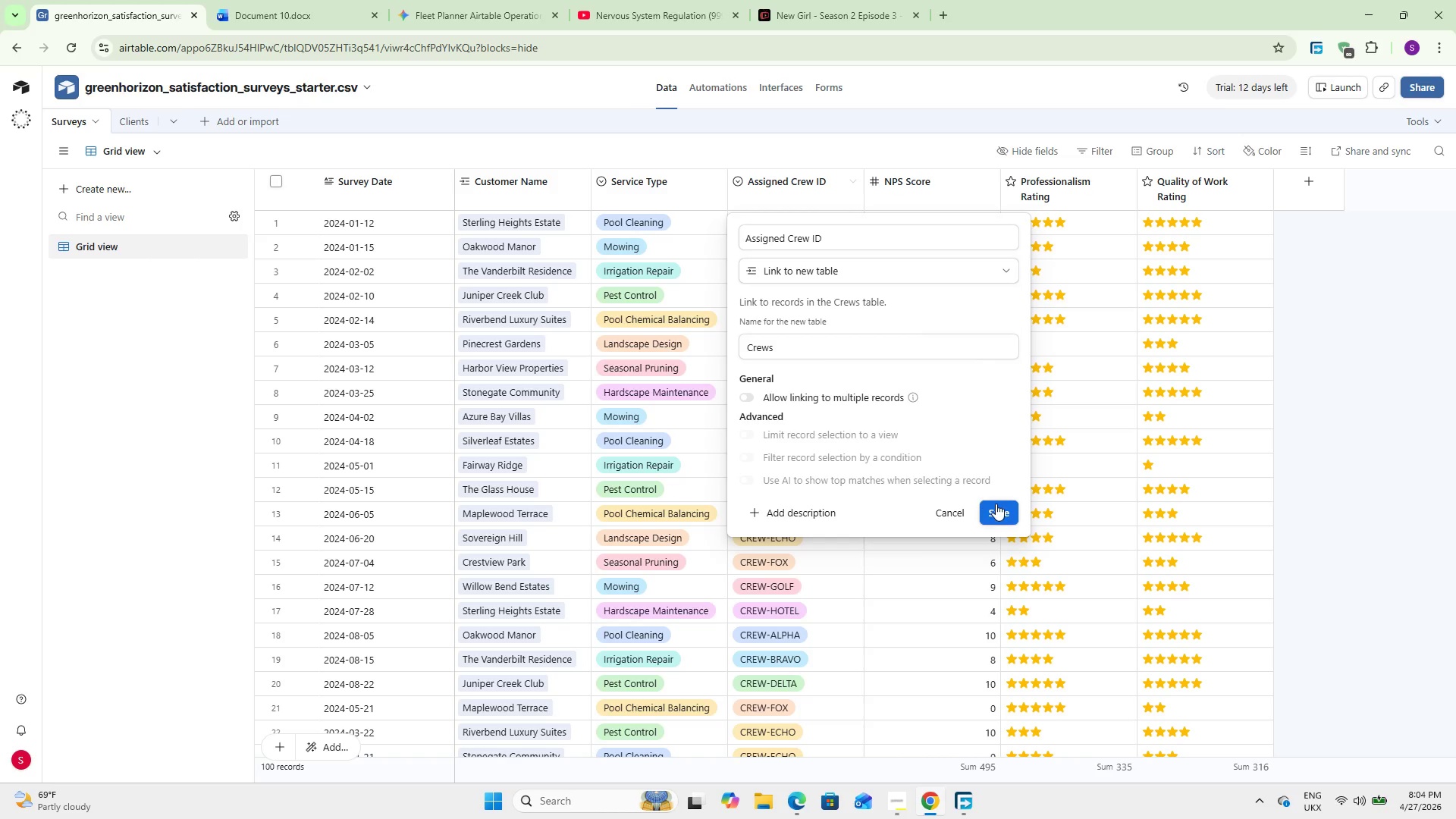 
left_click([999, 510])
 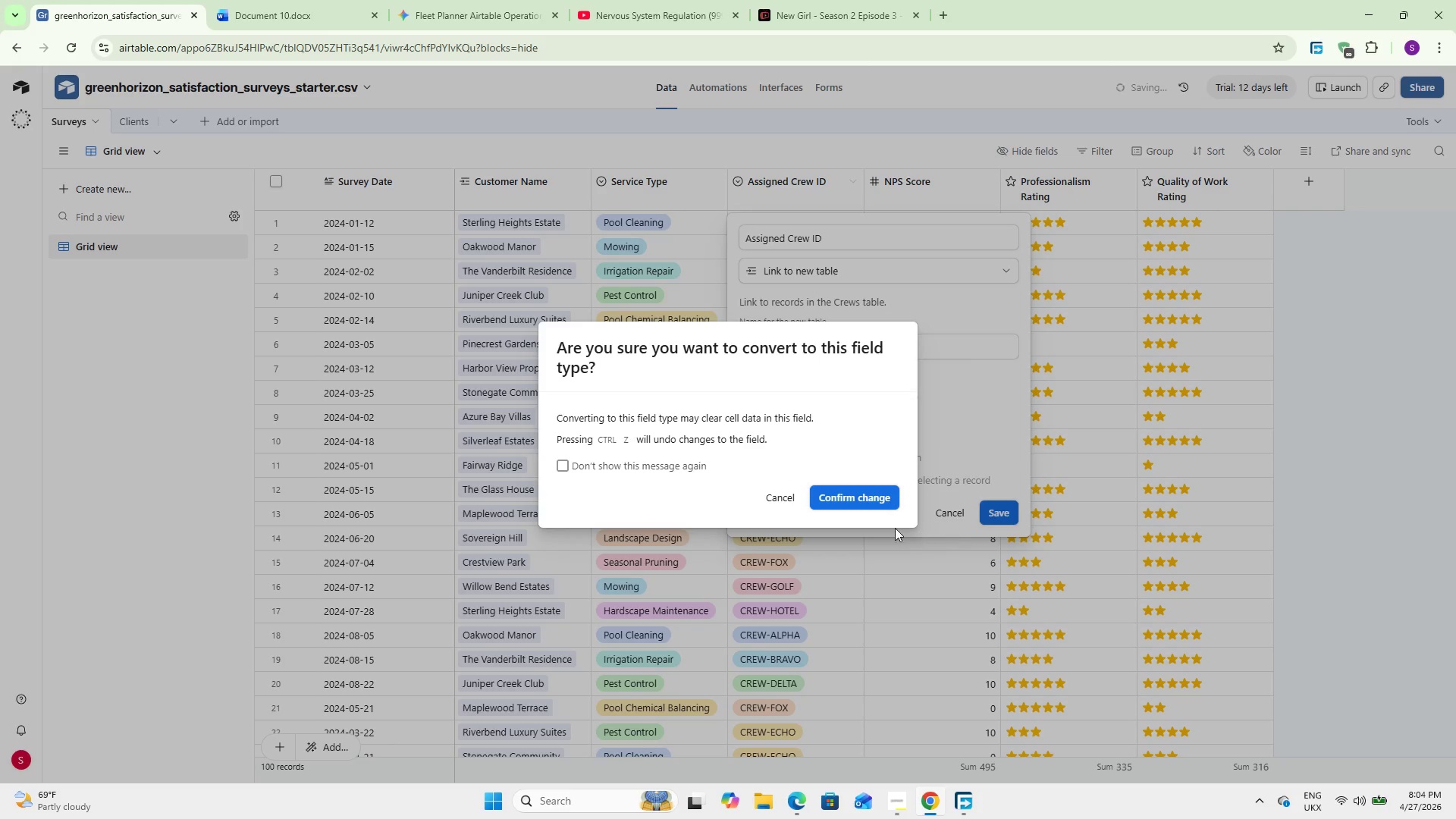 
left_click([874, 491])
 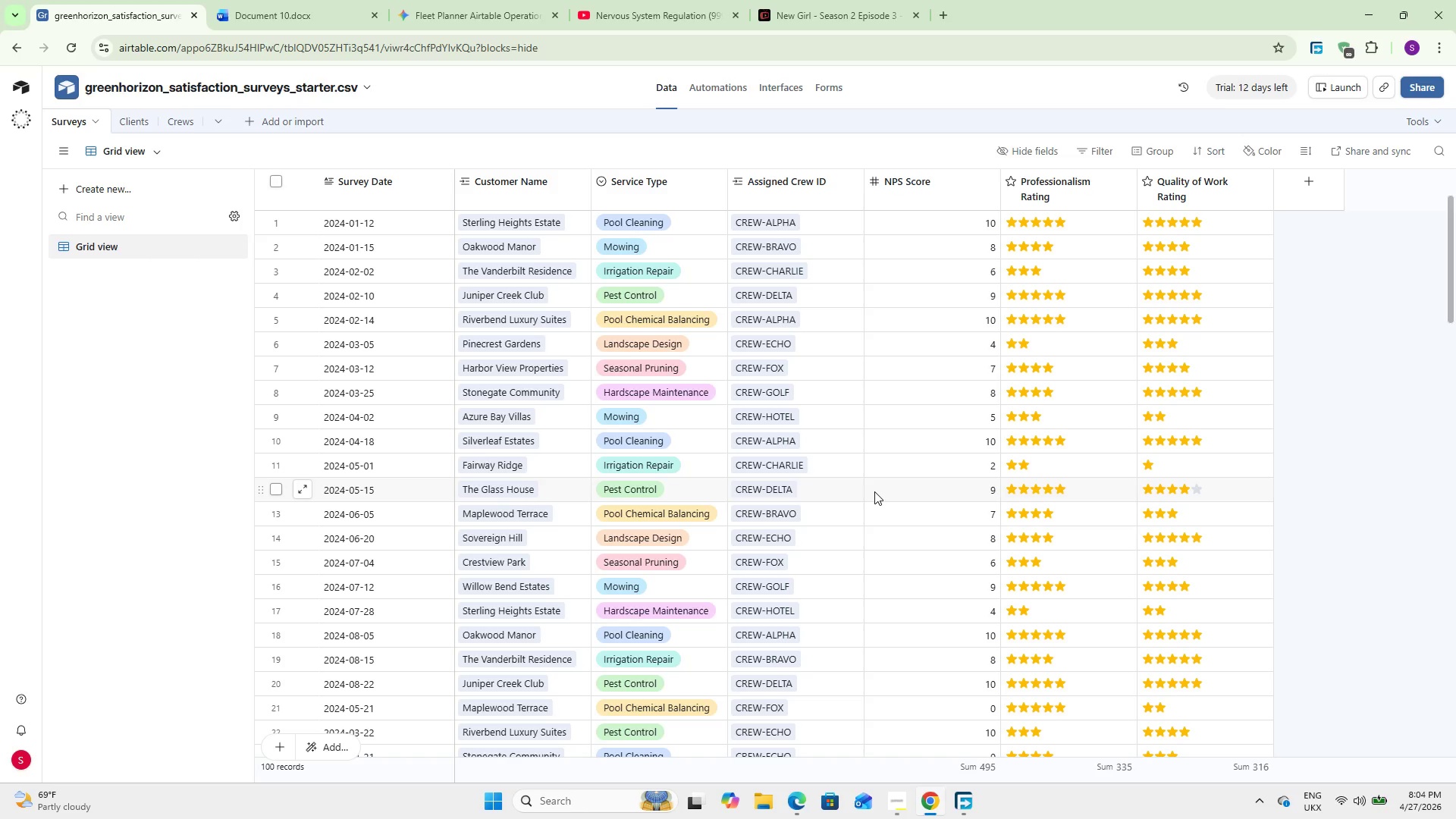 
wait(27.31)
 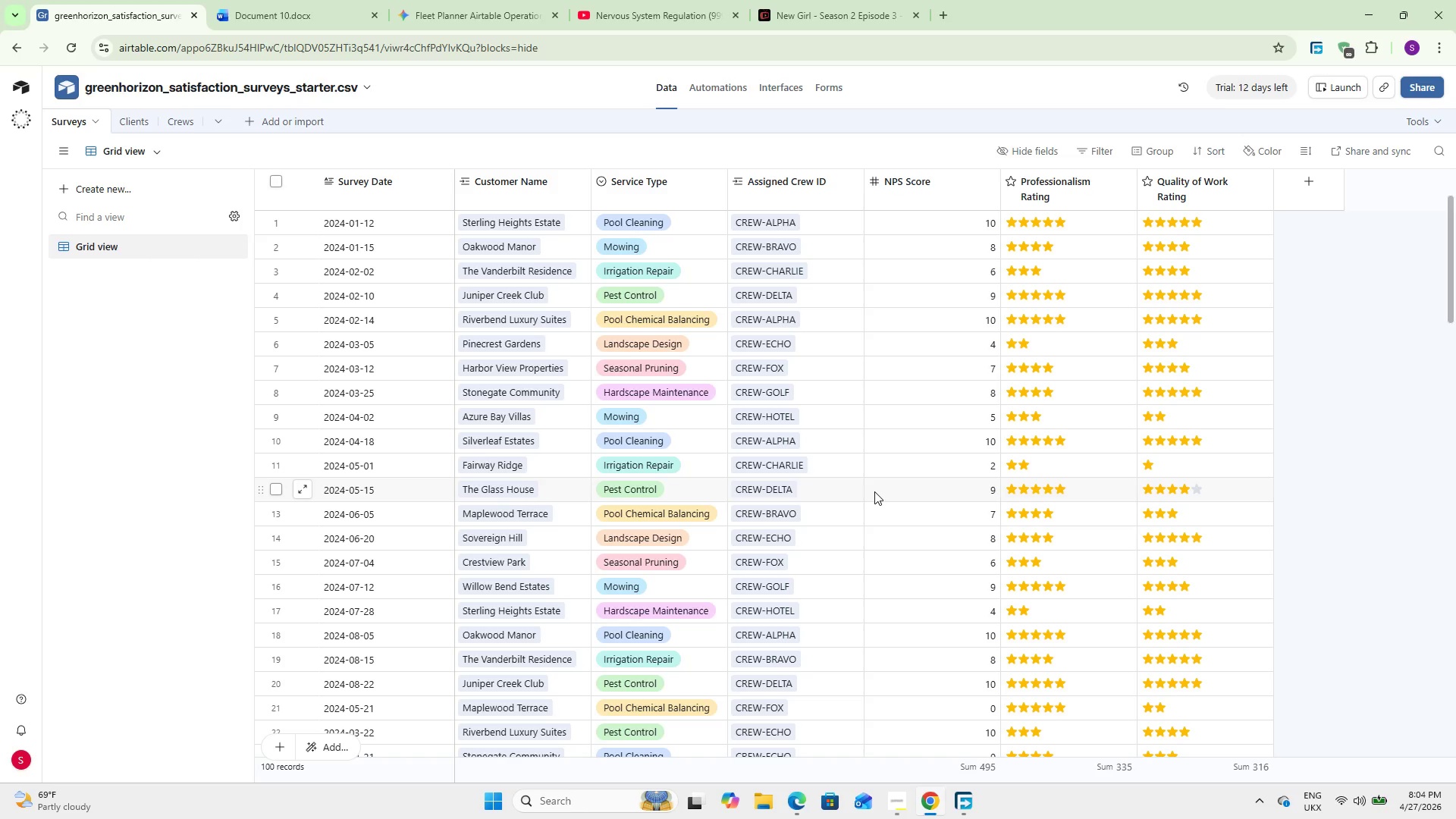 
left_click([1316, 186])
 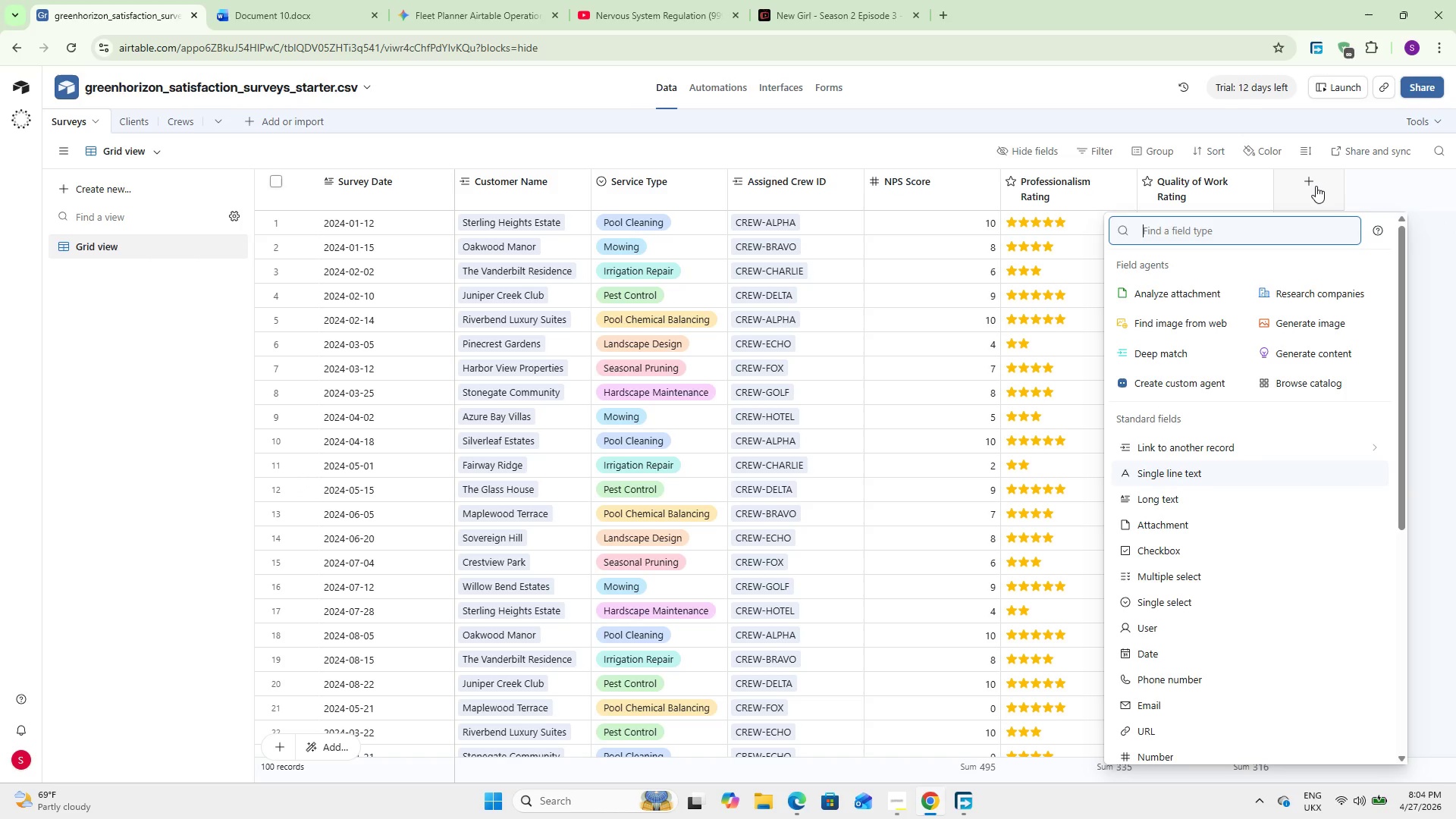 
wait(7.58)
 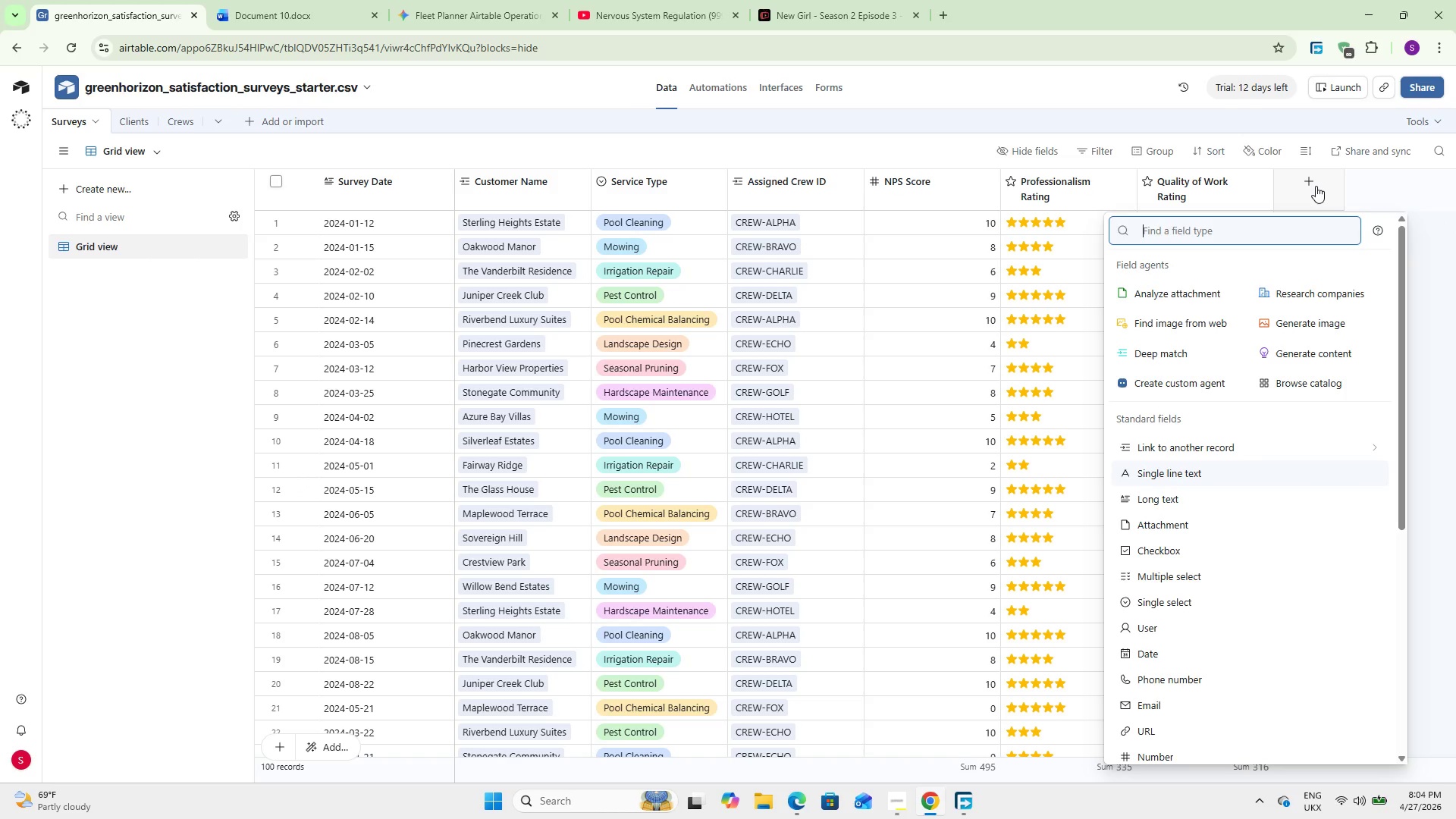 
type(for)
 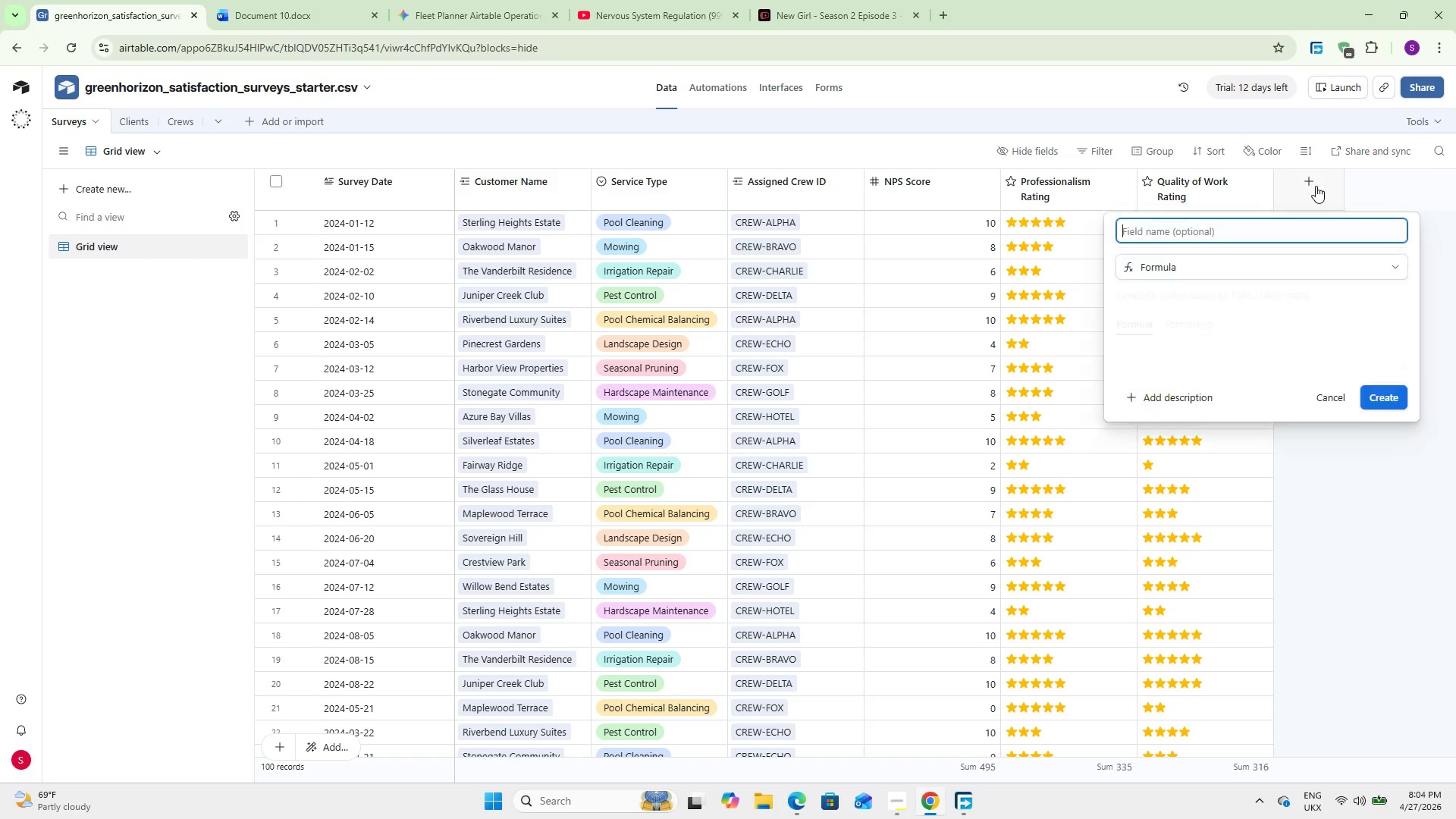 
key(Enter)
 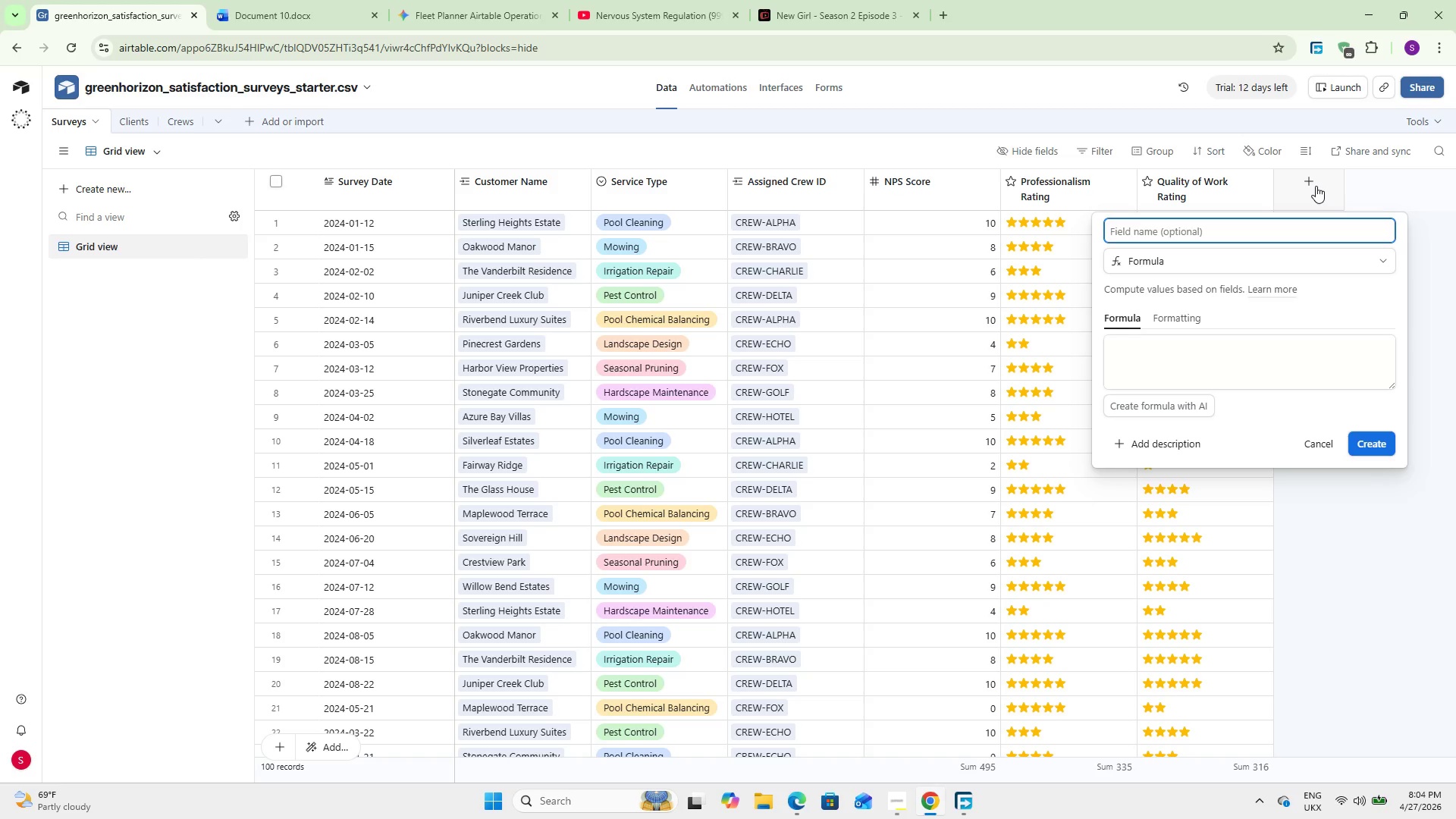 
type(Survey Month)
 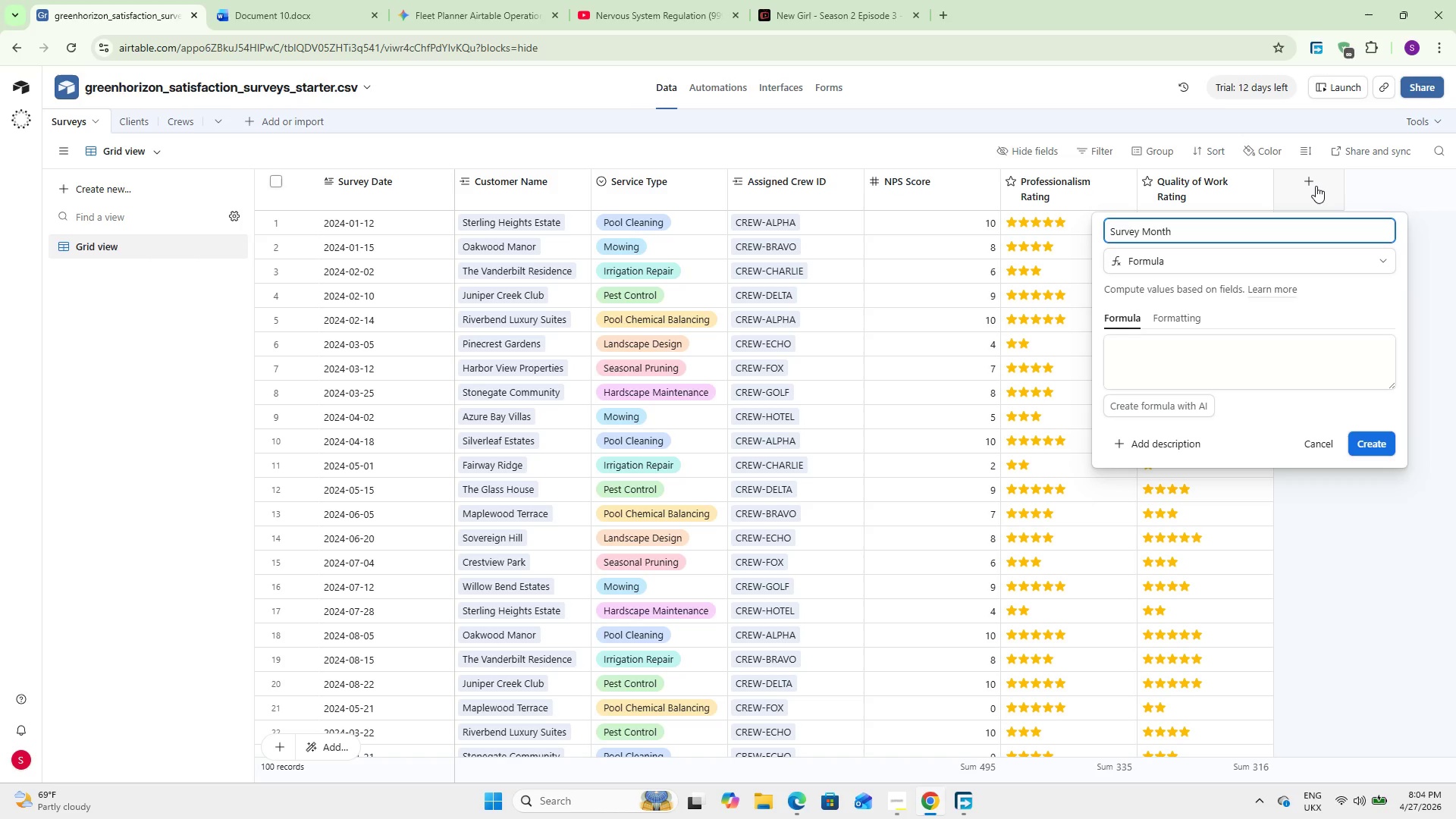 
left_click([1210, 372])
 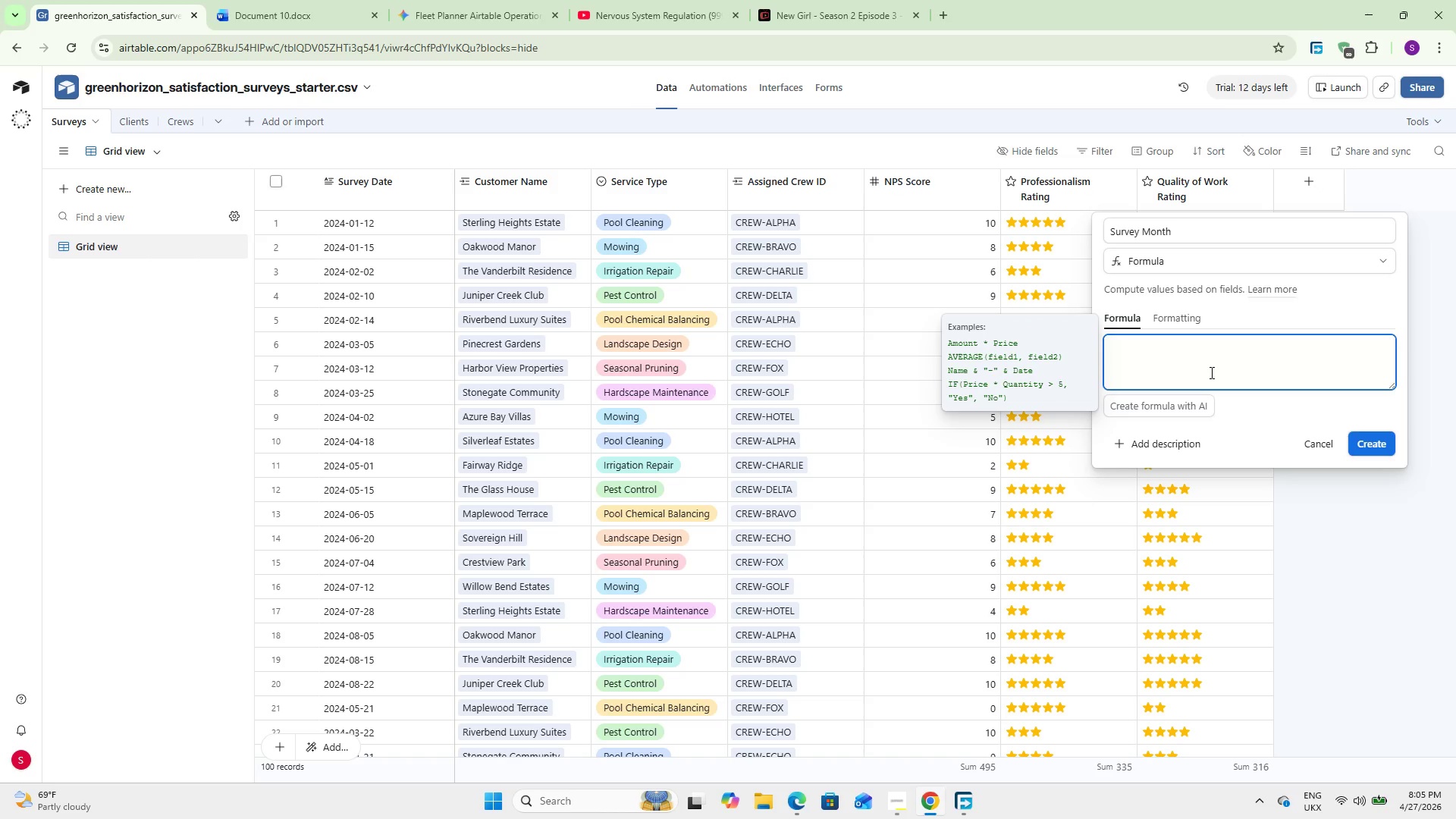 
type(DATE)
 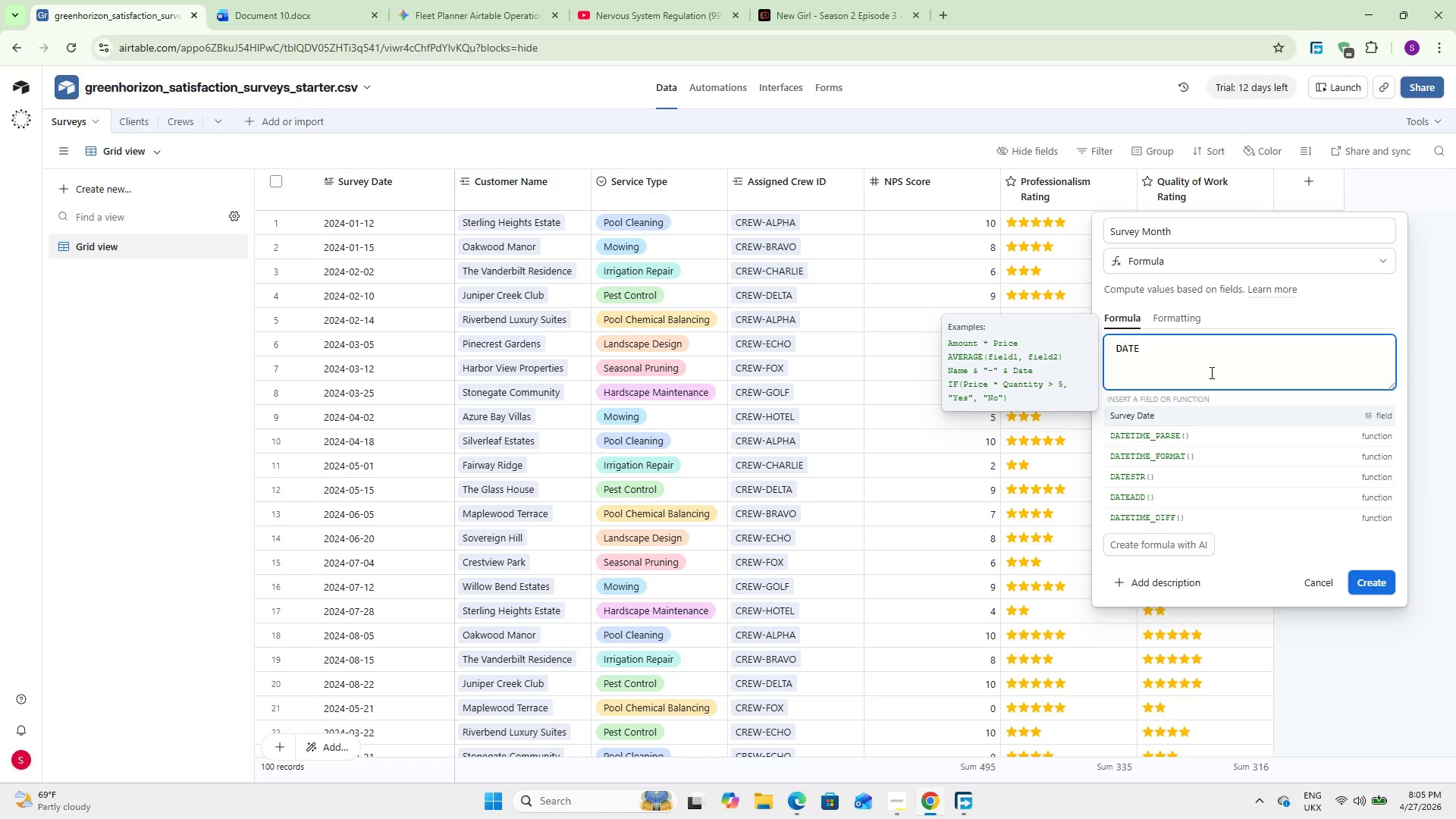 
key(ArrowDown)
 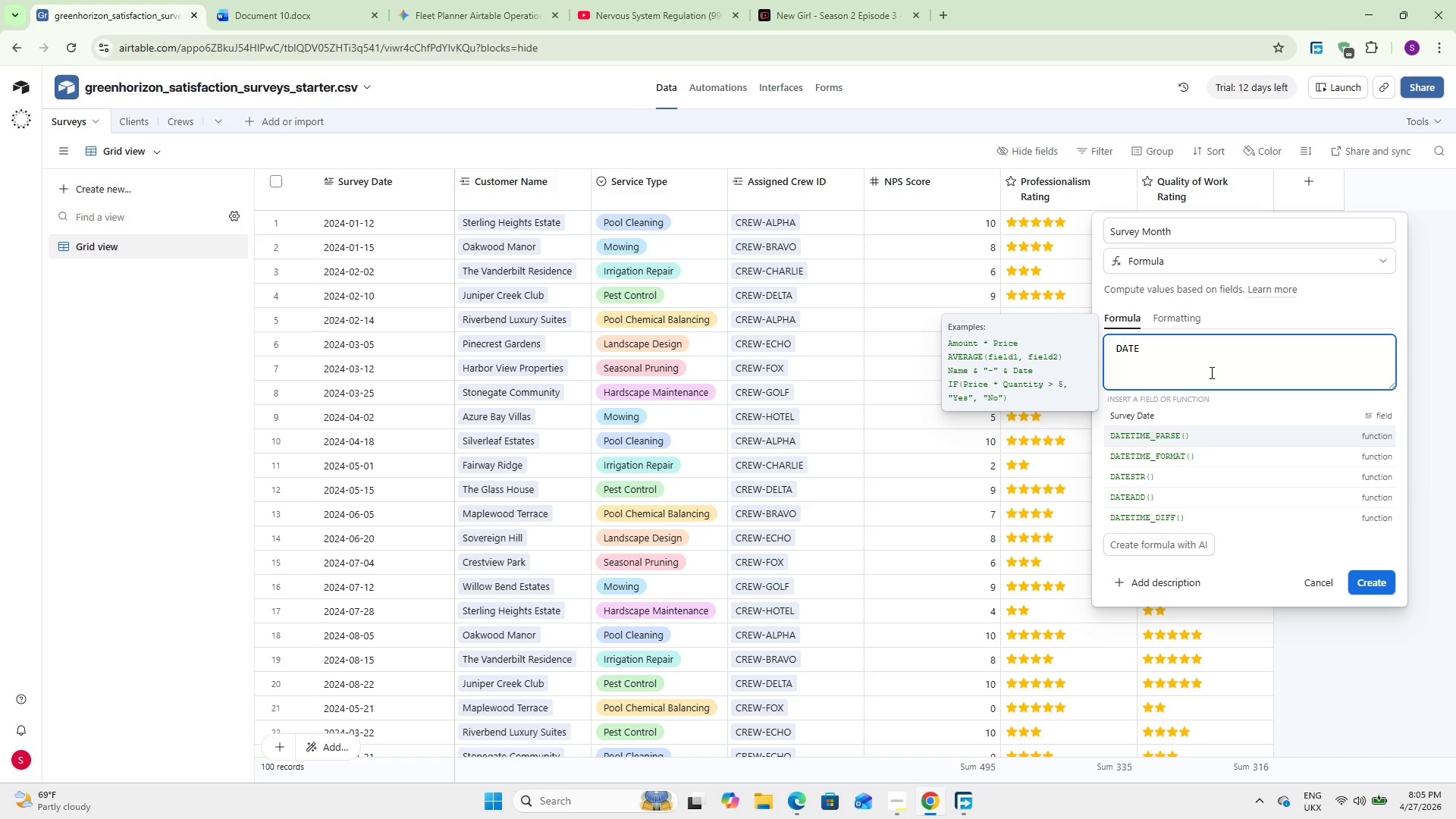 
key(ArrowDown)
 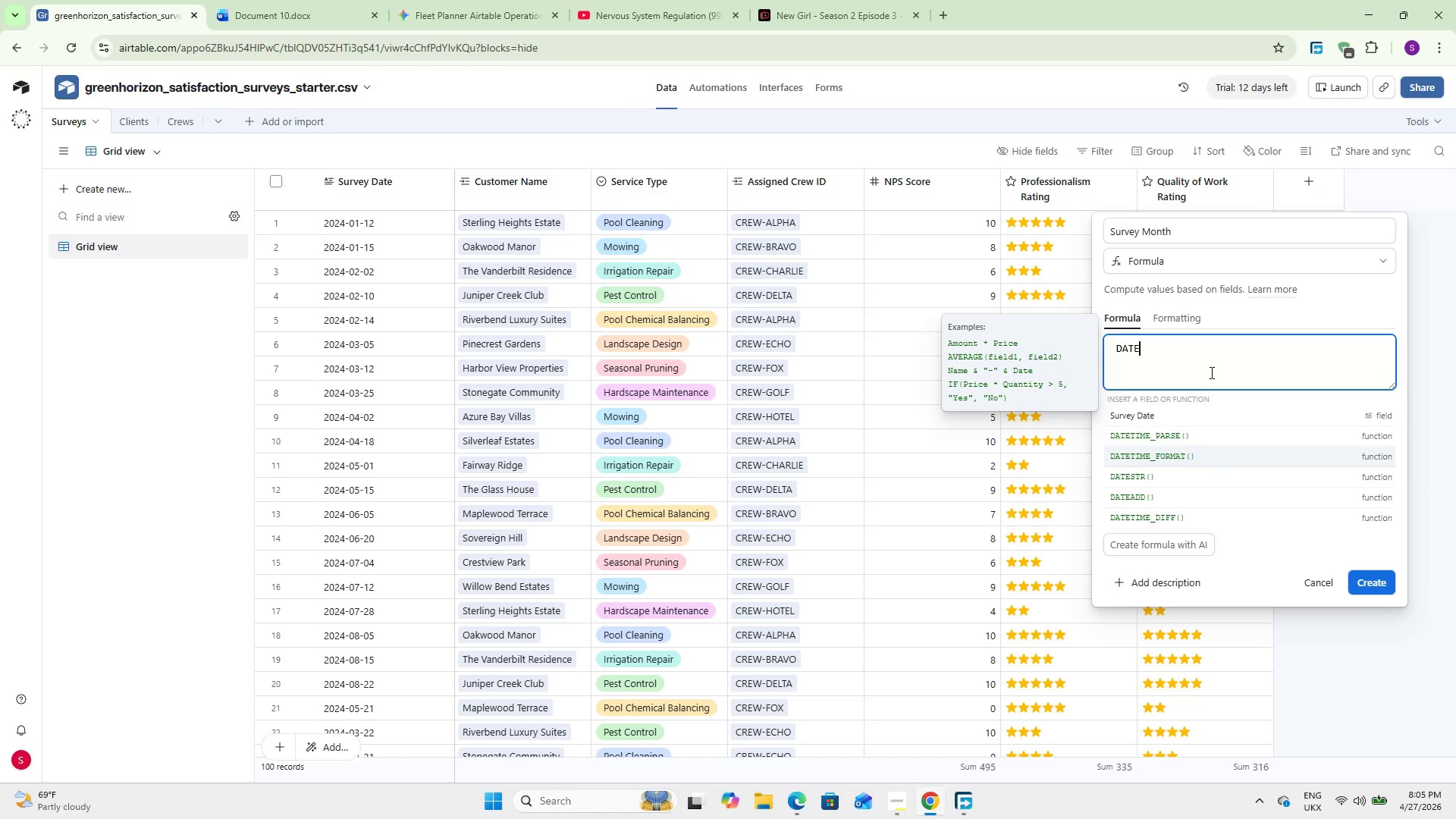 
key(Enter)
 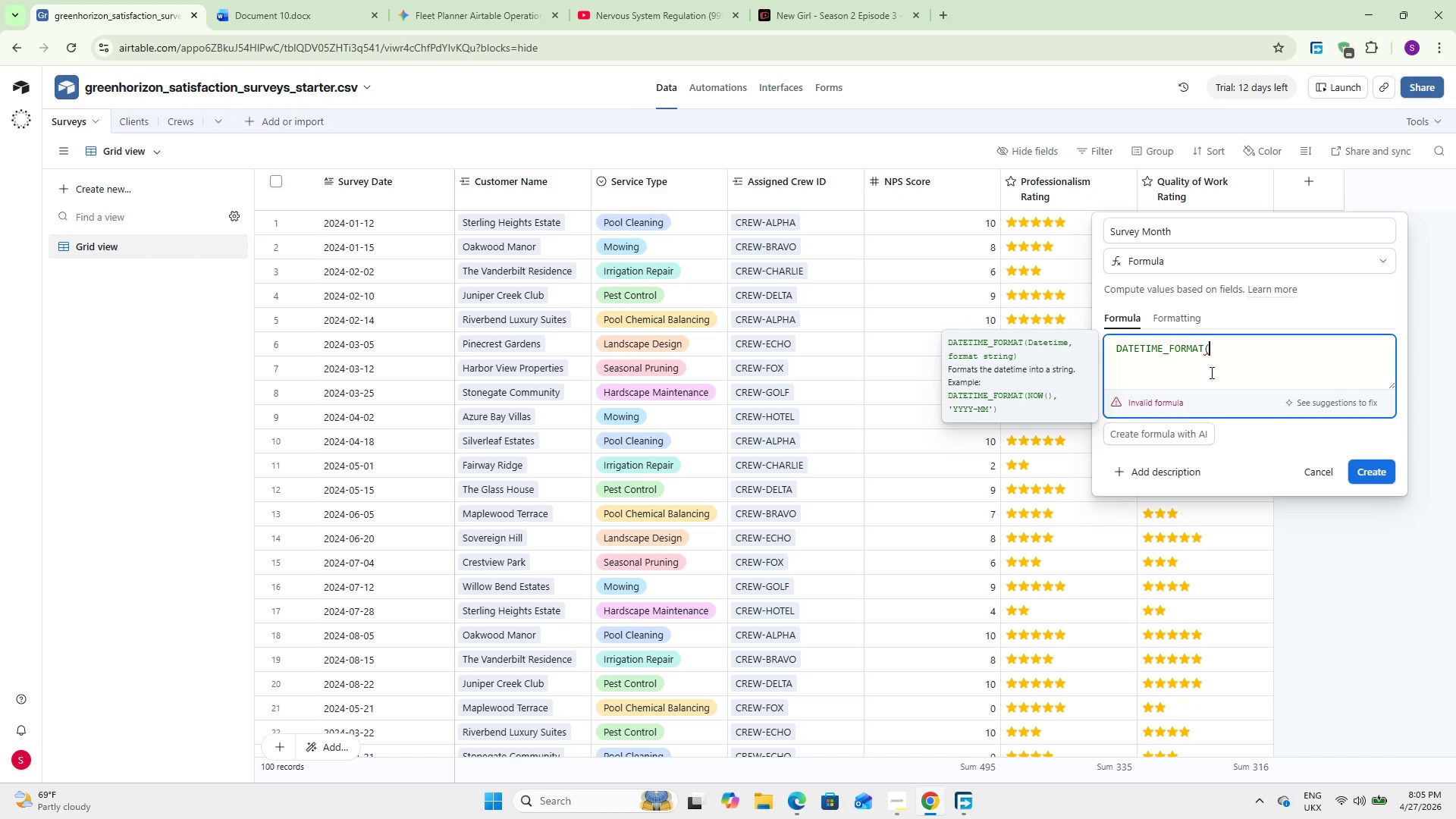 
type(Sur)
 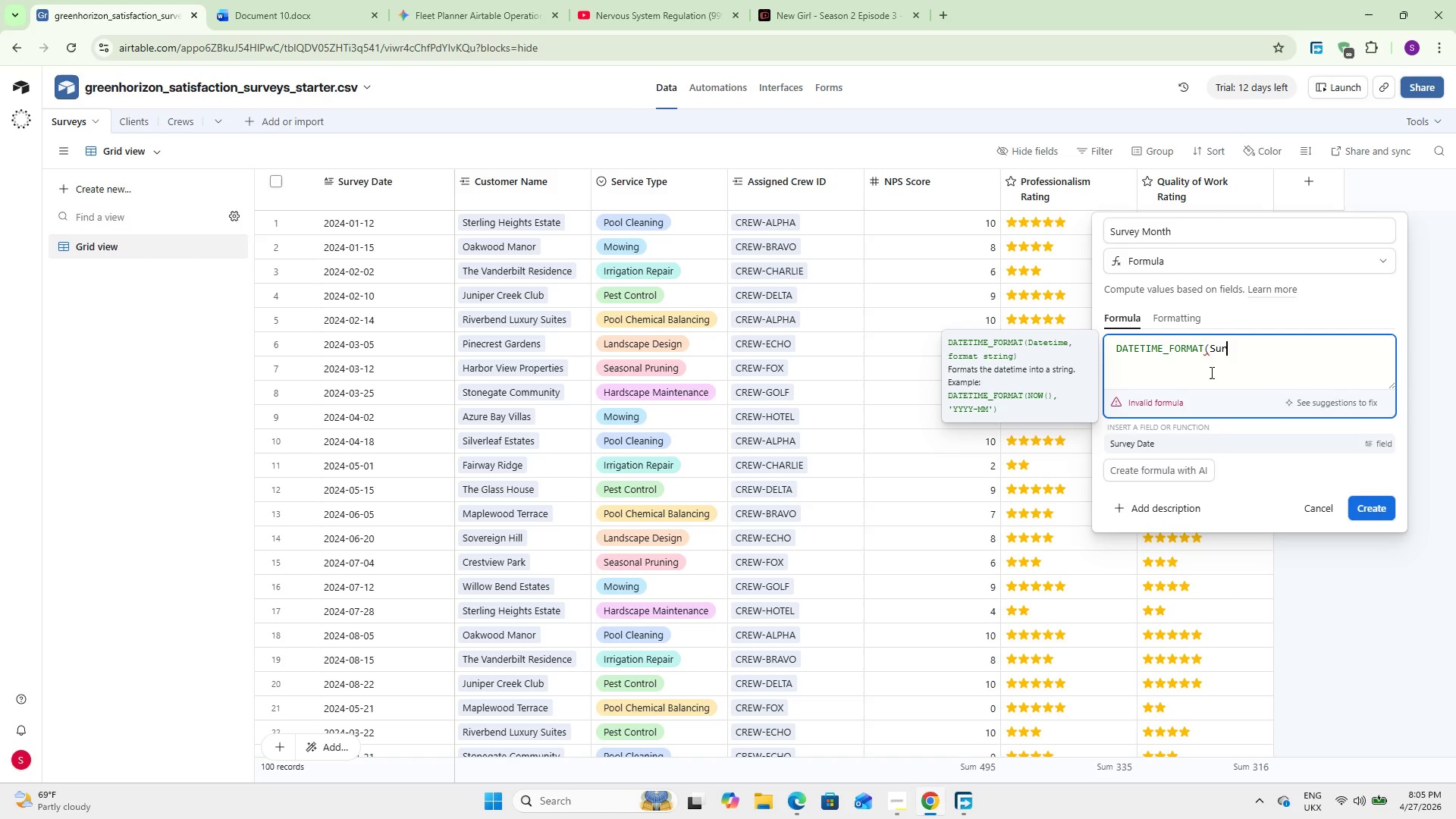 
key(Enter)
 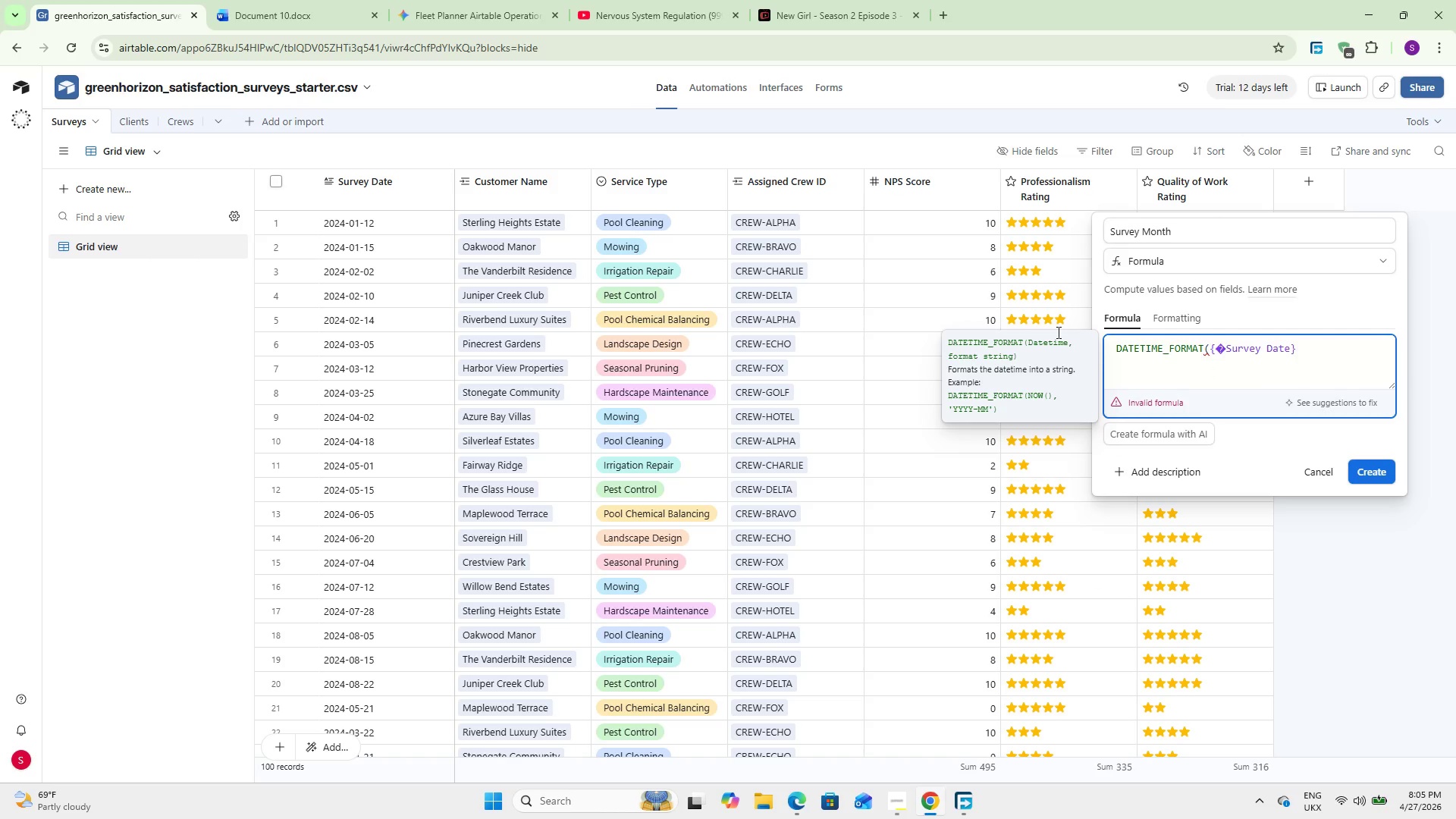 
wait(7.95)
 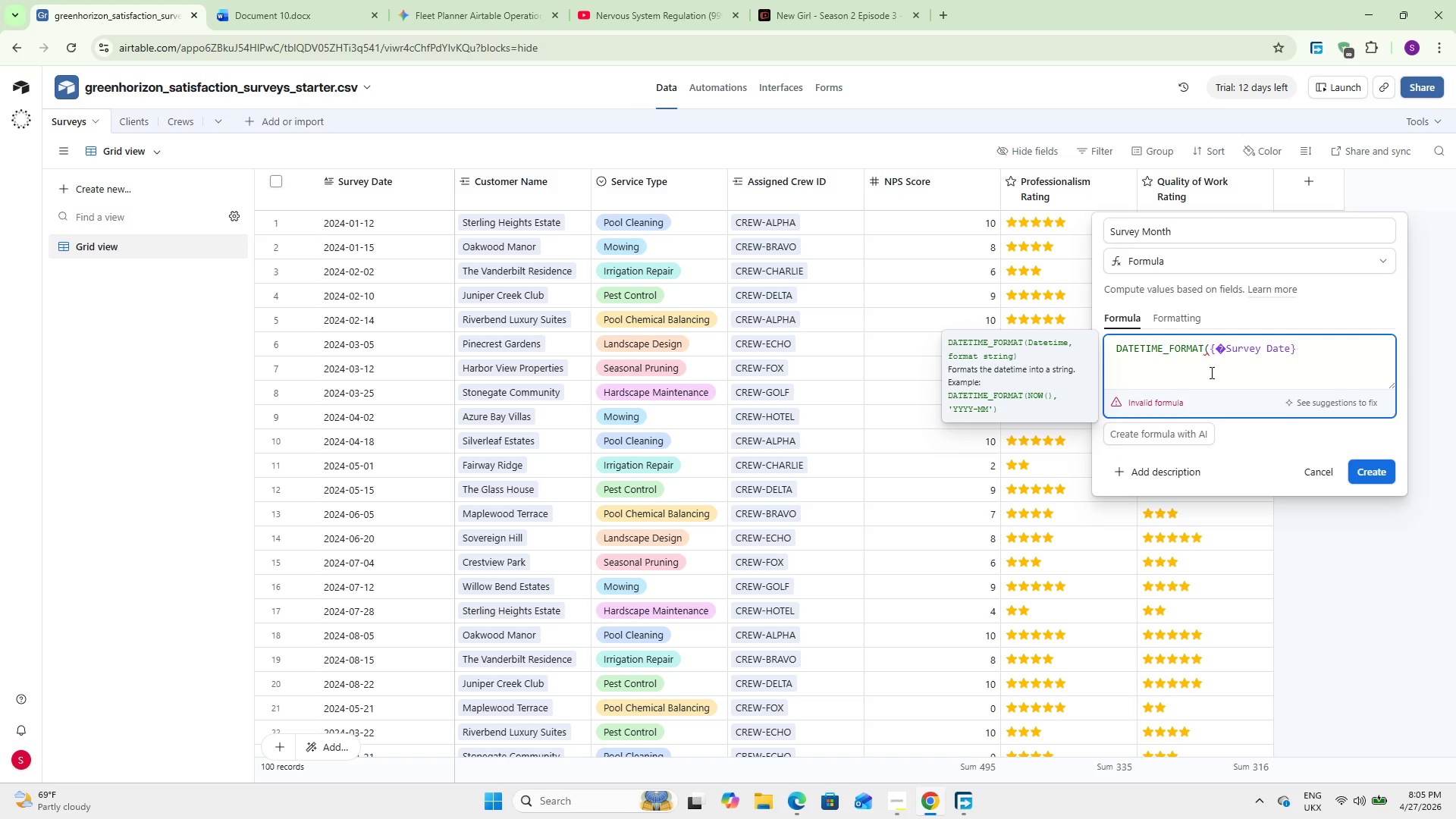 
left_click([1218, 350])
 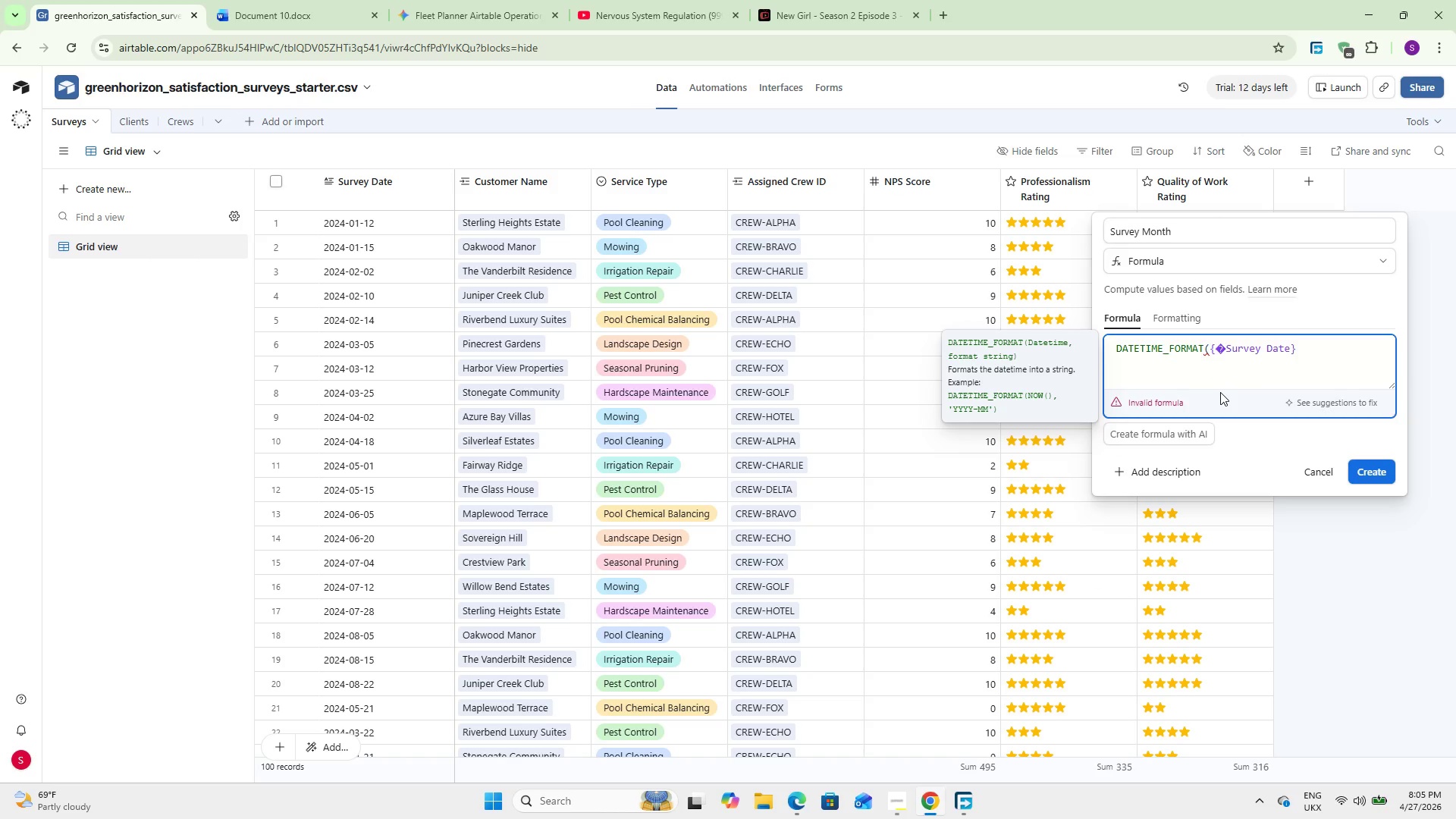 
key(ArrowRight)
 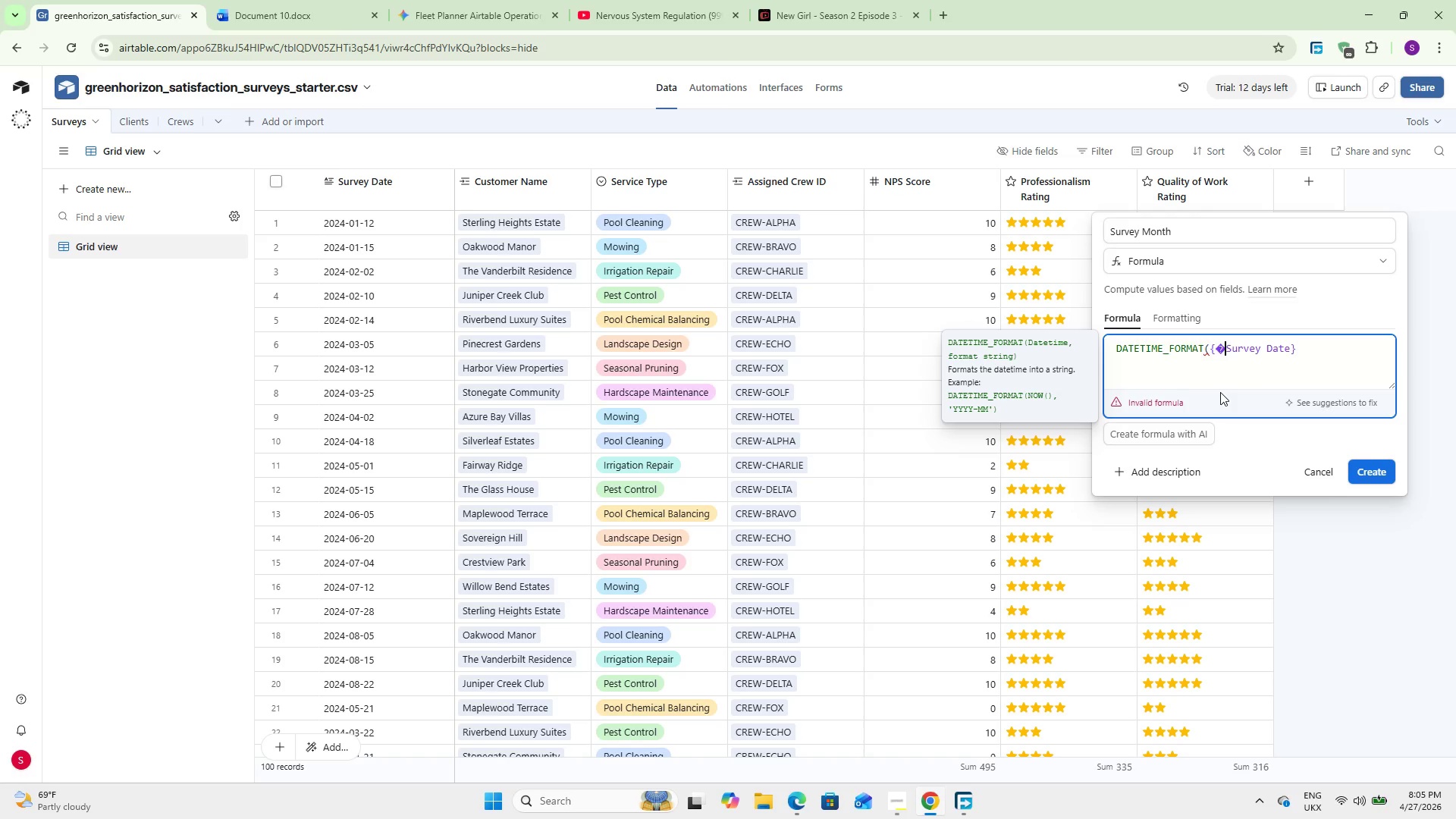 
key(Backspace)
 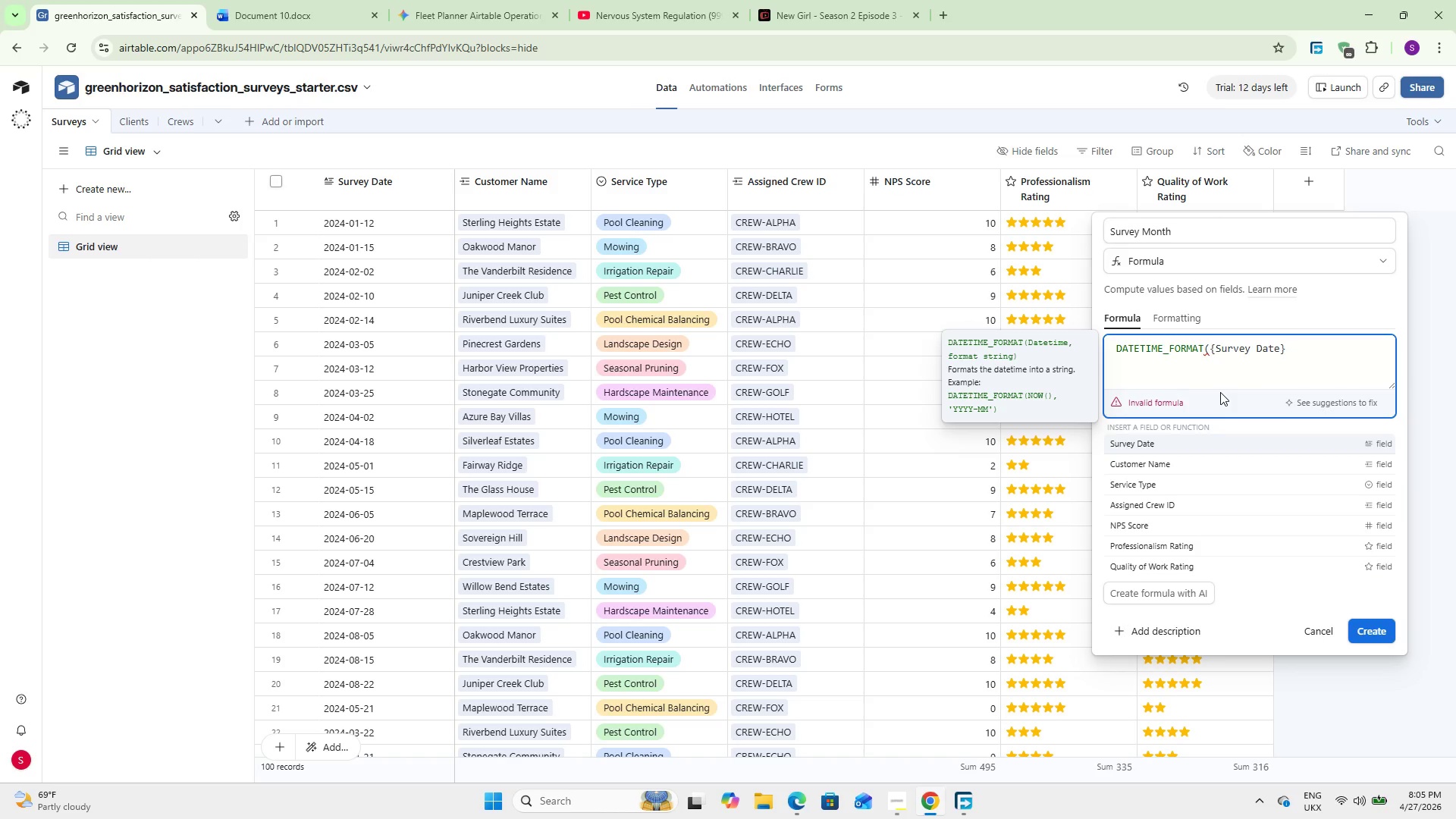 
hold_key(key=ArrowRight, duration=0.84)
 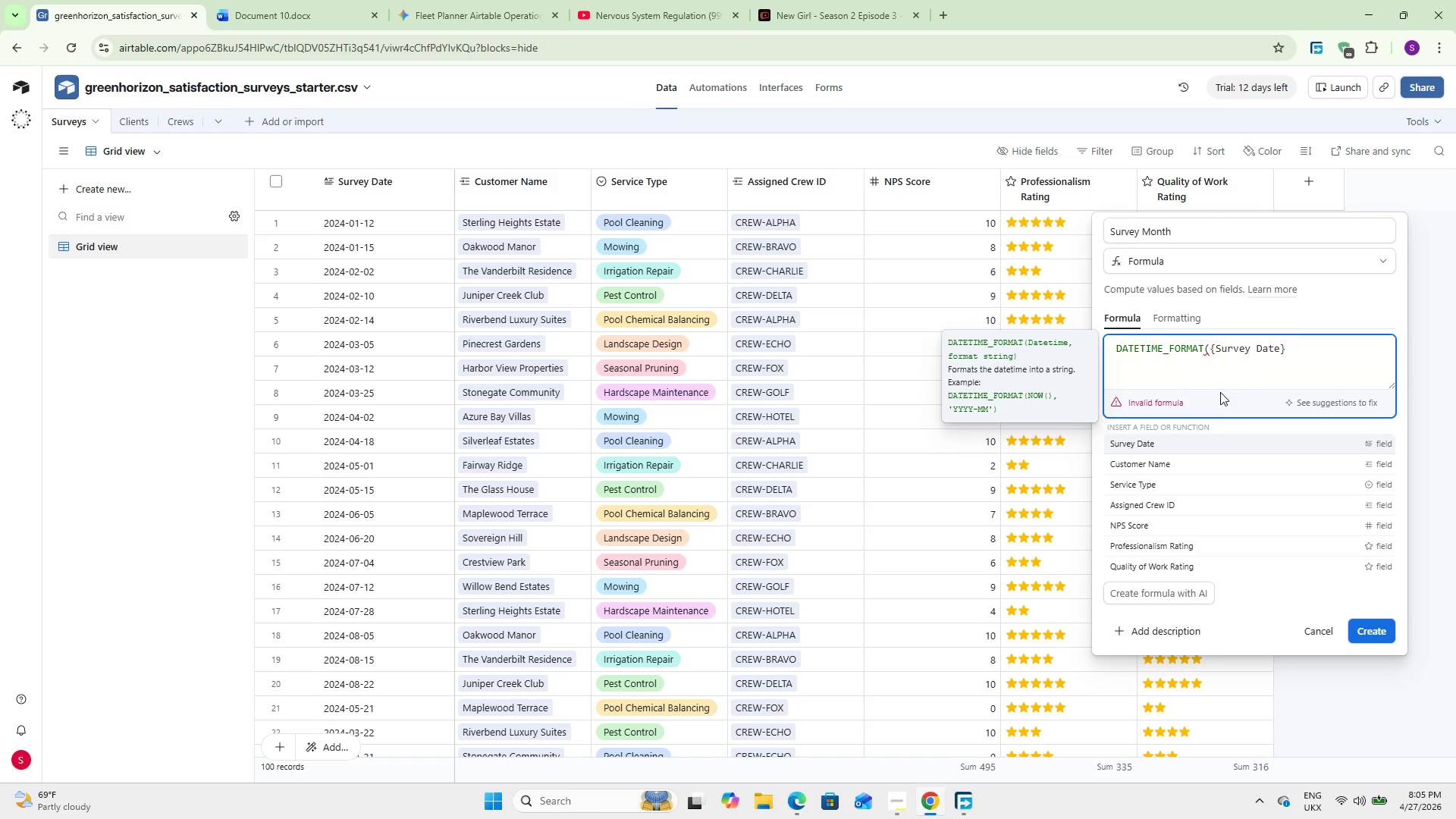 
hold_key(key=ArrowRight, duration=0.55)
 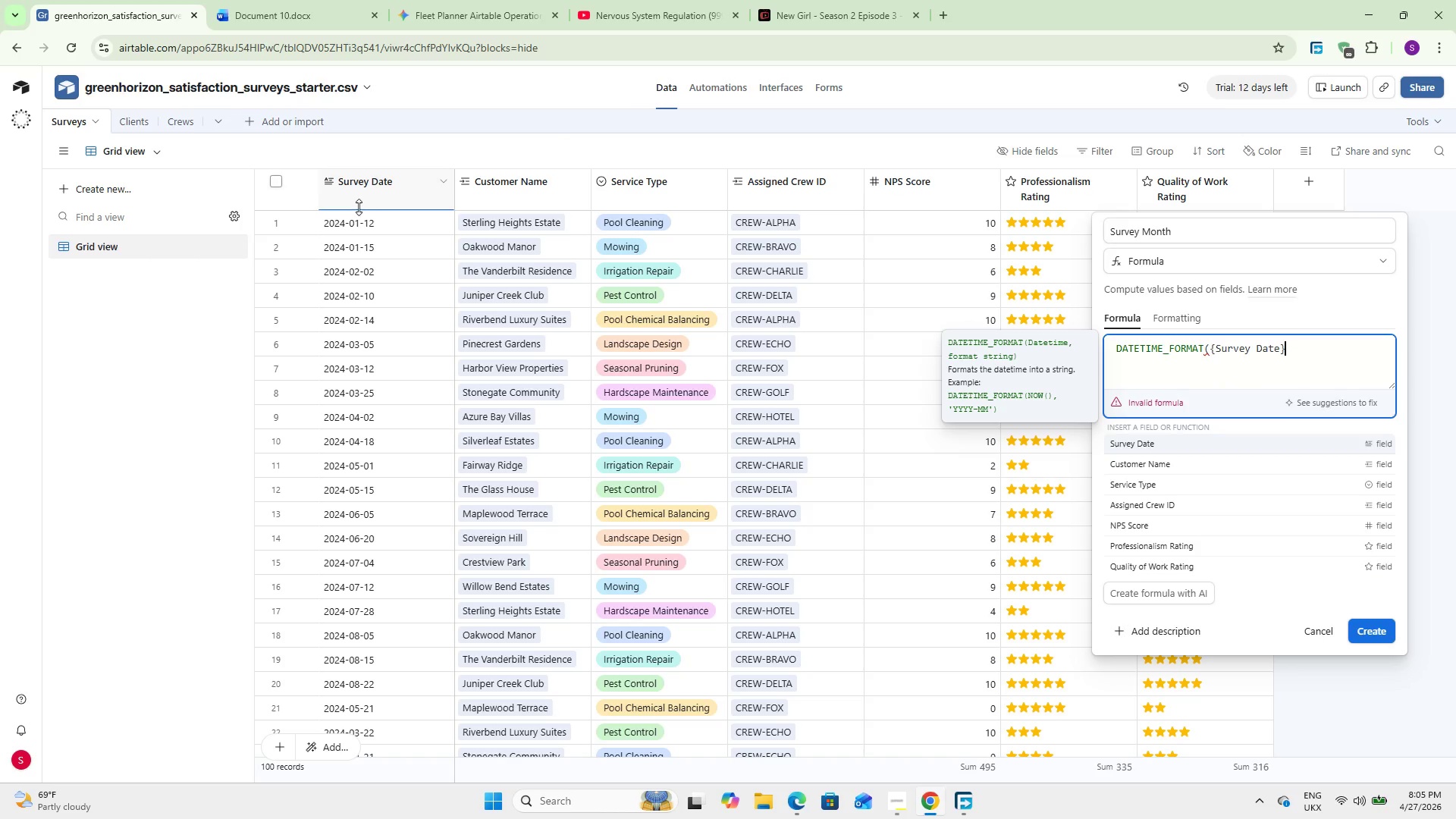 
double_click([367, 198])
 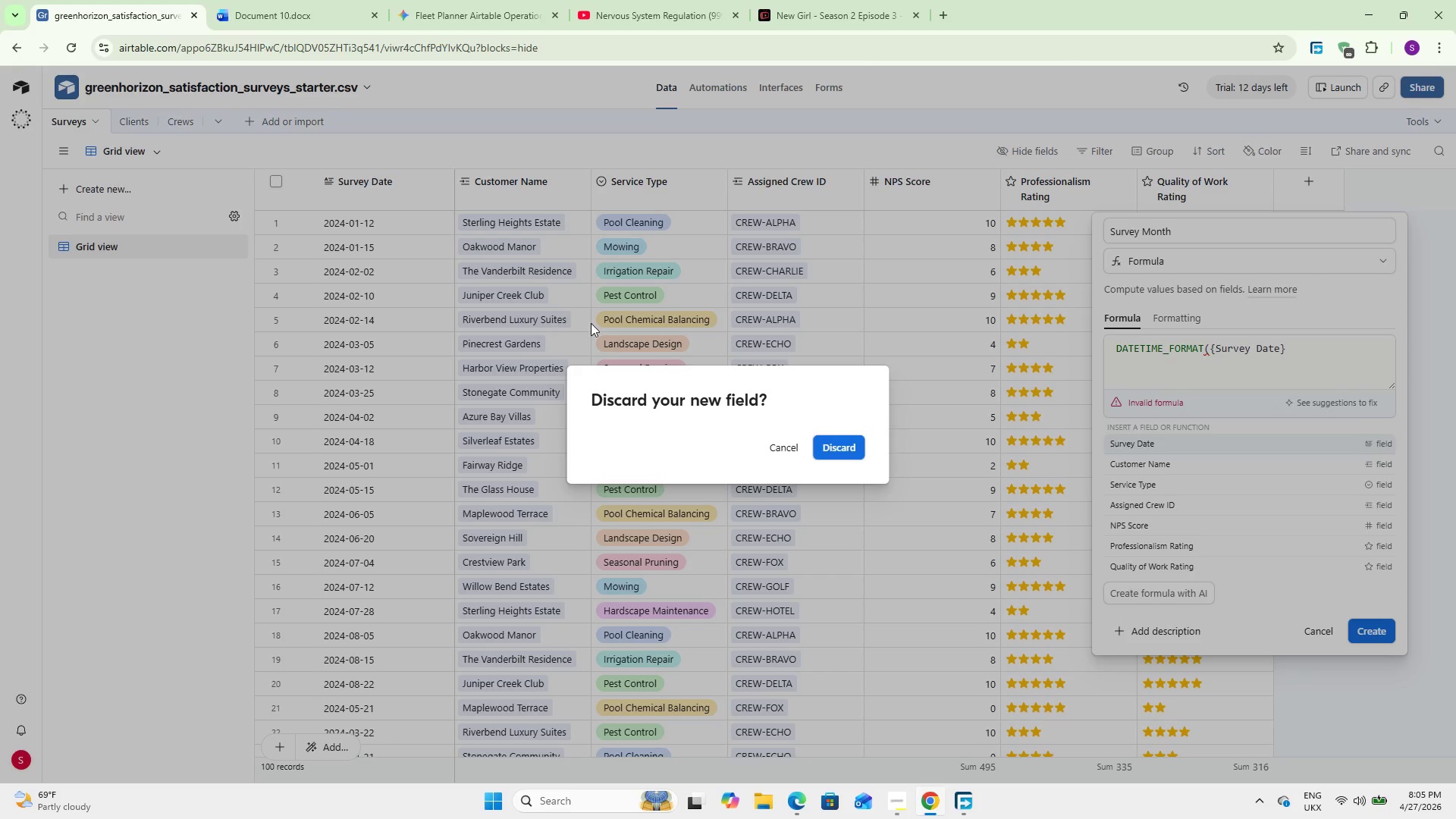 
left_click([677, 415])
 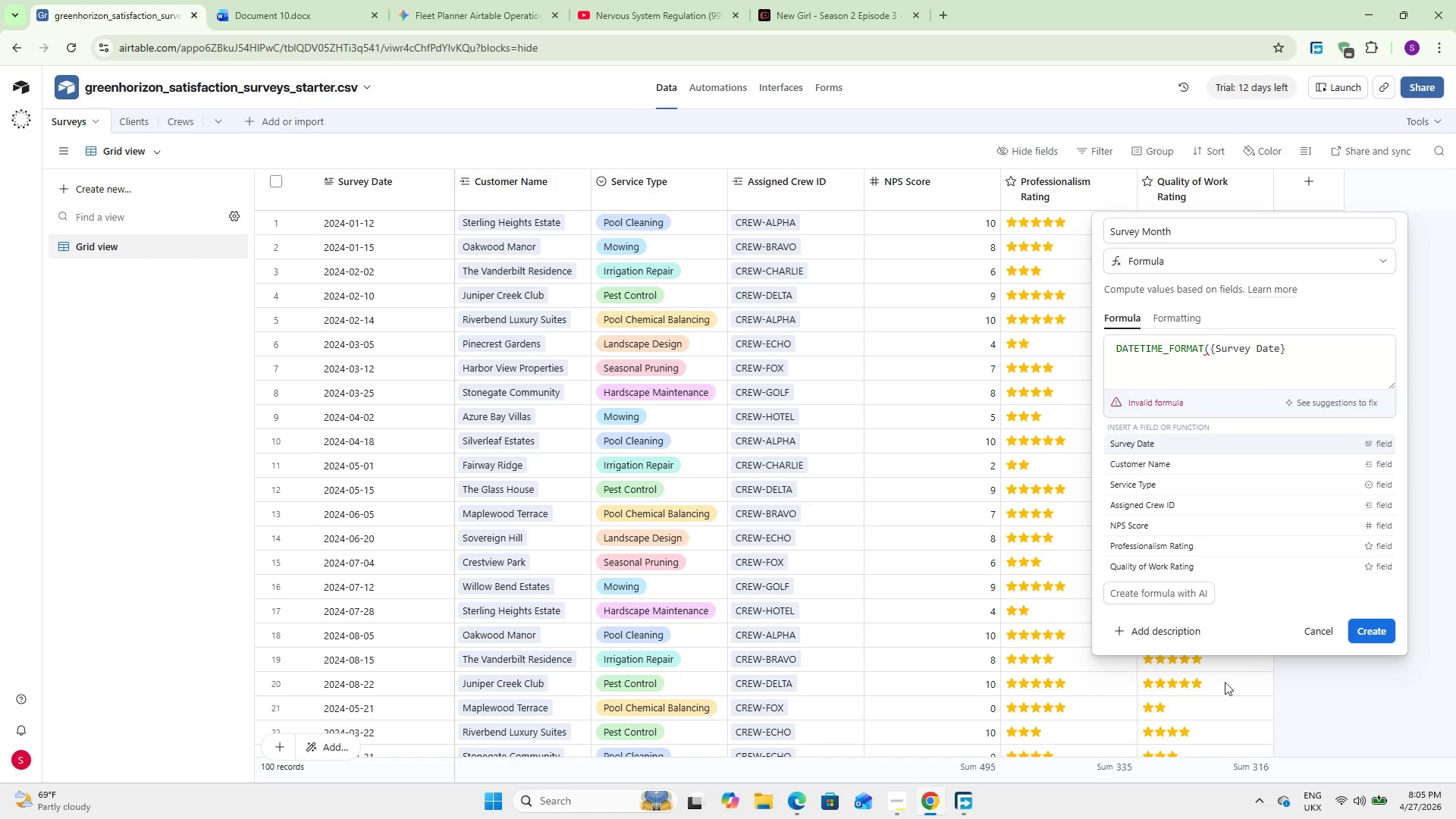 
left_click([1308, 627])
 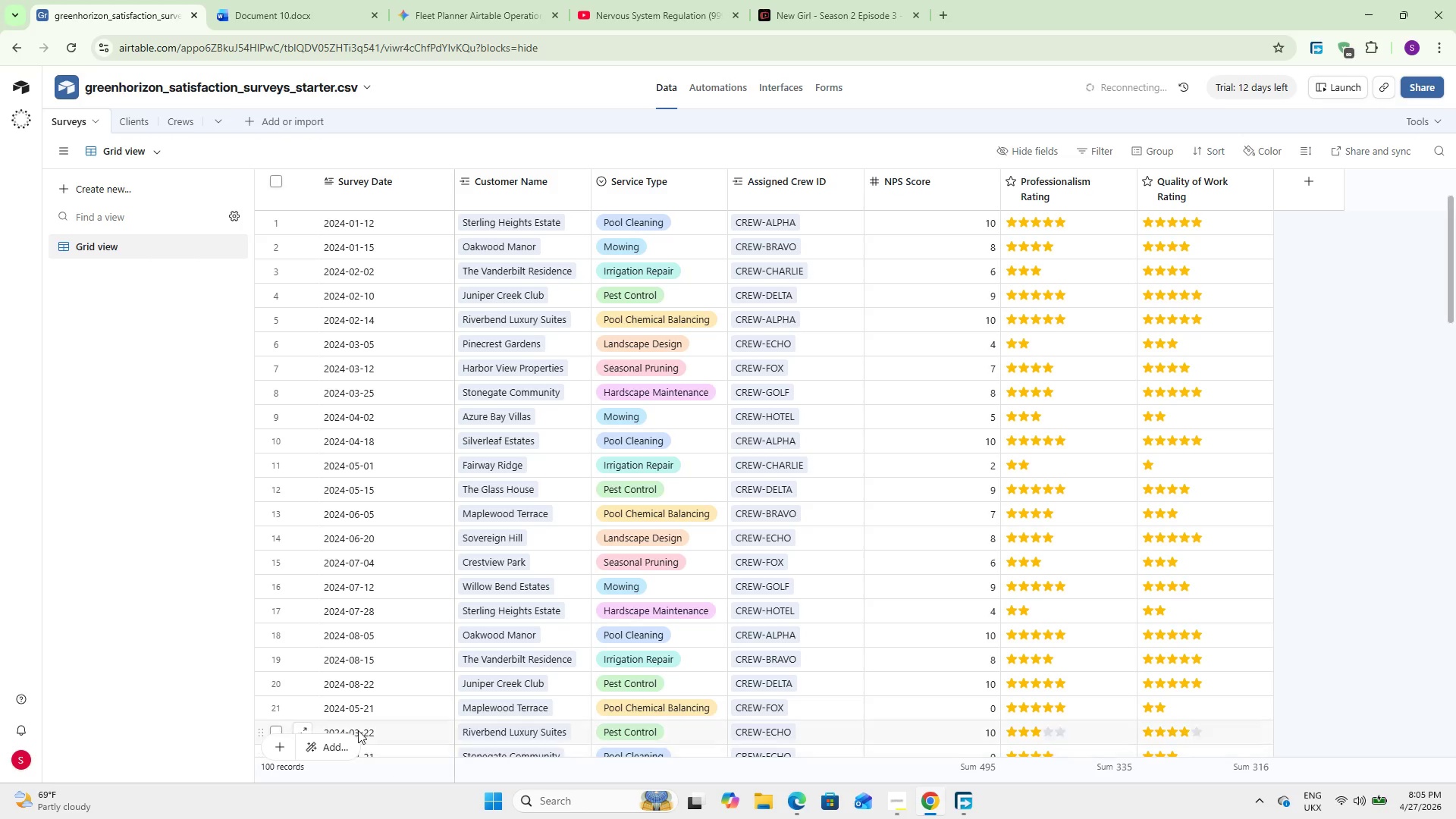 
hold_key(key=ShiftLeft, duration=0.88)
scroll: coordinate [443, 623], scroll_direction: down, amount: 3.0
 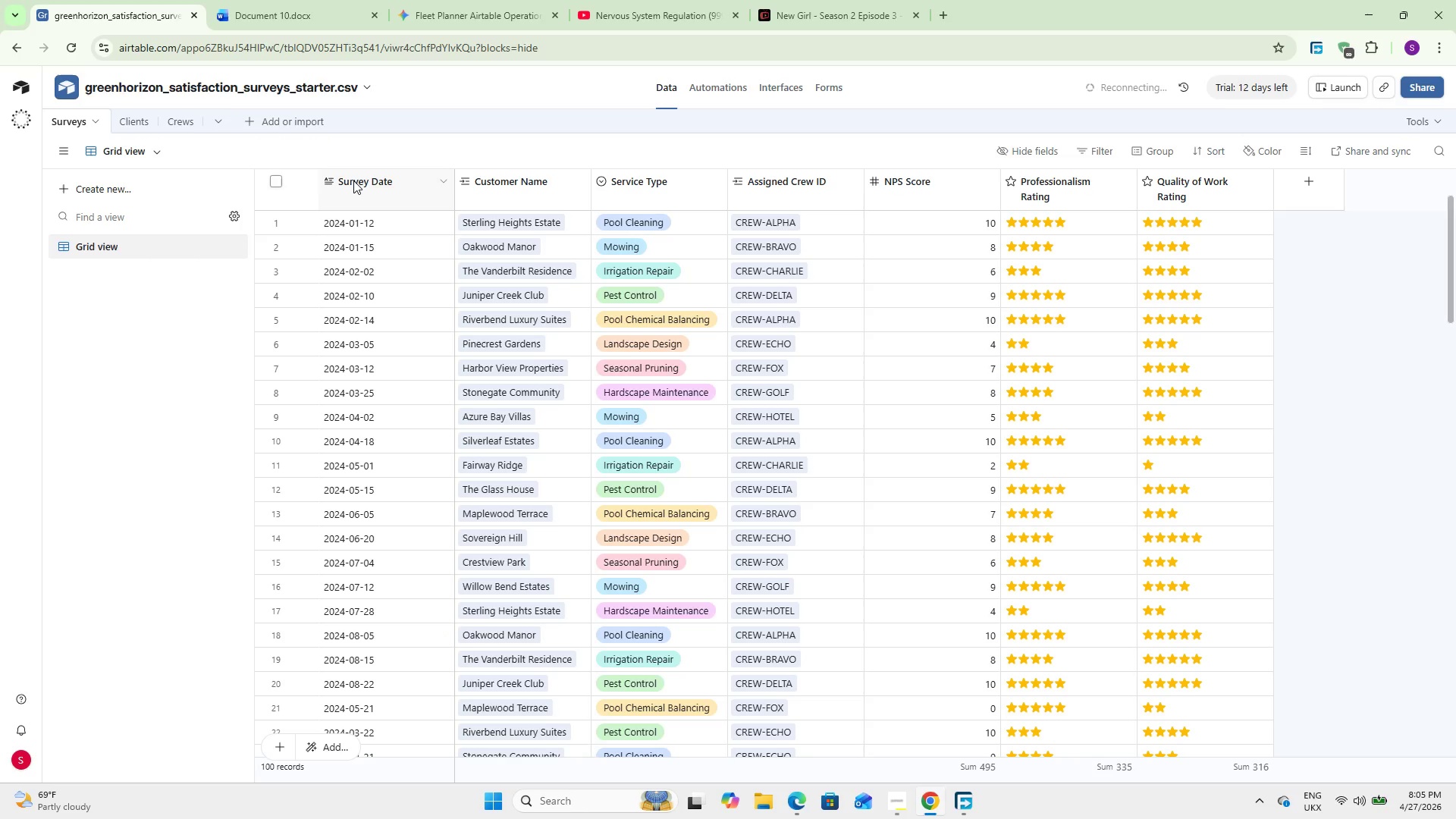 
double_click([353, 180])
 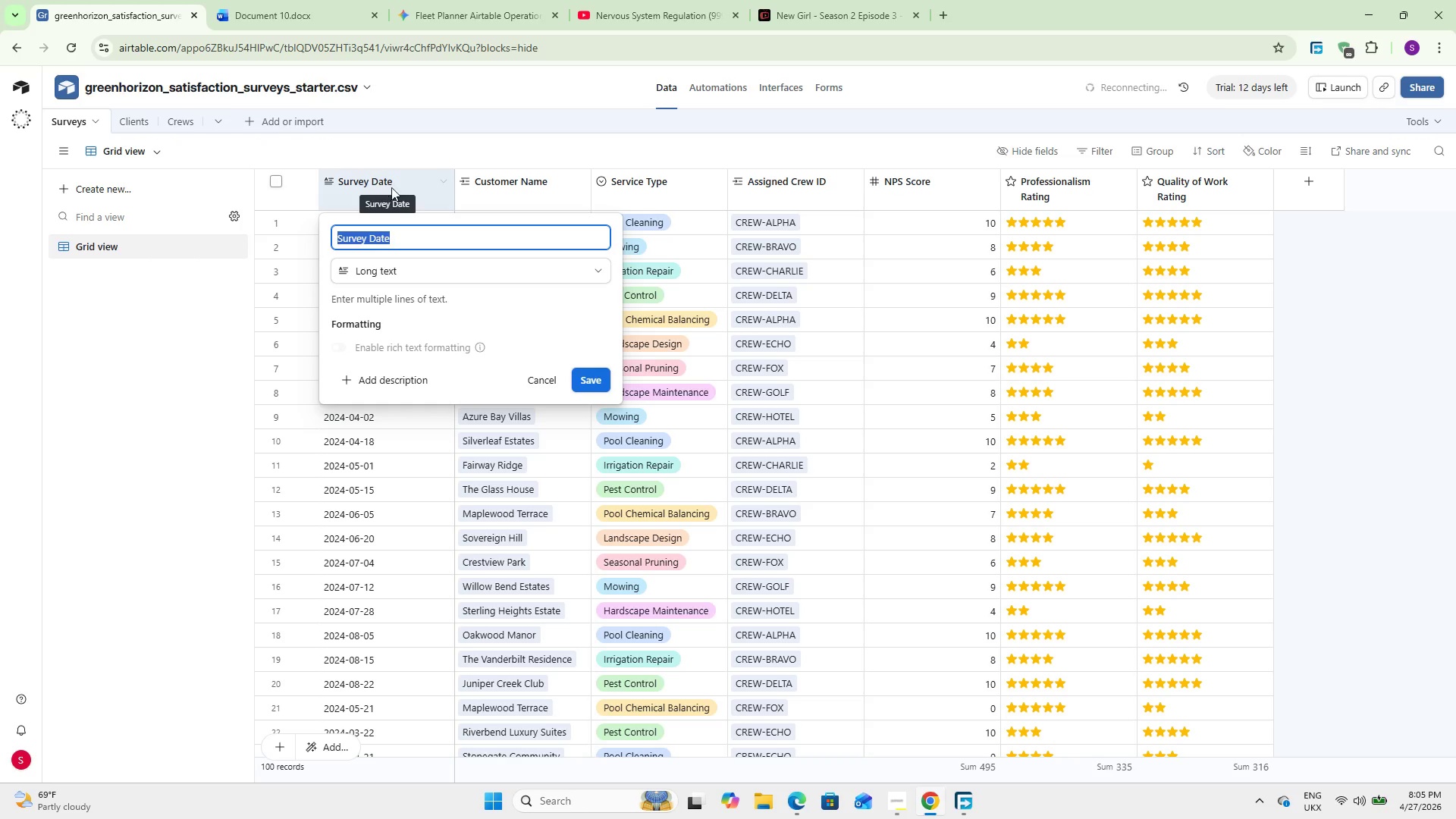 
left_click([402, 267])
 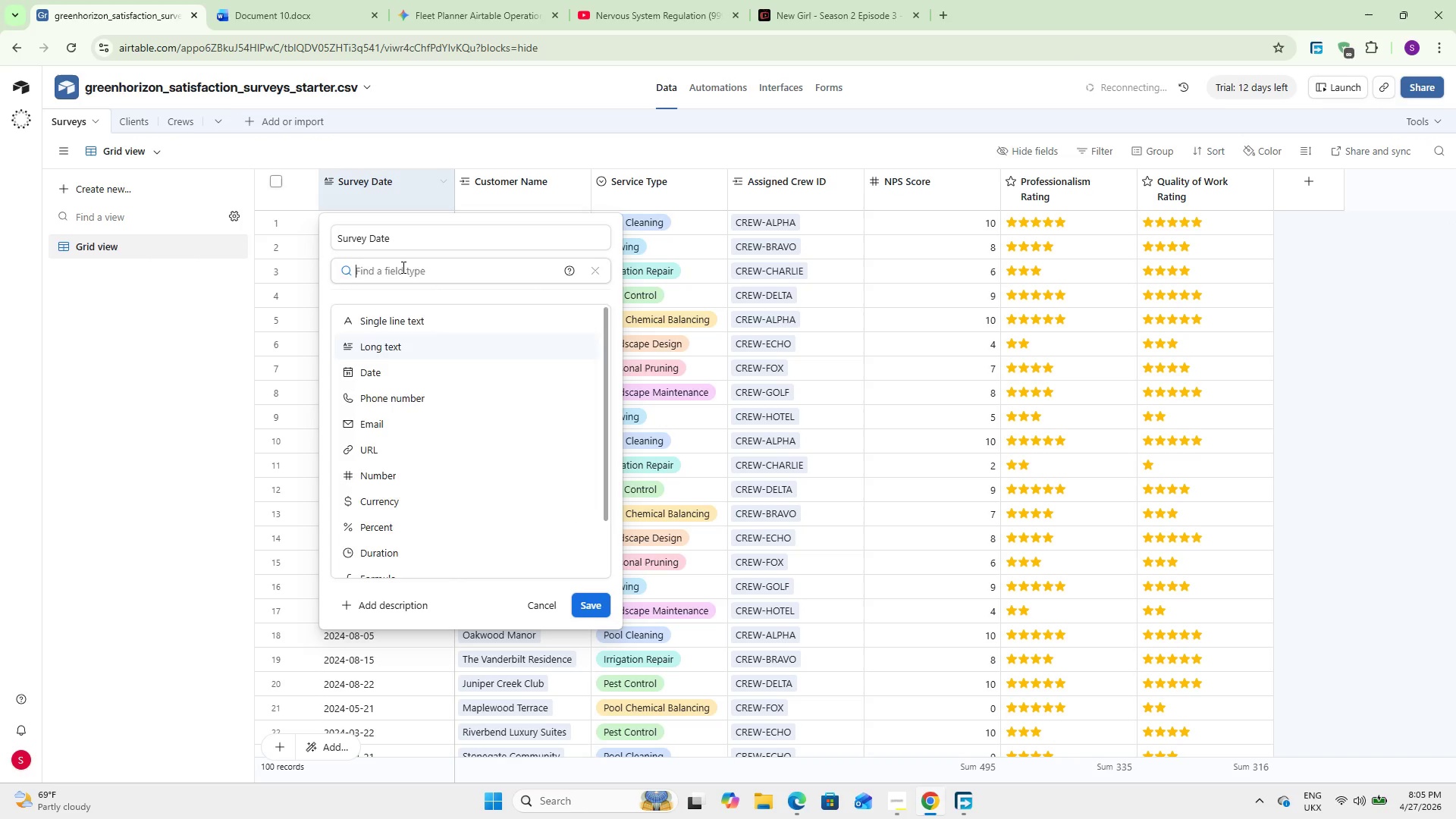 
type(da)
 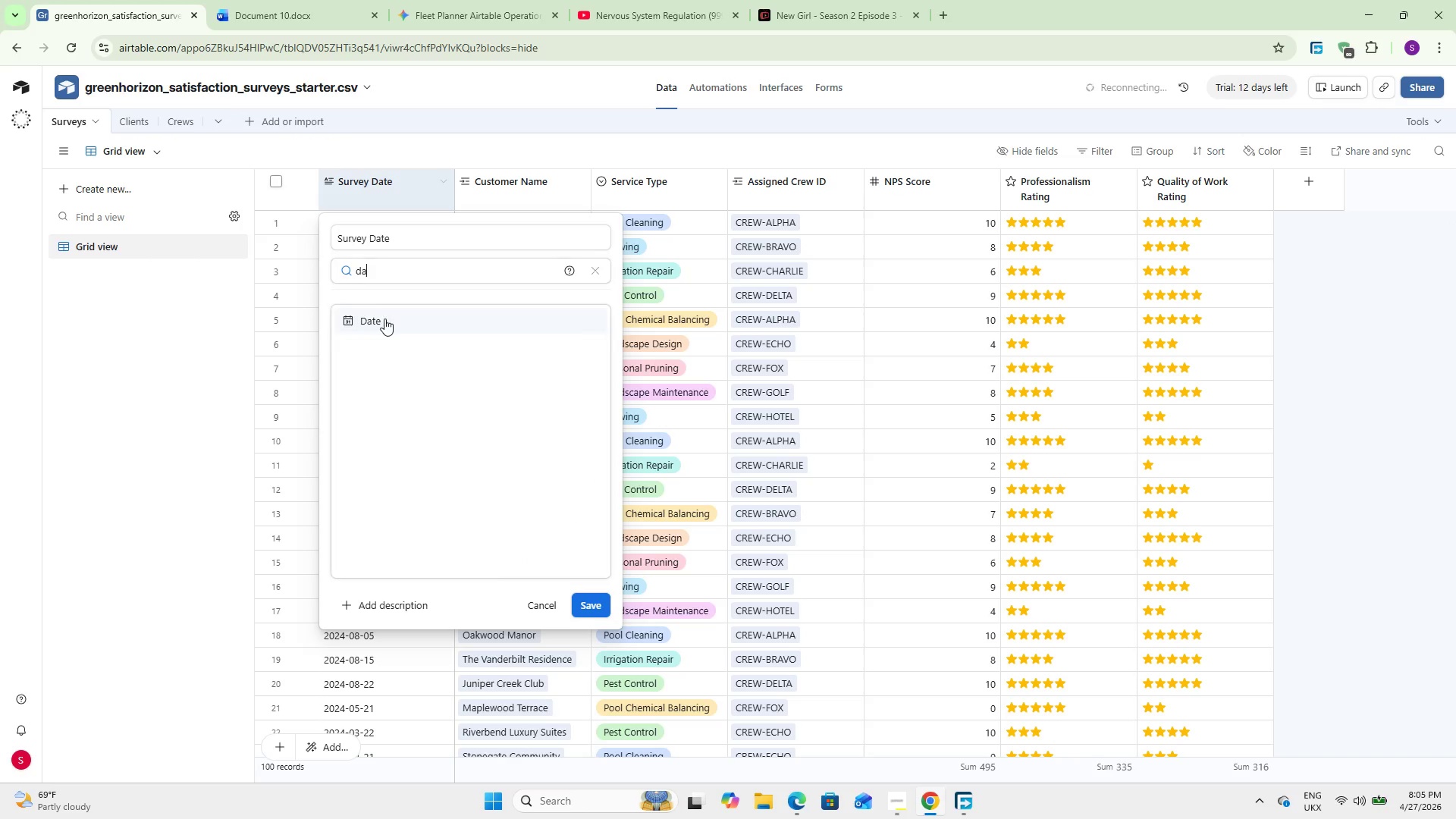 
left_click([384, 321])
 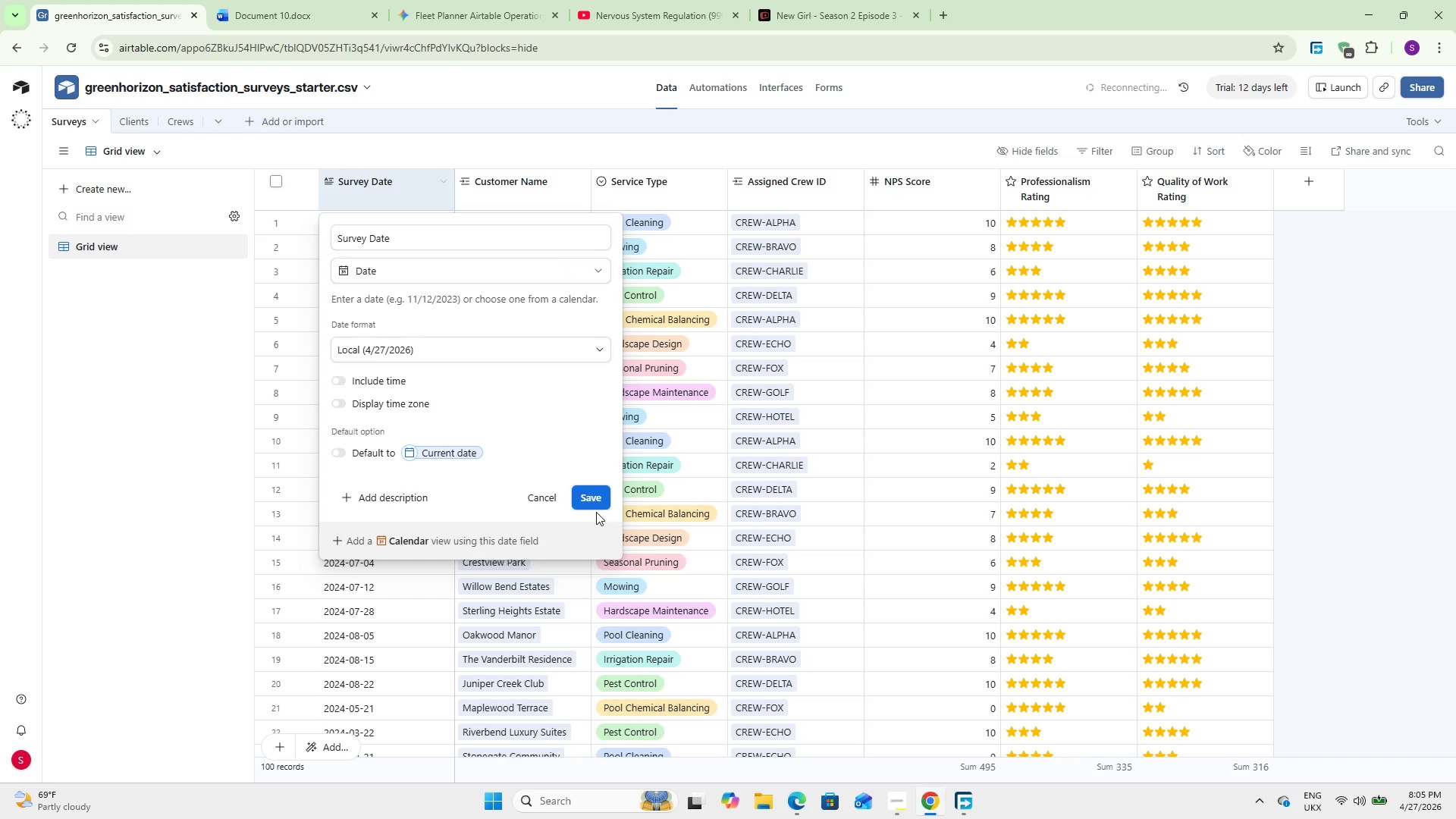 
left_click([598, 500])
 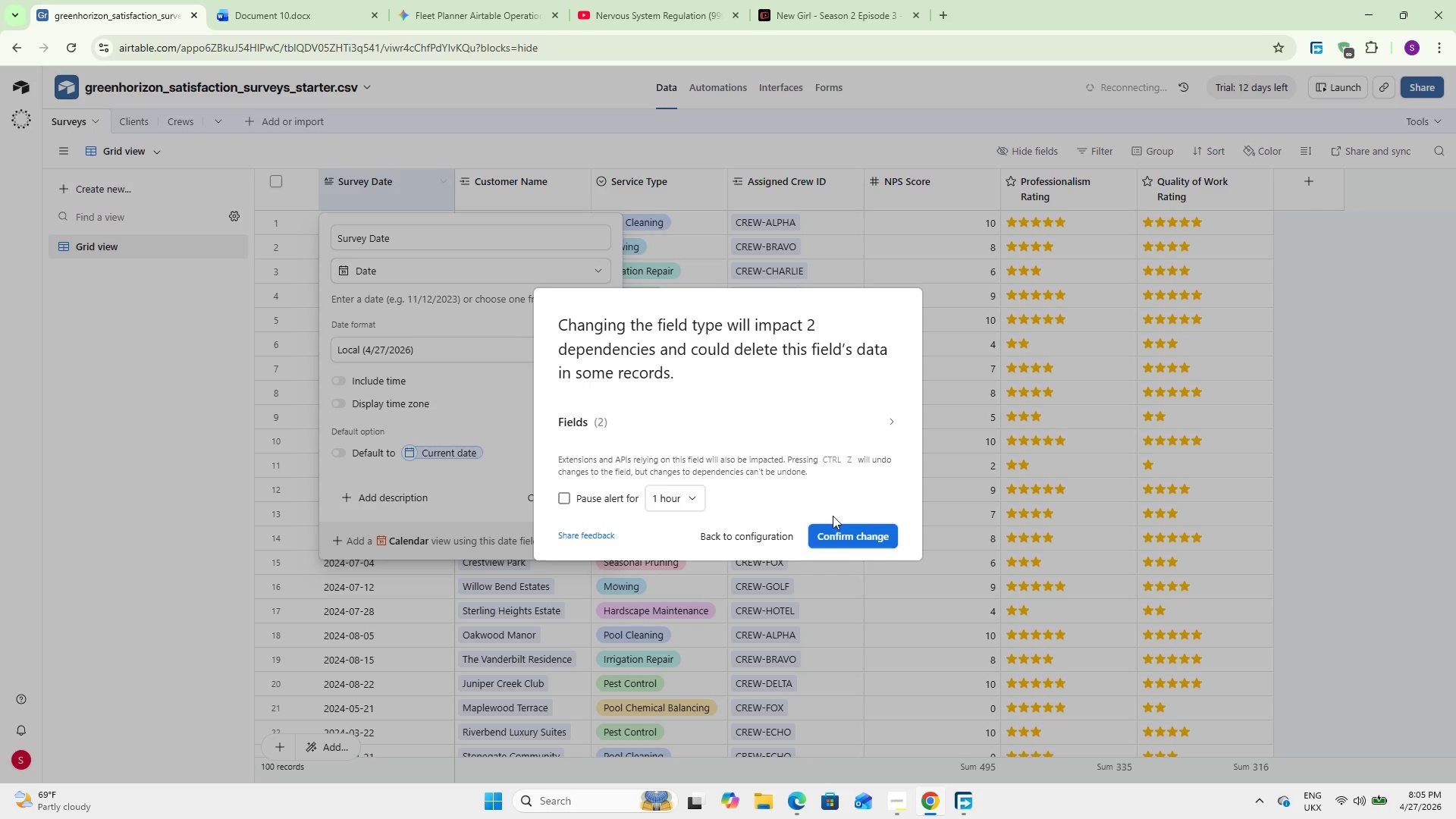 
left_click([826, 537])
 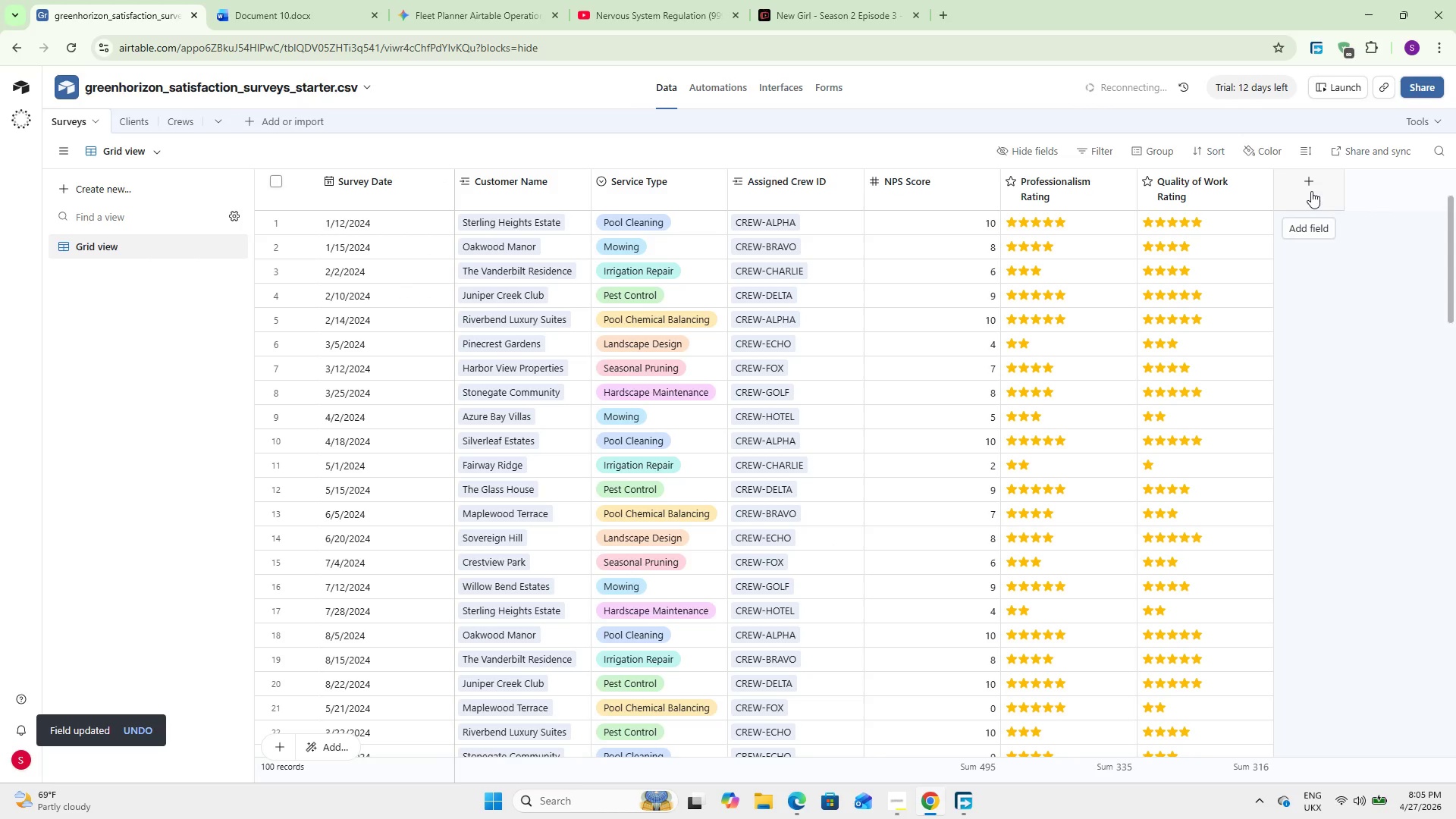 
wait(7.23)
 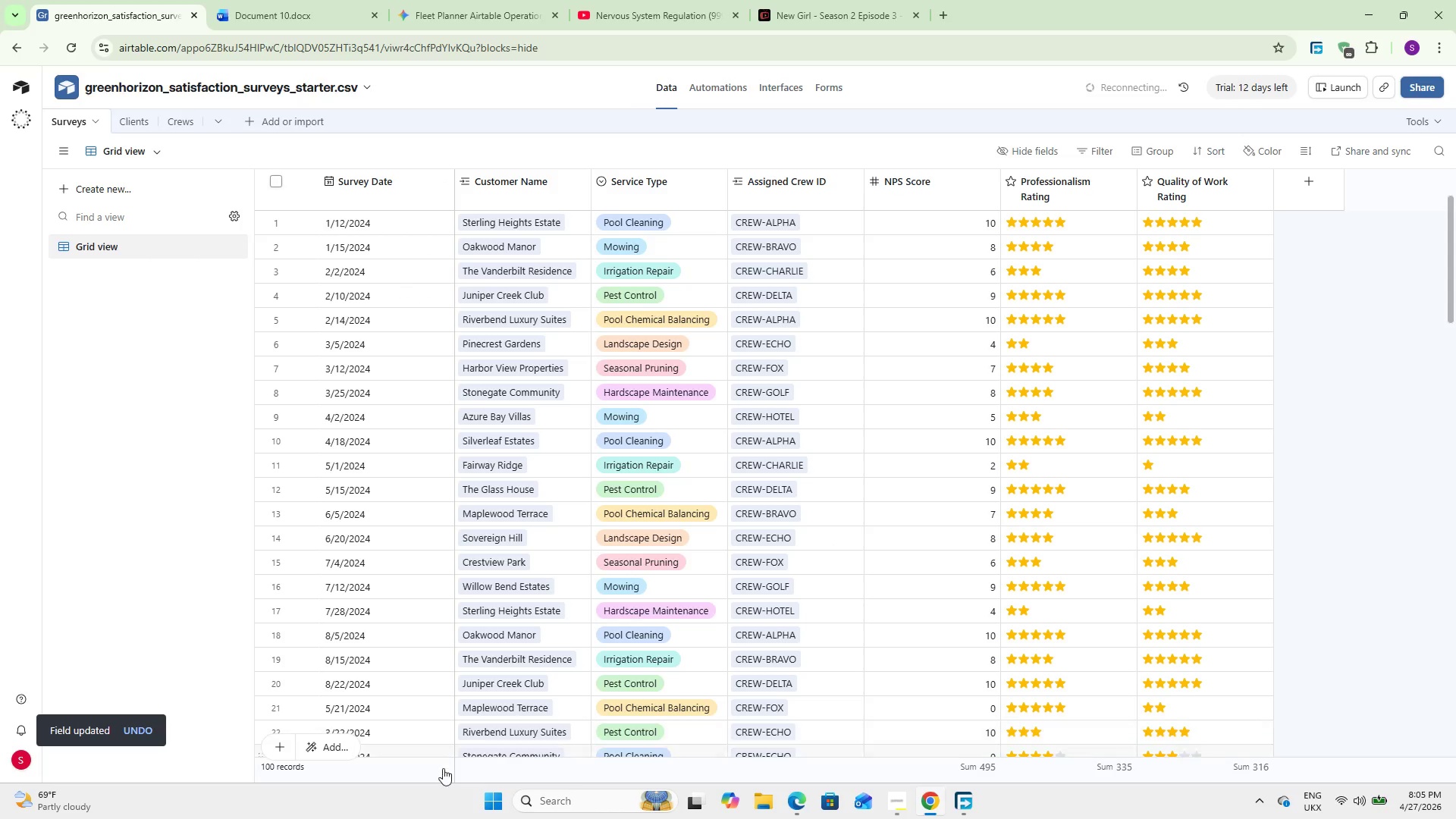 
scroll: coordinate [861, 458], scroll_direction: none, amount: 0.0
 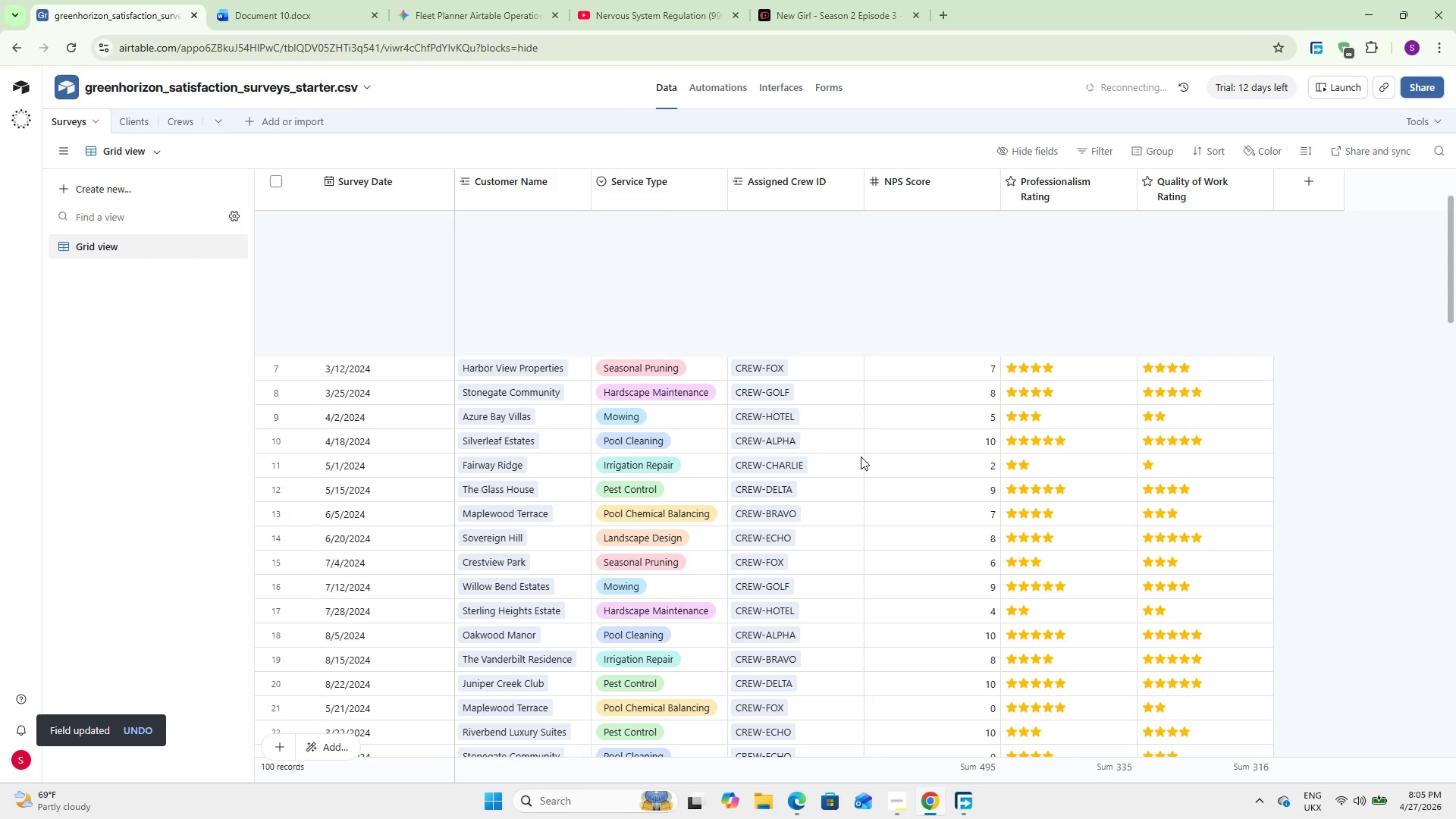 
scroll: coordinate [861, 457], scroll_direction: down, amount: 15.0
 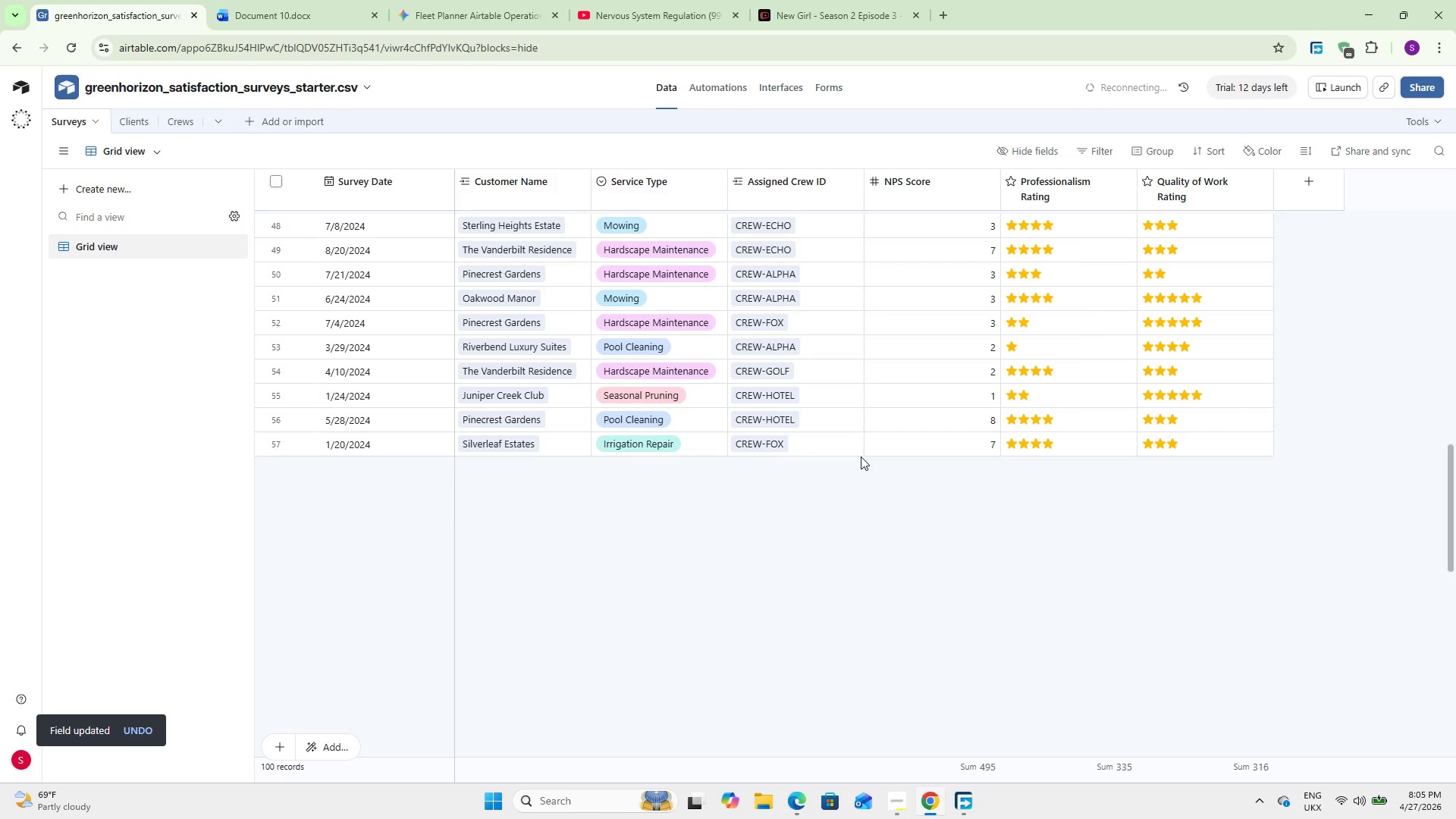 
scroll: coordinate [863, 452], scroll_direction: up, amount: 36.0
 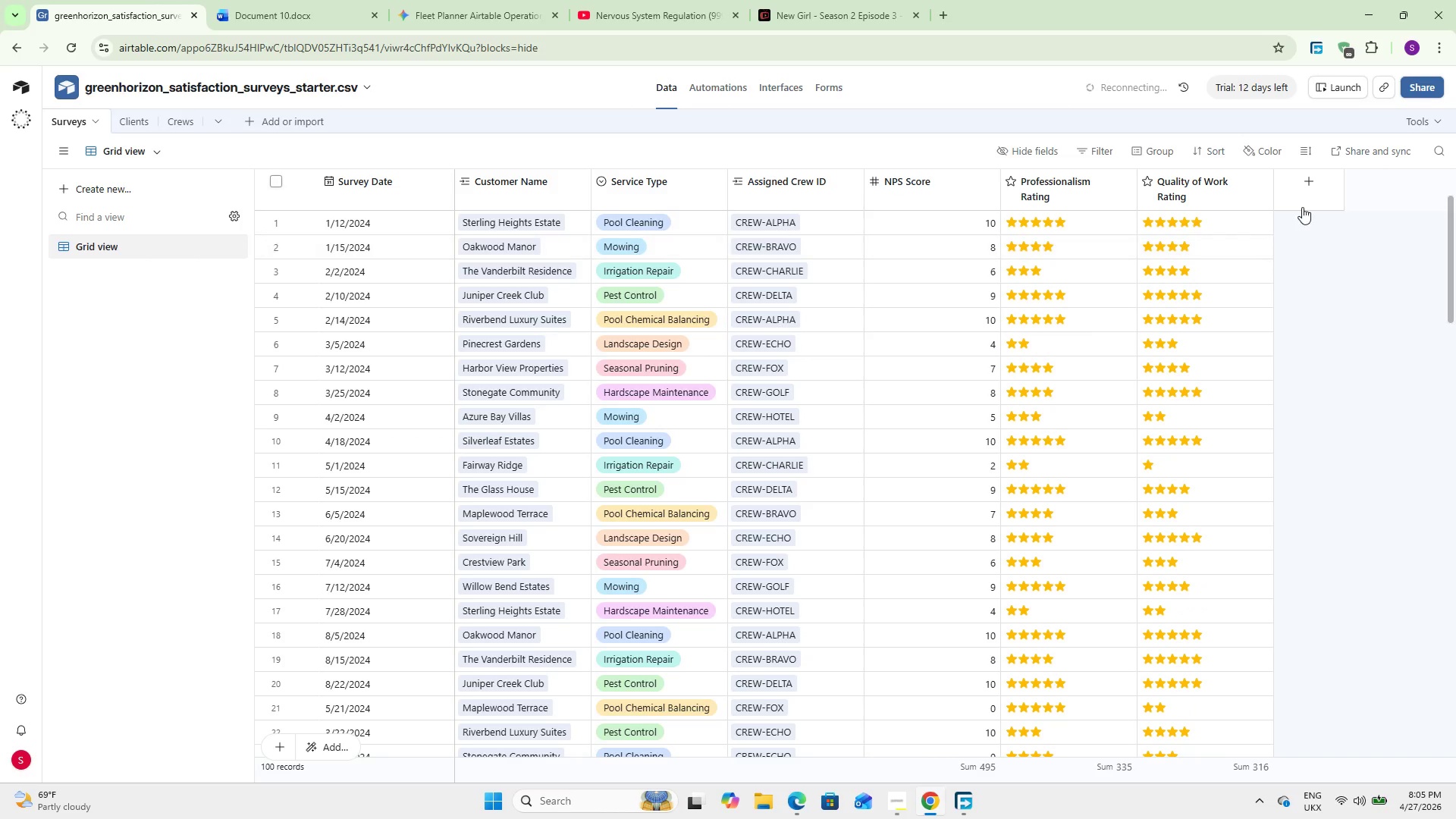 
left_click([1304, 199])
 